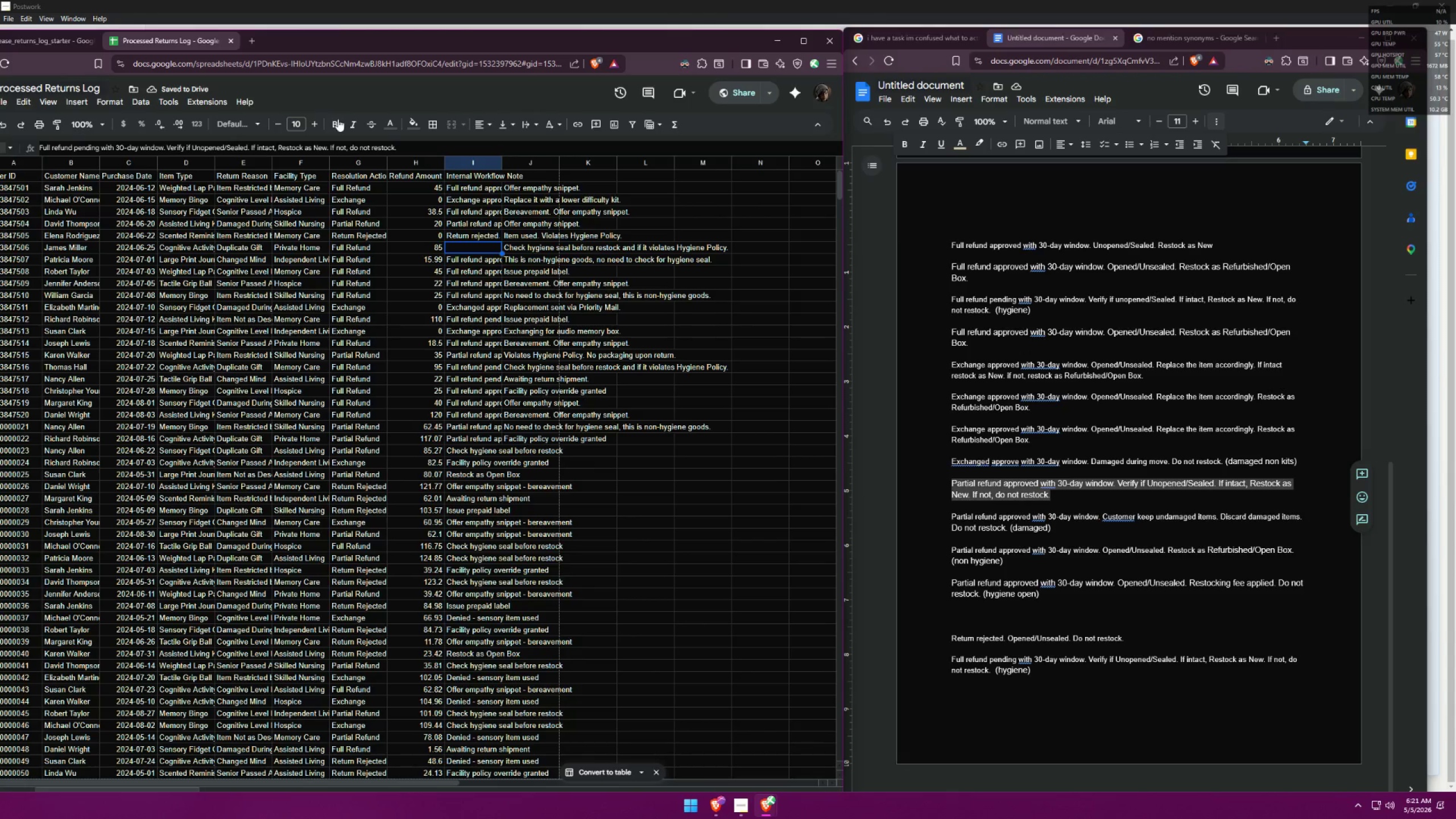 
left_click([389, 123])
 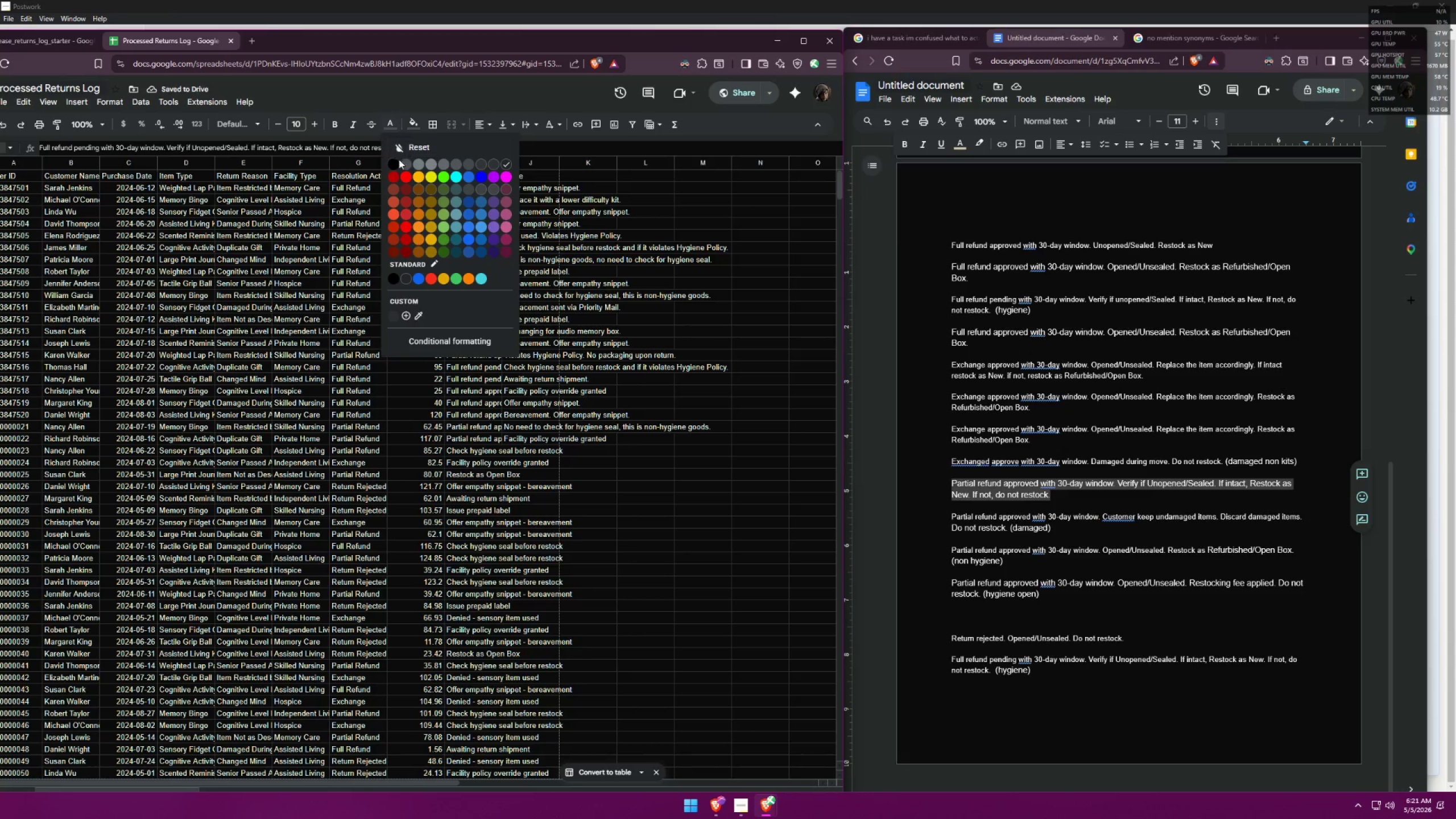 
left_click([398, 167])
 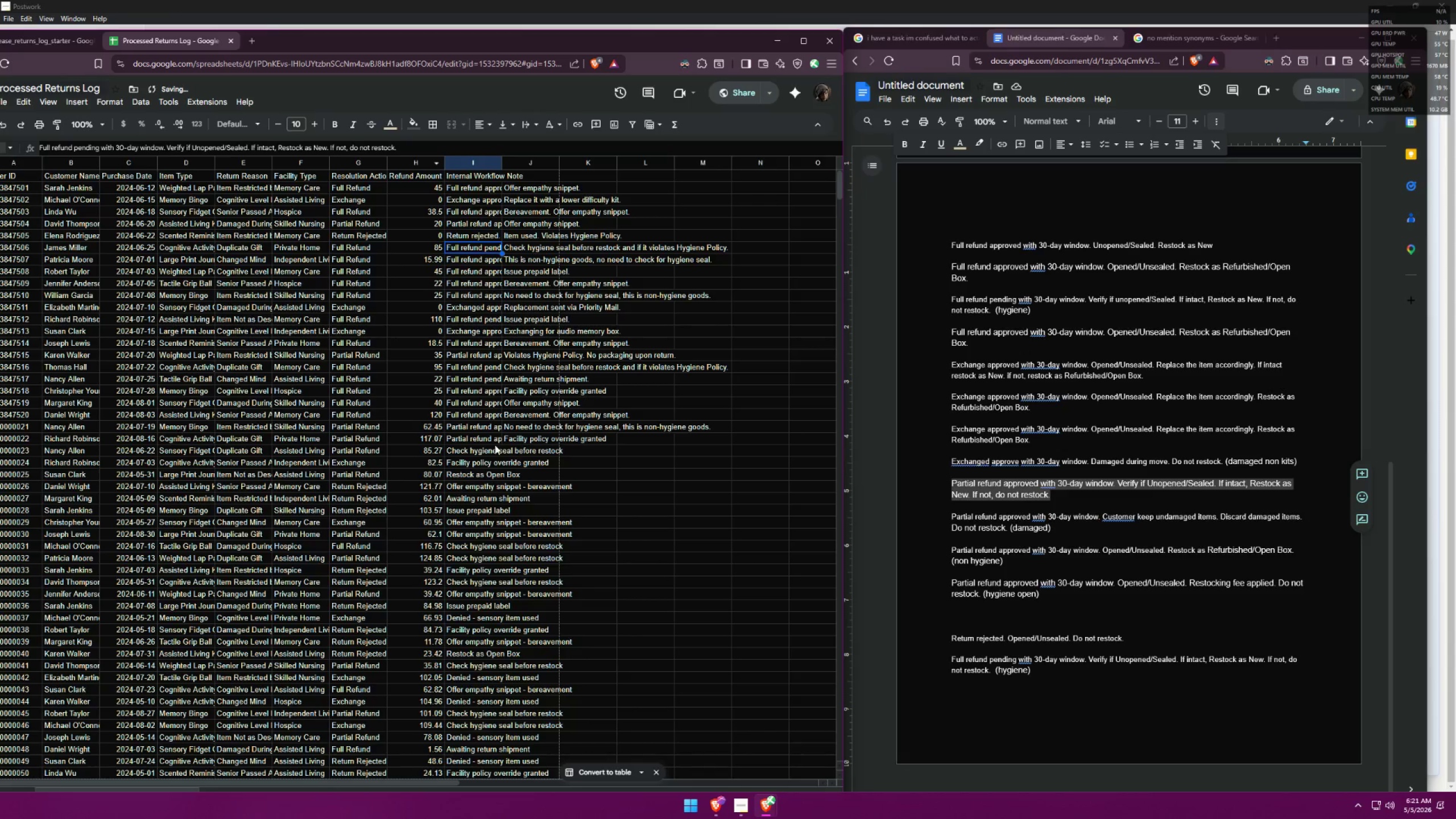 
left_click([472, 439])
 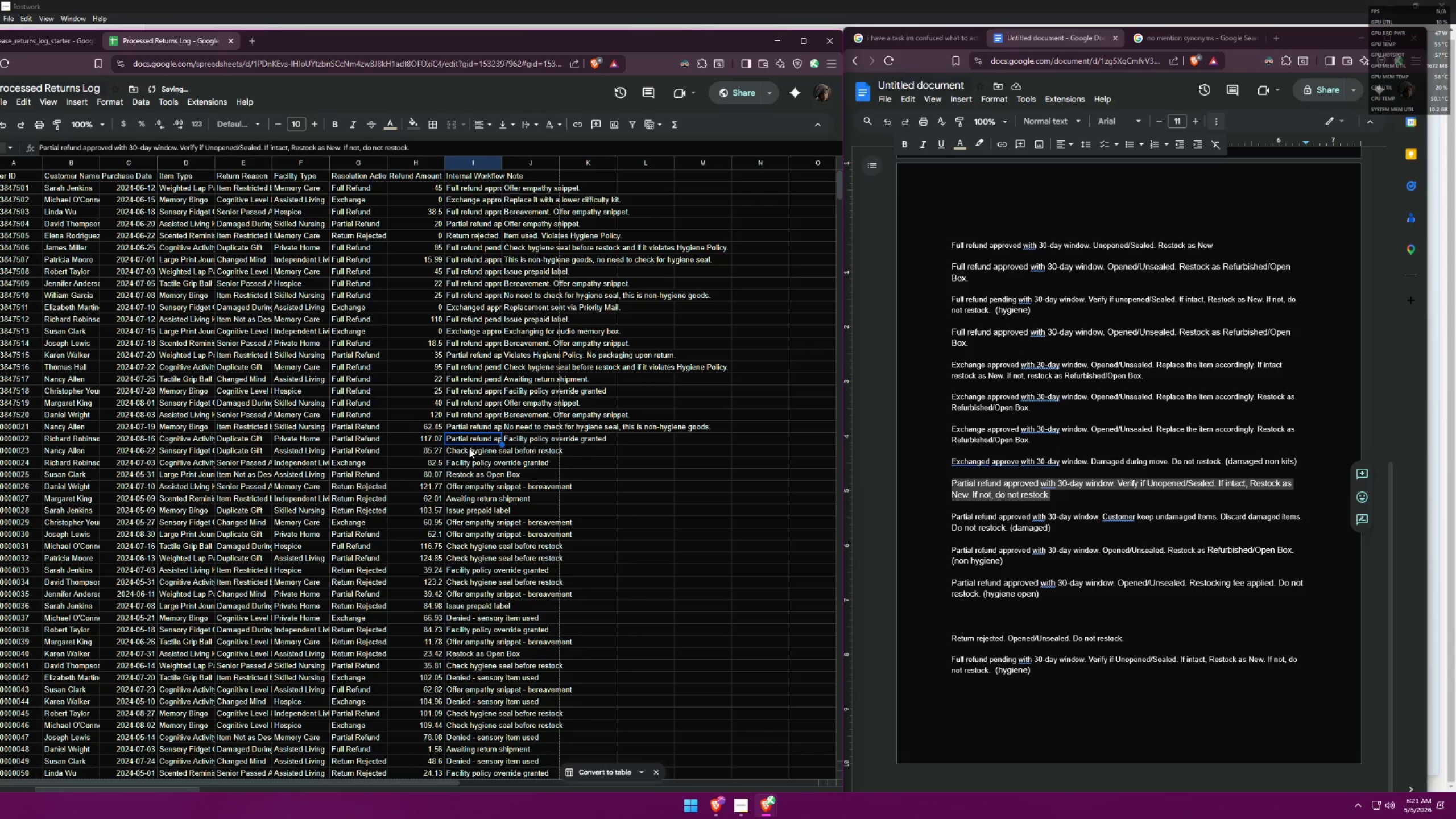 
left_click([469, 450])
 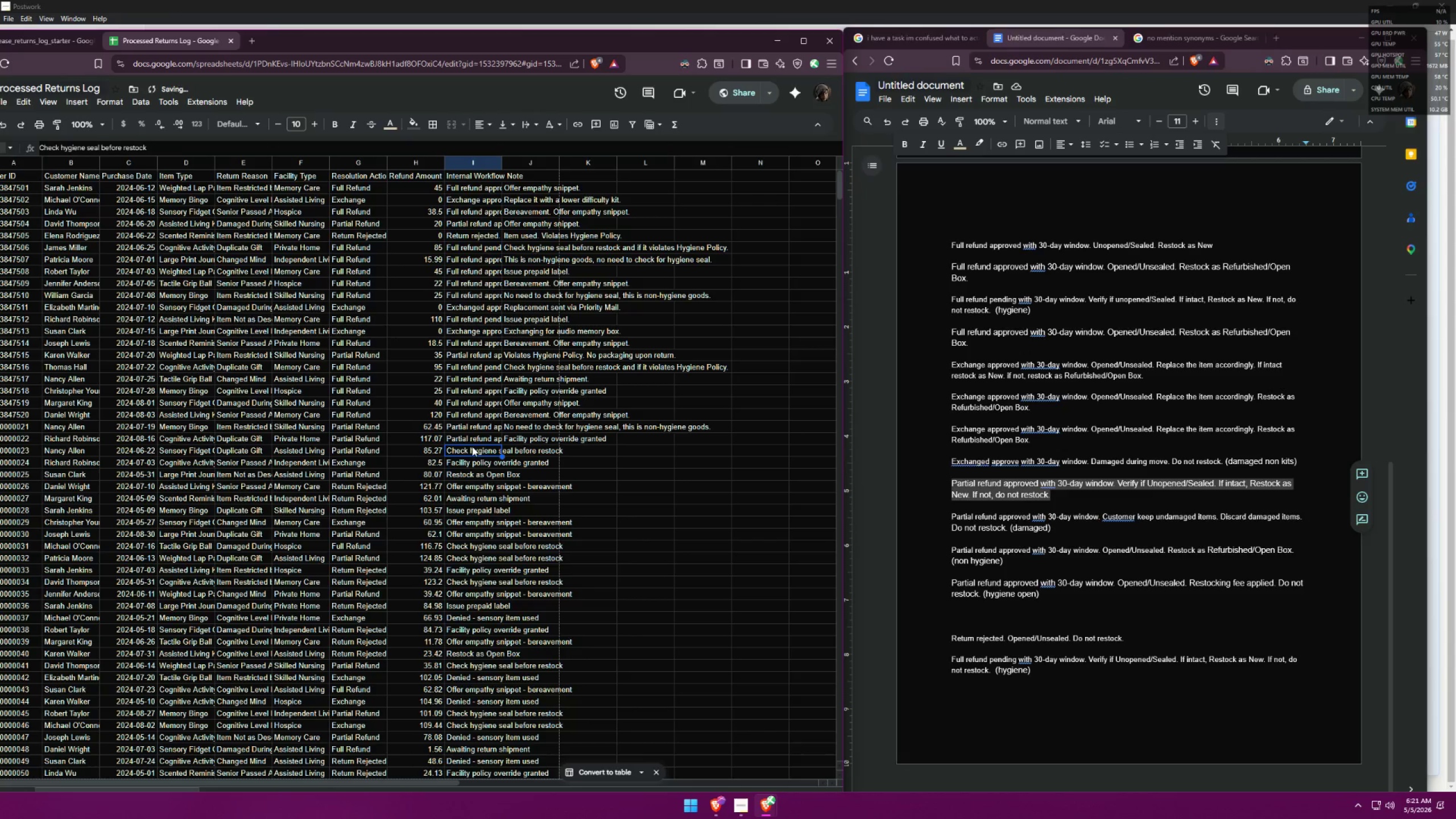 
left_click([474, 439])
 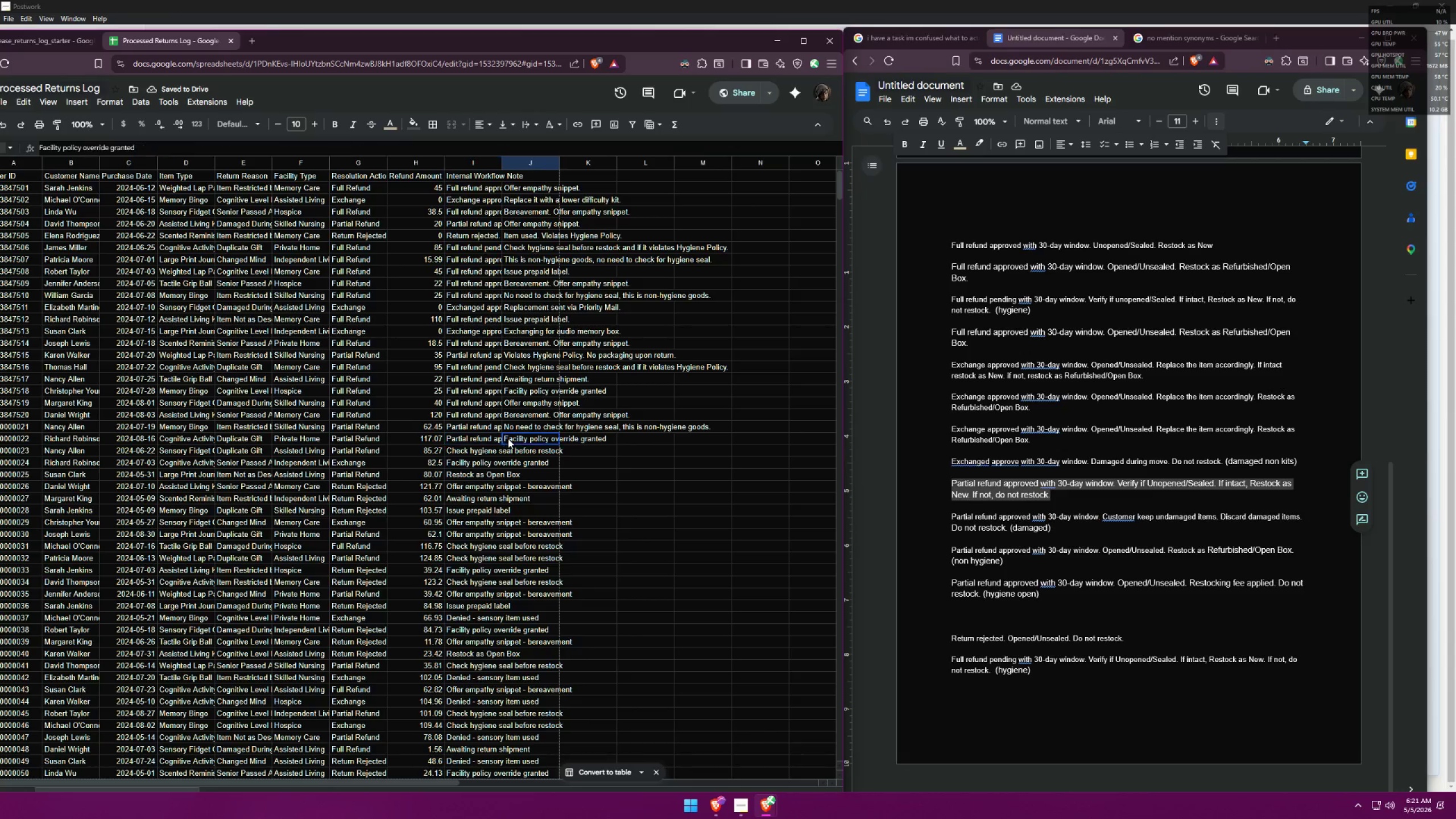 
double_click([475, 440])
 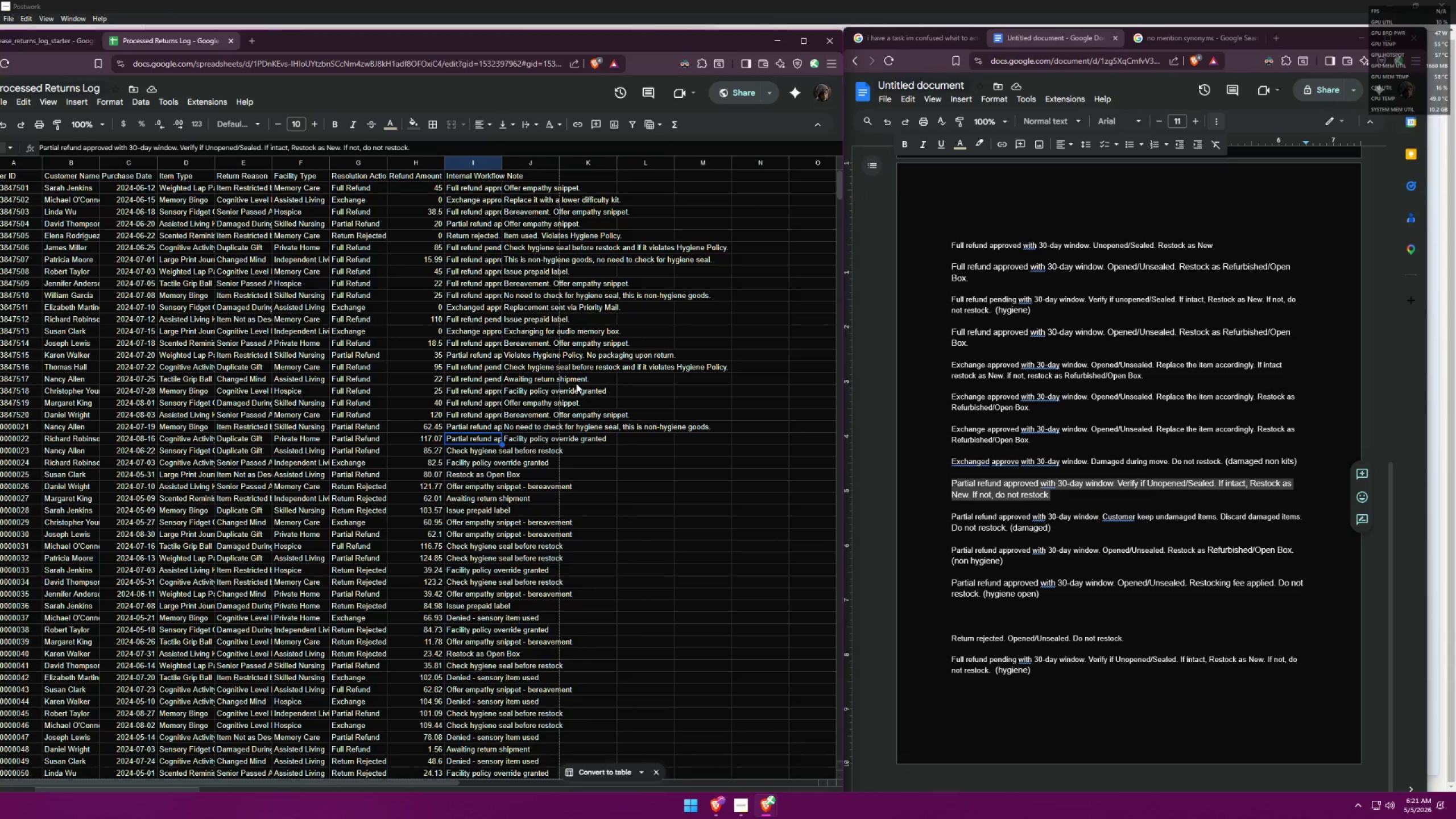 
wait(9.37)
 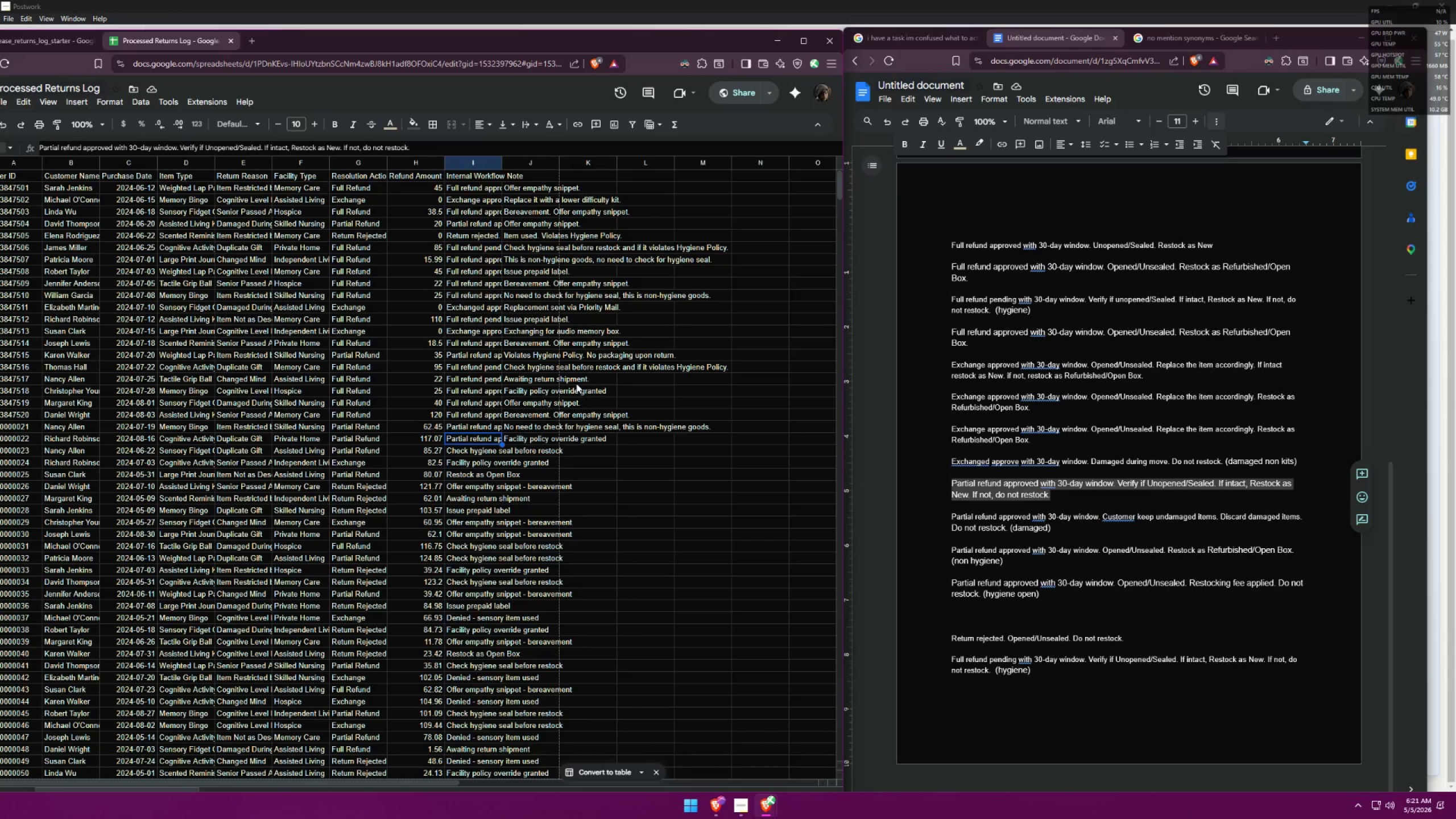 
left_click([463, 452])
 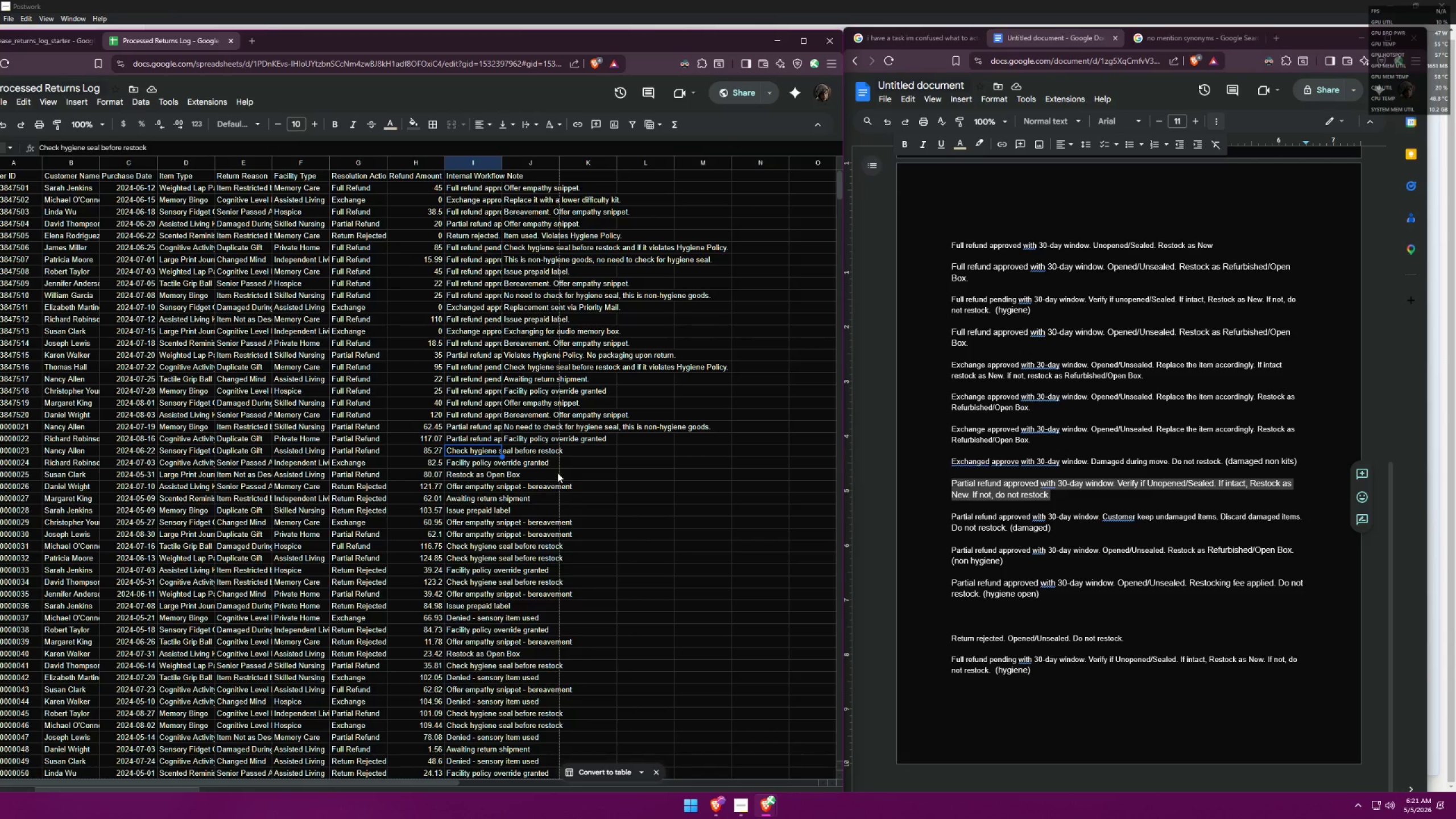 
key(Control+C)
 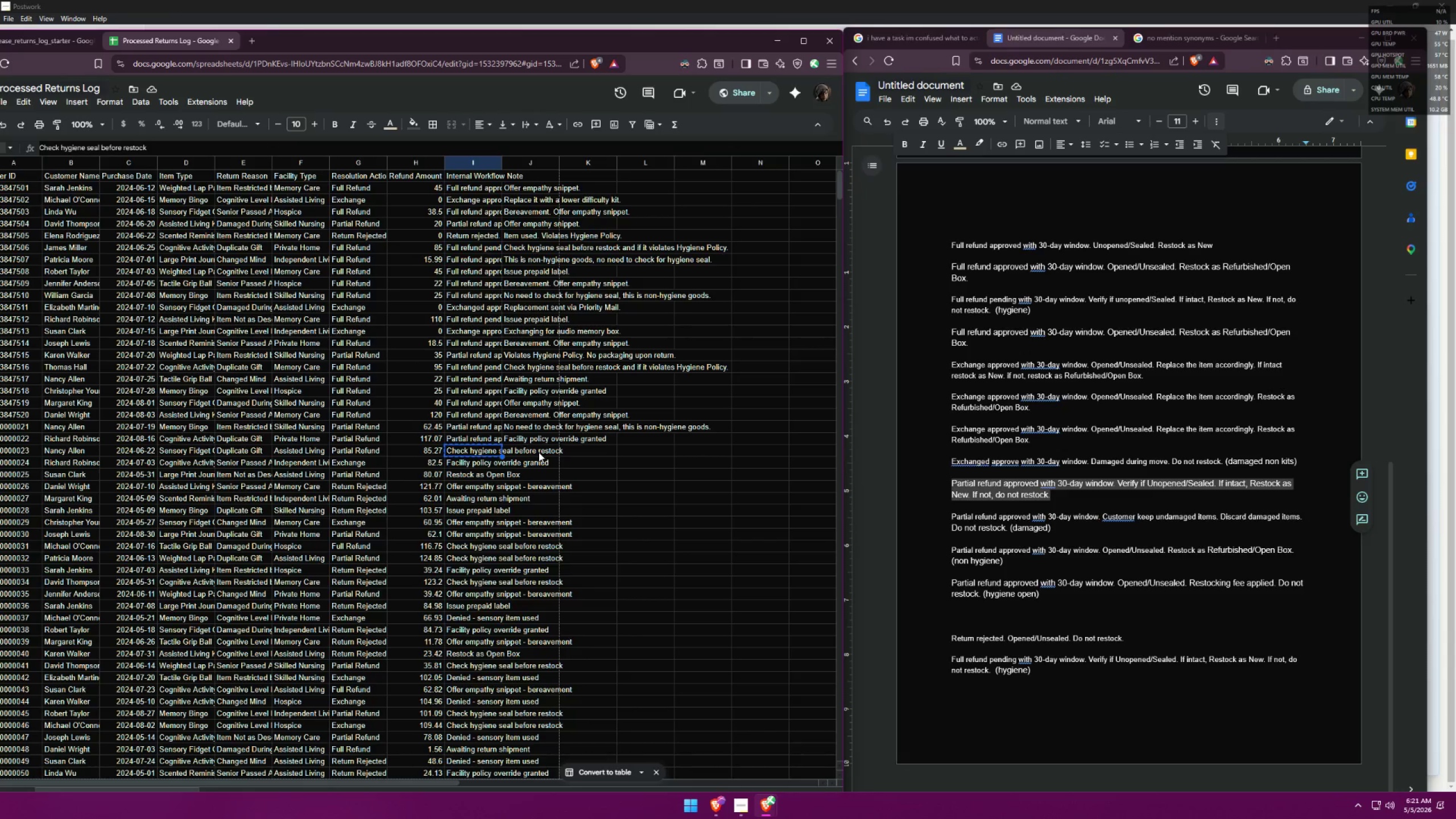 
left_click([539, 452])
 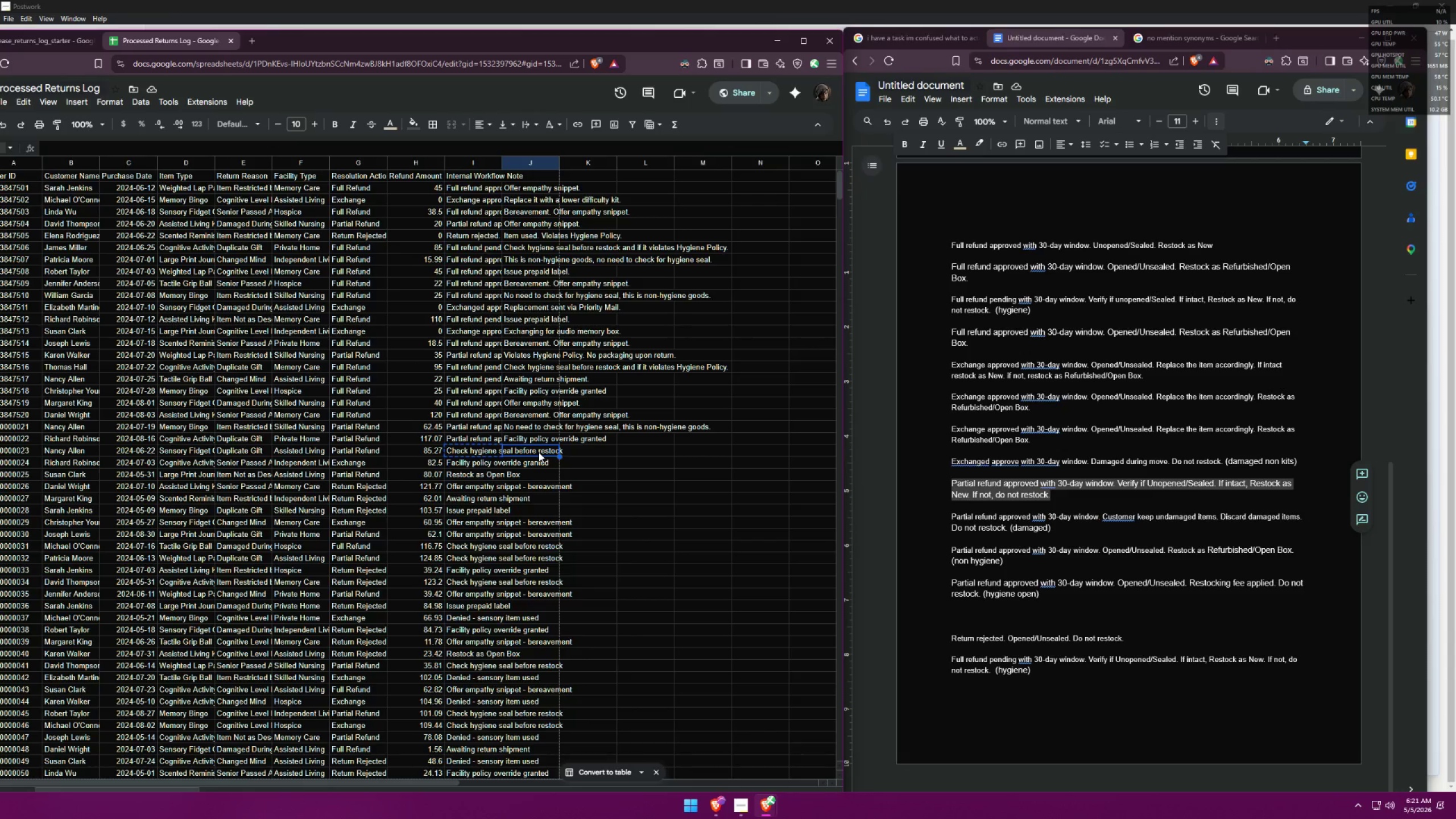 
double_click([539, 452])
 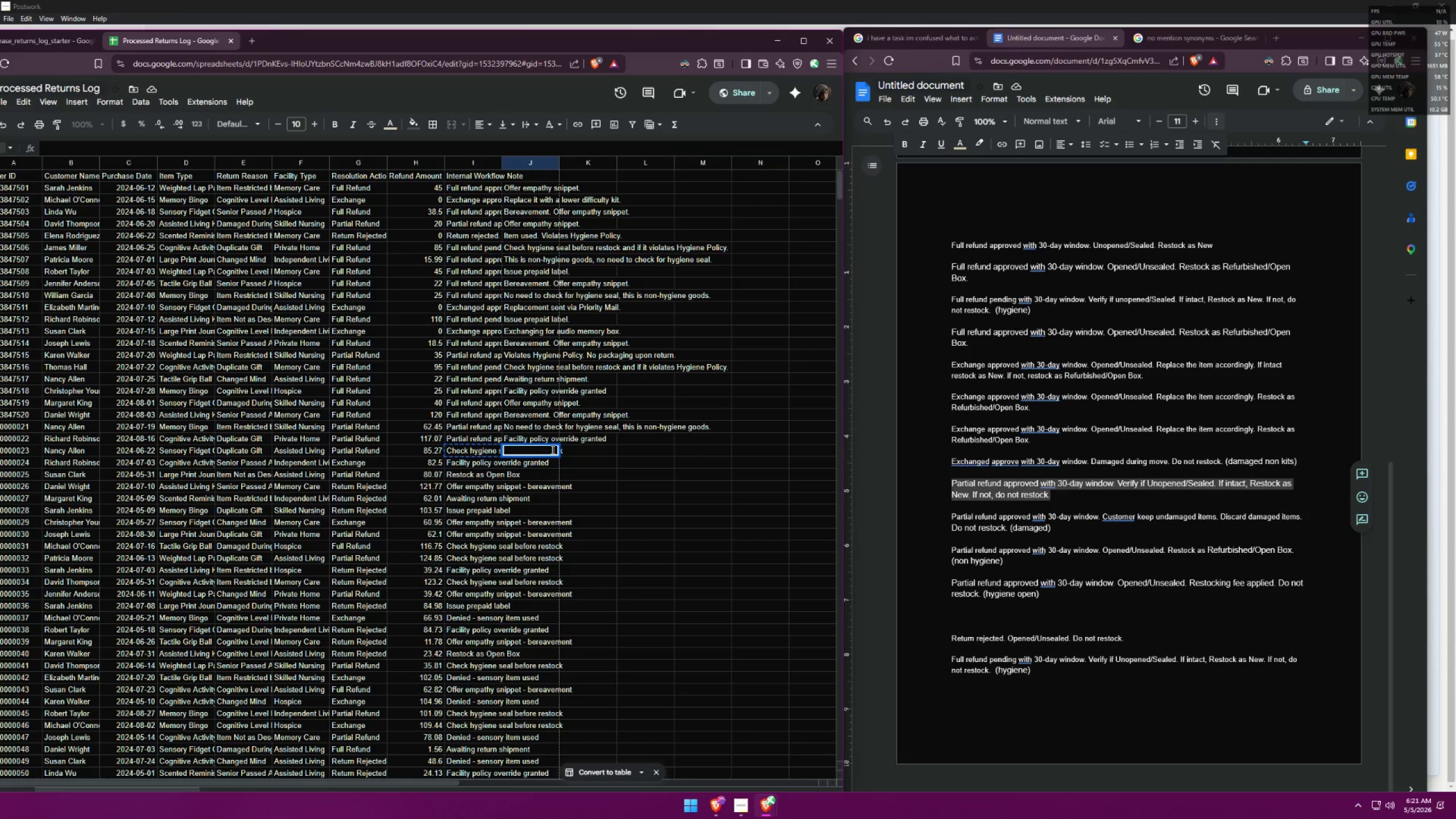 
type(check)
 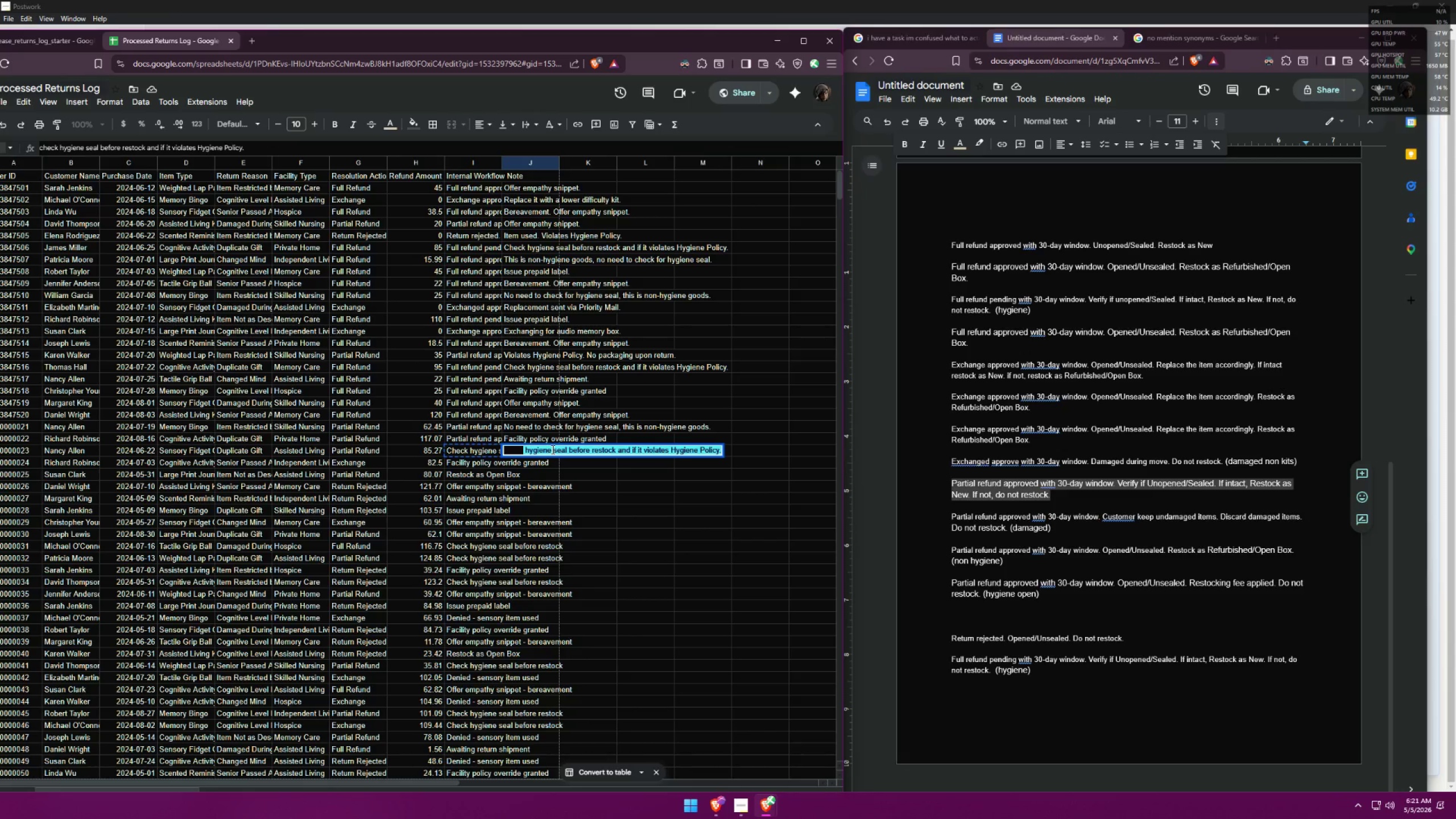 
key(Enter)
 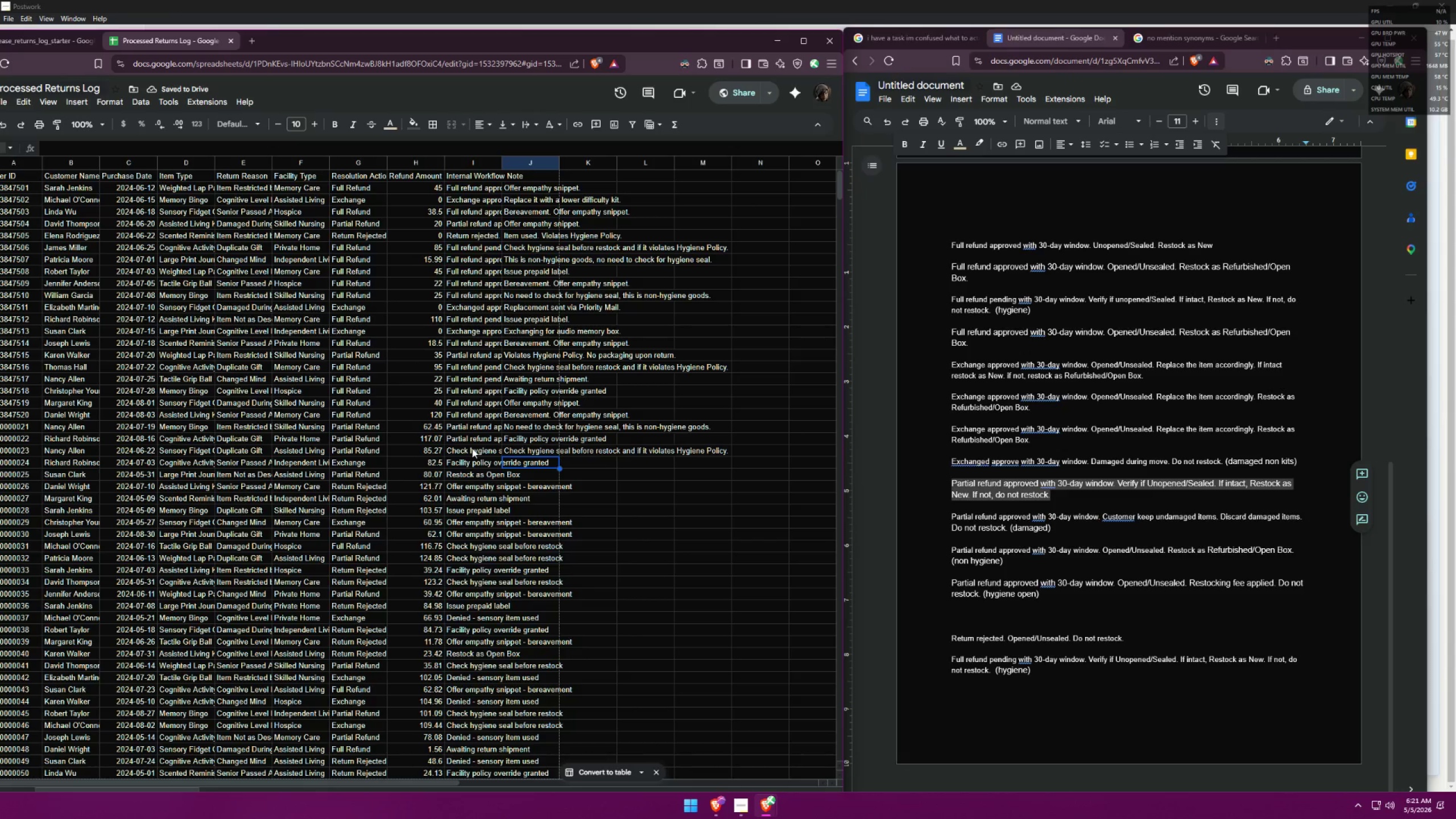 
left_click([192, 446])
 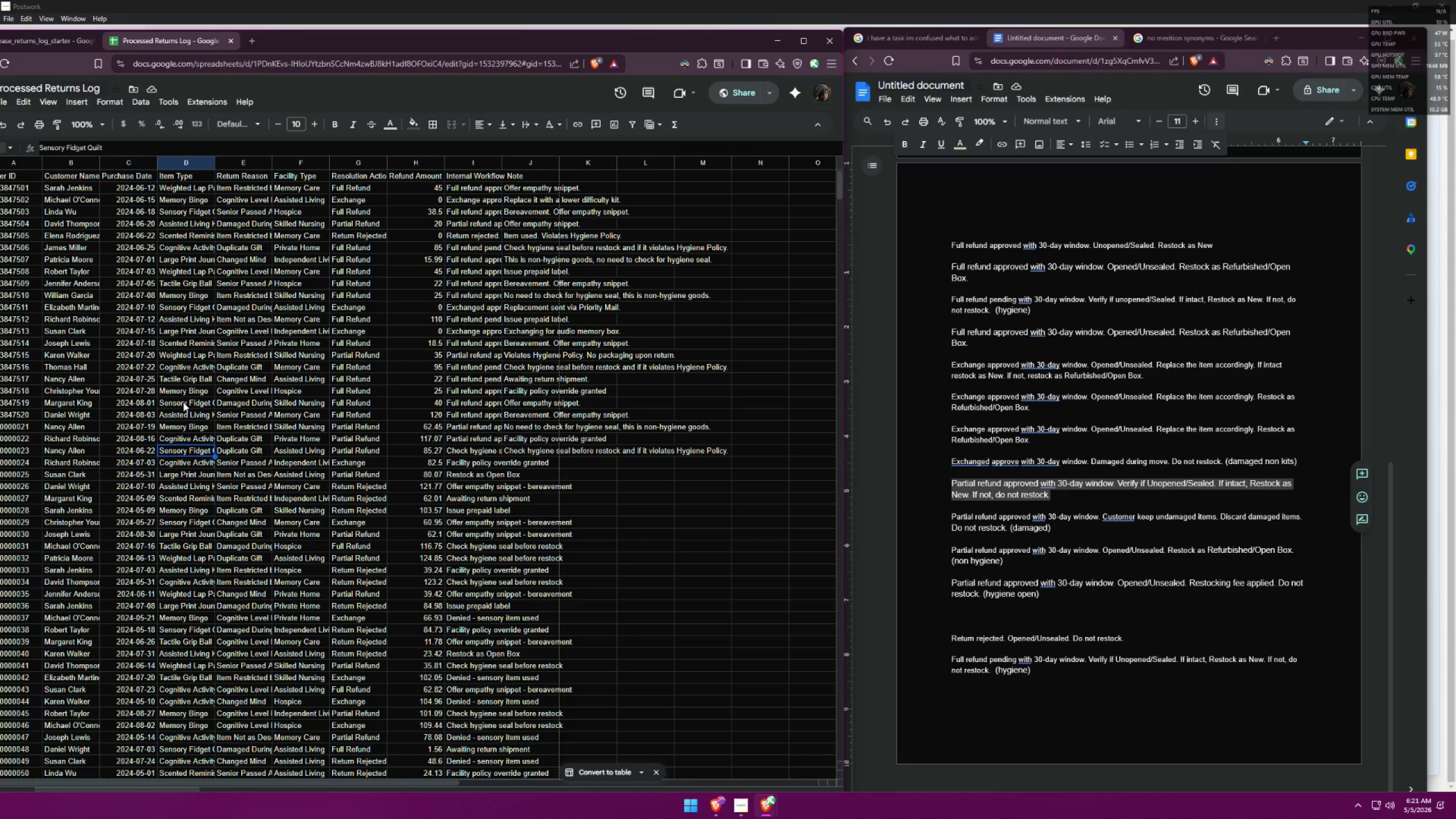 
left_click([187, 403])
 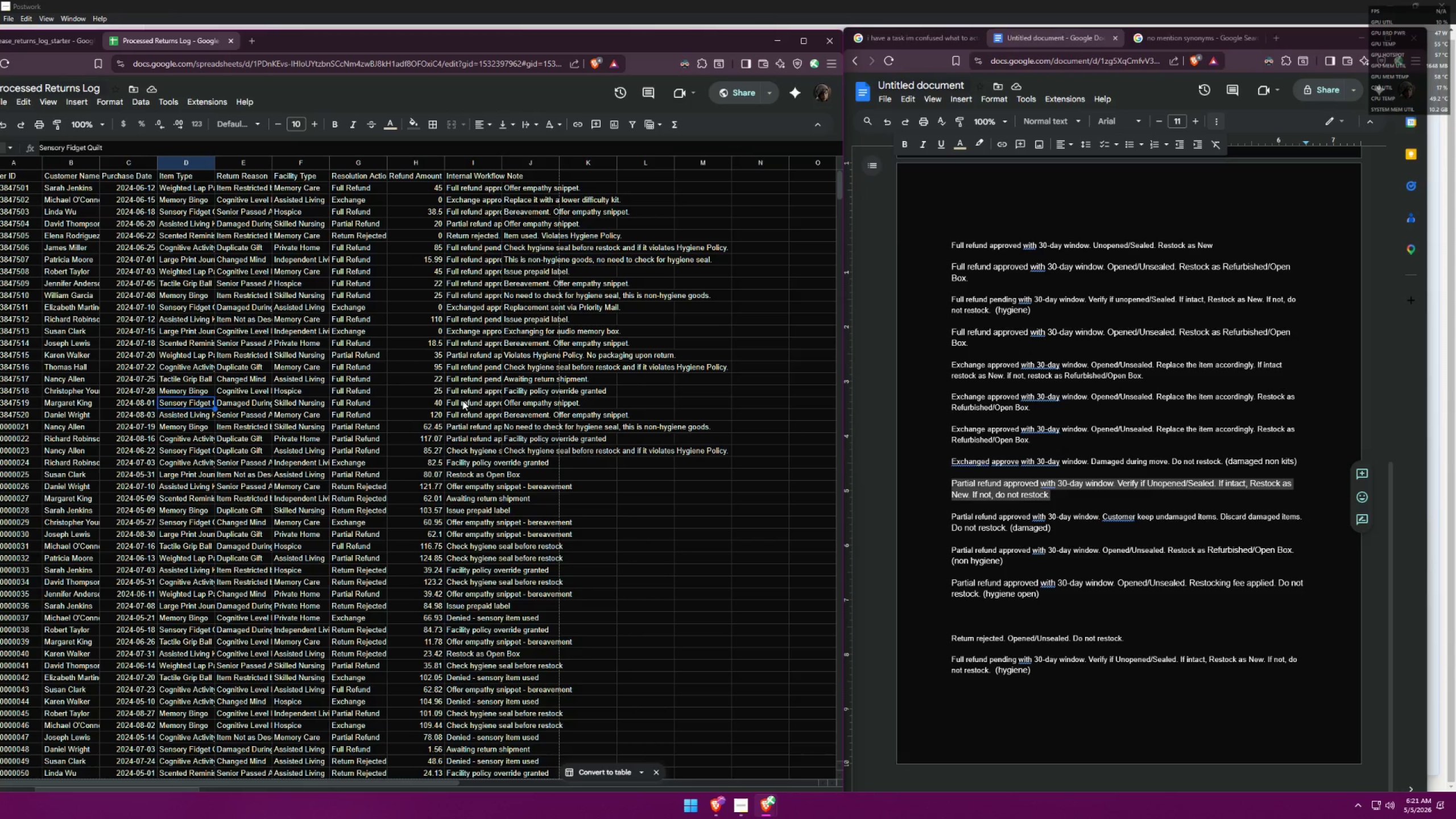 
left_click([466, 401])
 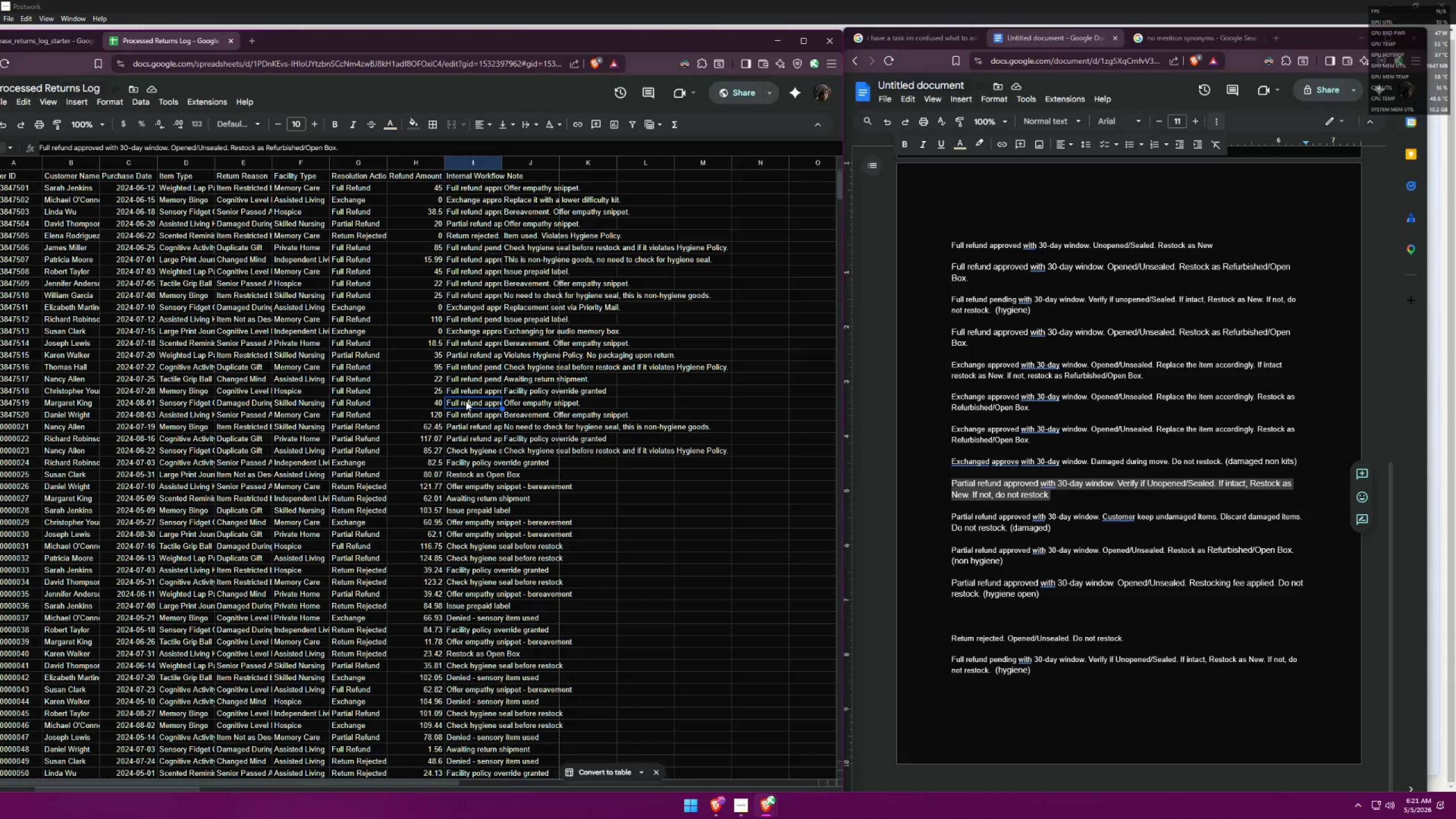 
wait(9.25)
 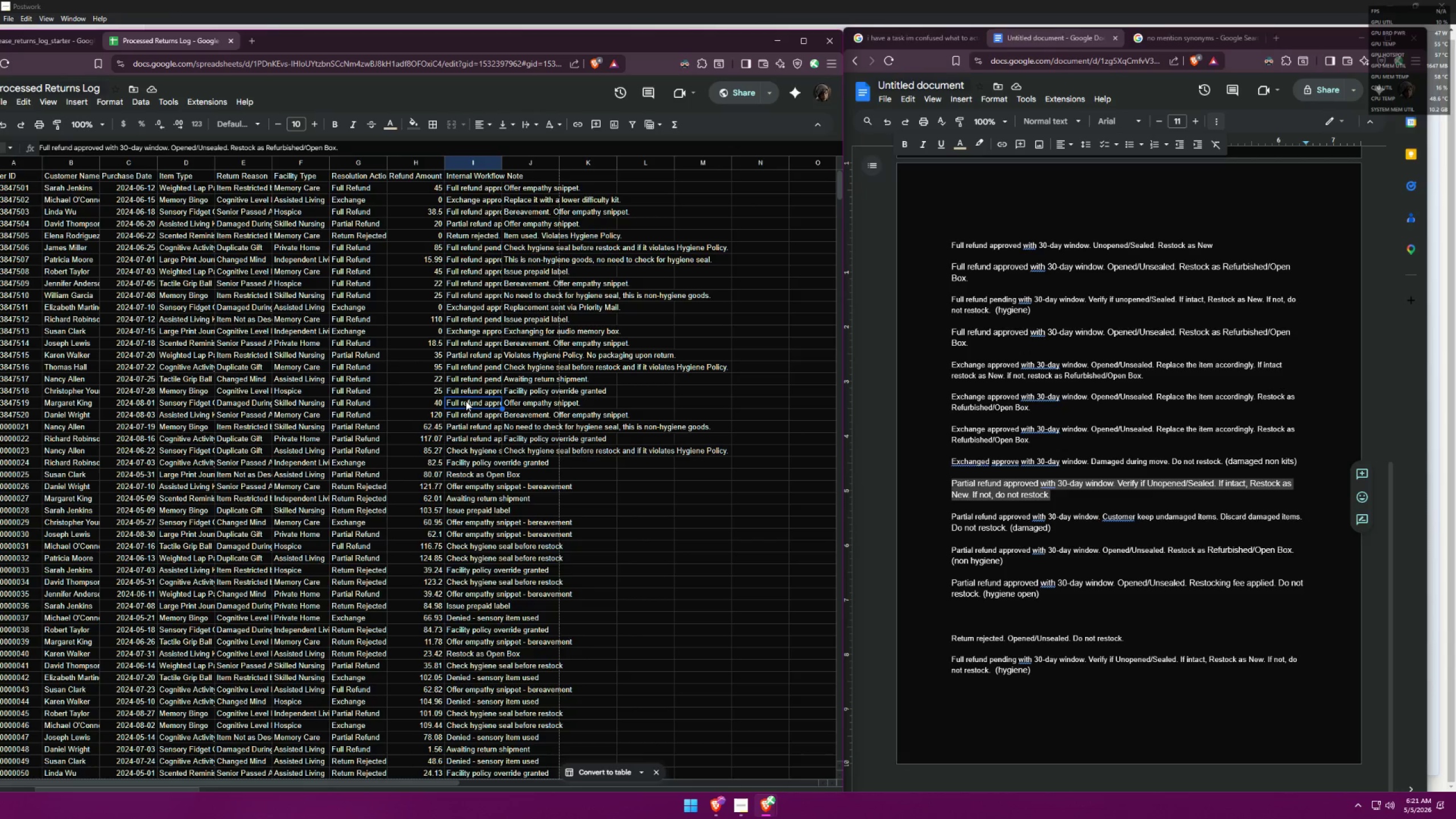 
left_click([202, 404])
 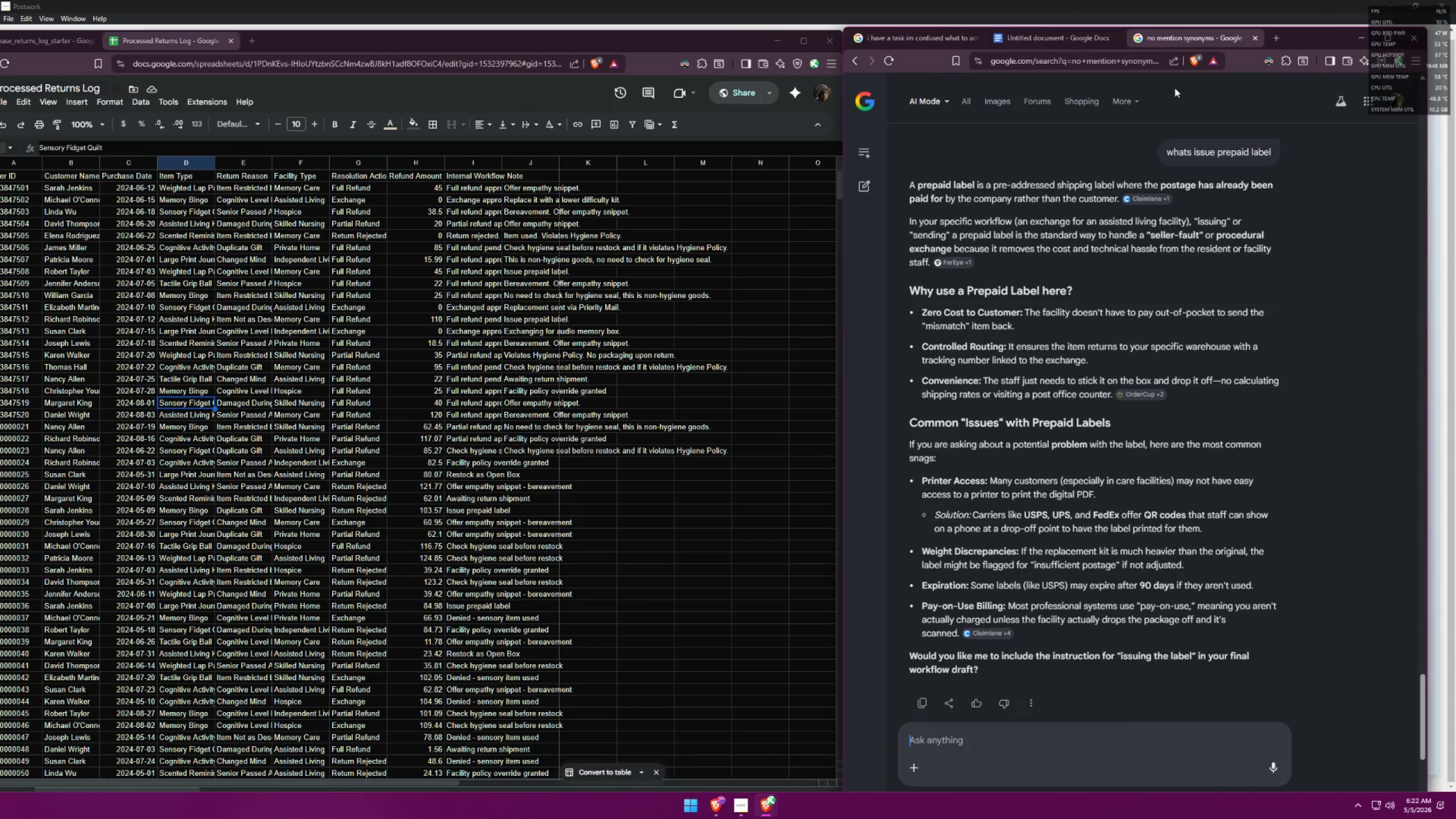 
type(is sensory fed)
key(Backspace)
key(Backspace)
type(idgit )
key(Backspace)
key(Backspace)
key(Backspace)
type(et quilt a )
 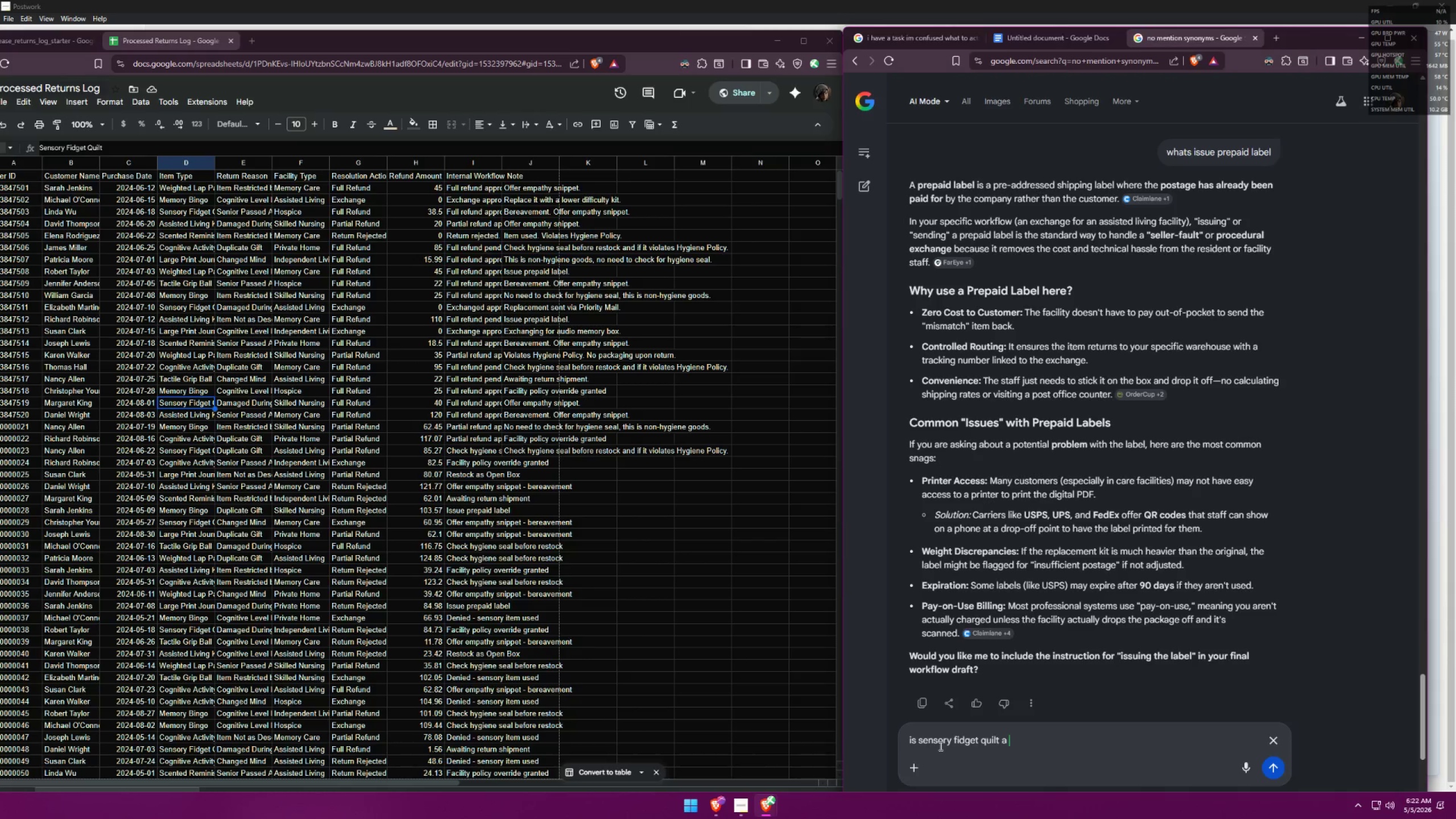 
wait(5.62)
 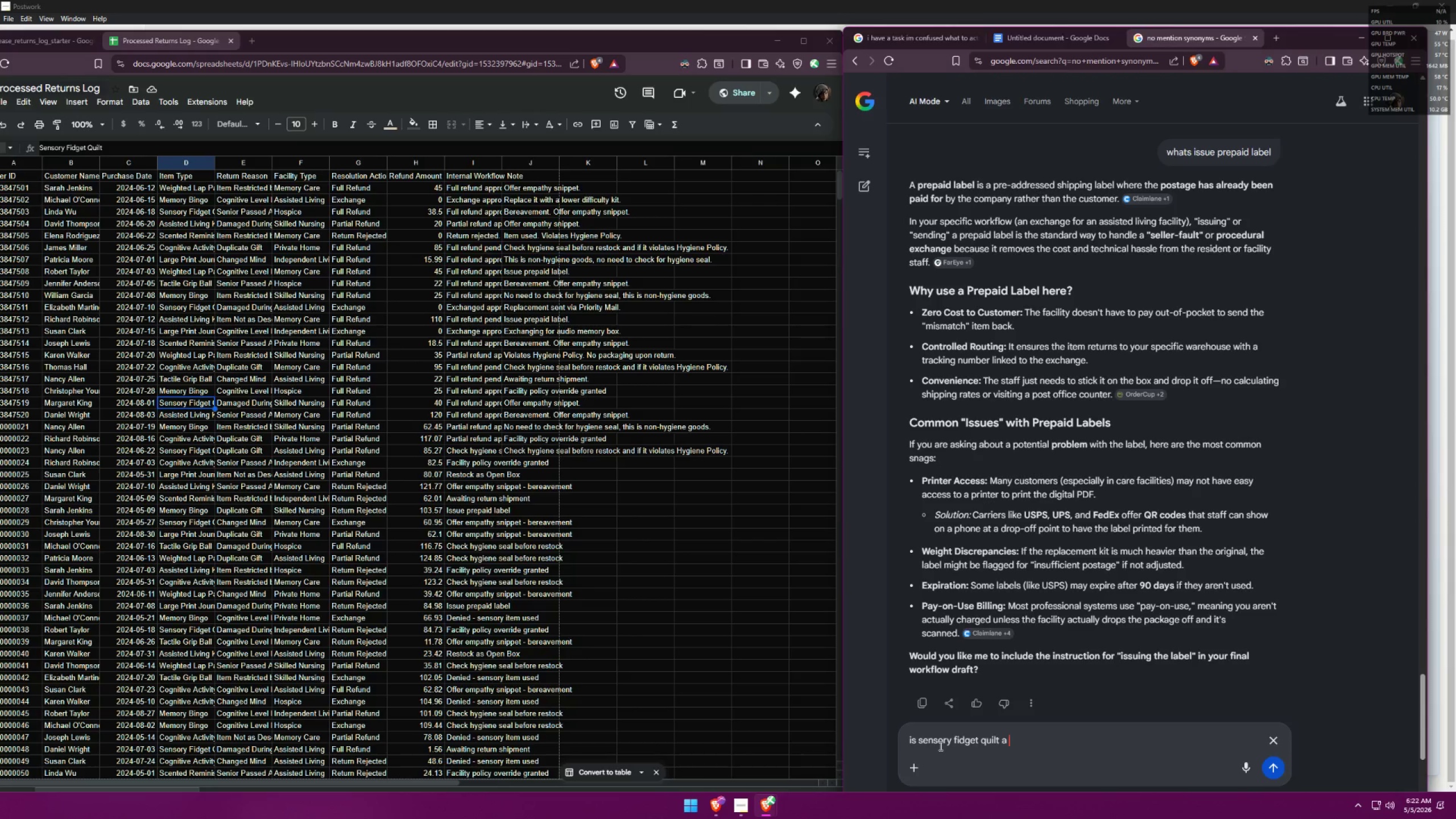 
type(hygien)
key(Backspace)
type(e)
key(Backspace)
type(ne)
 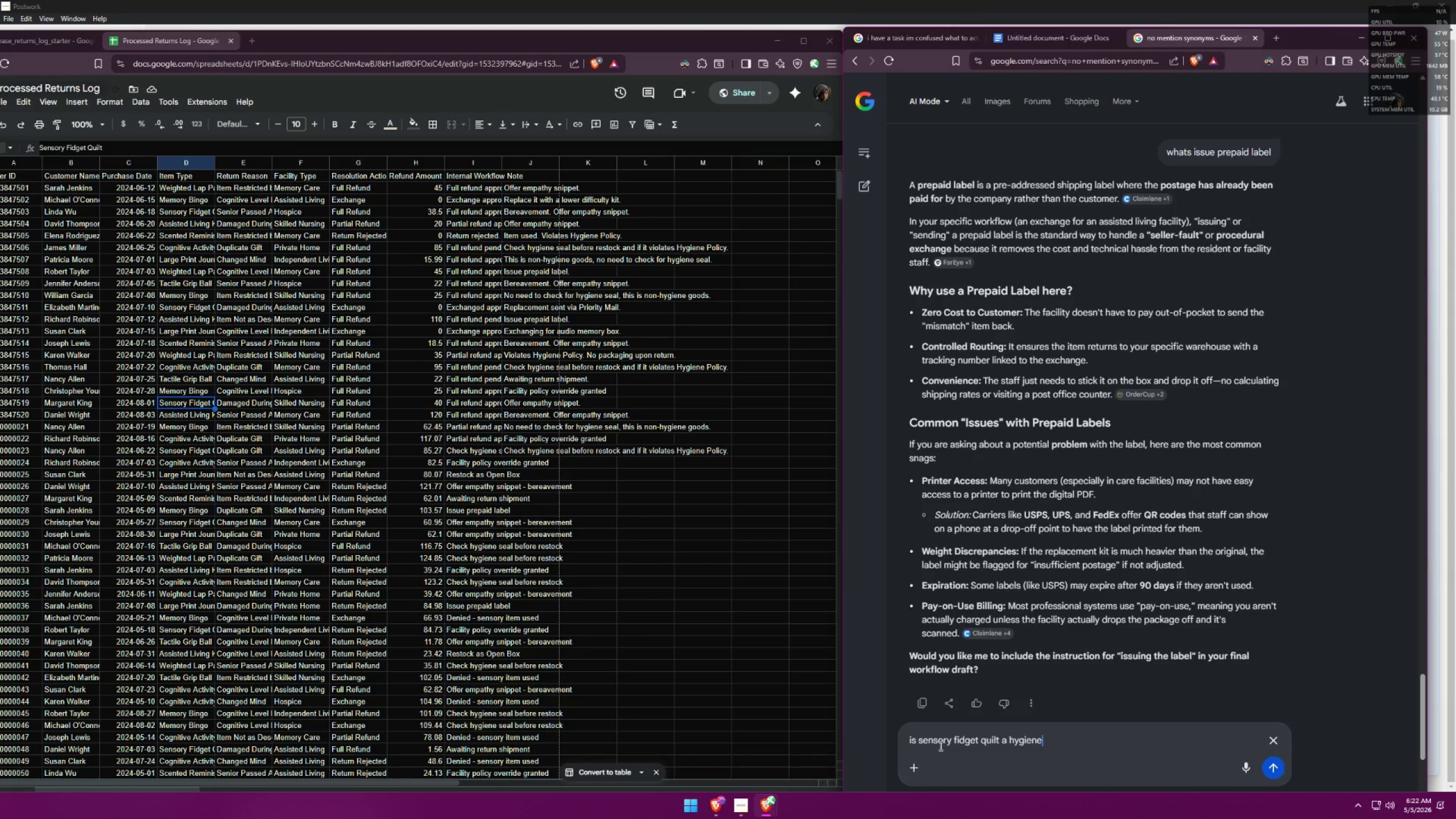 
key(Enter)
 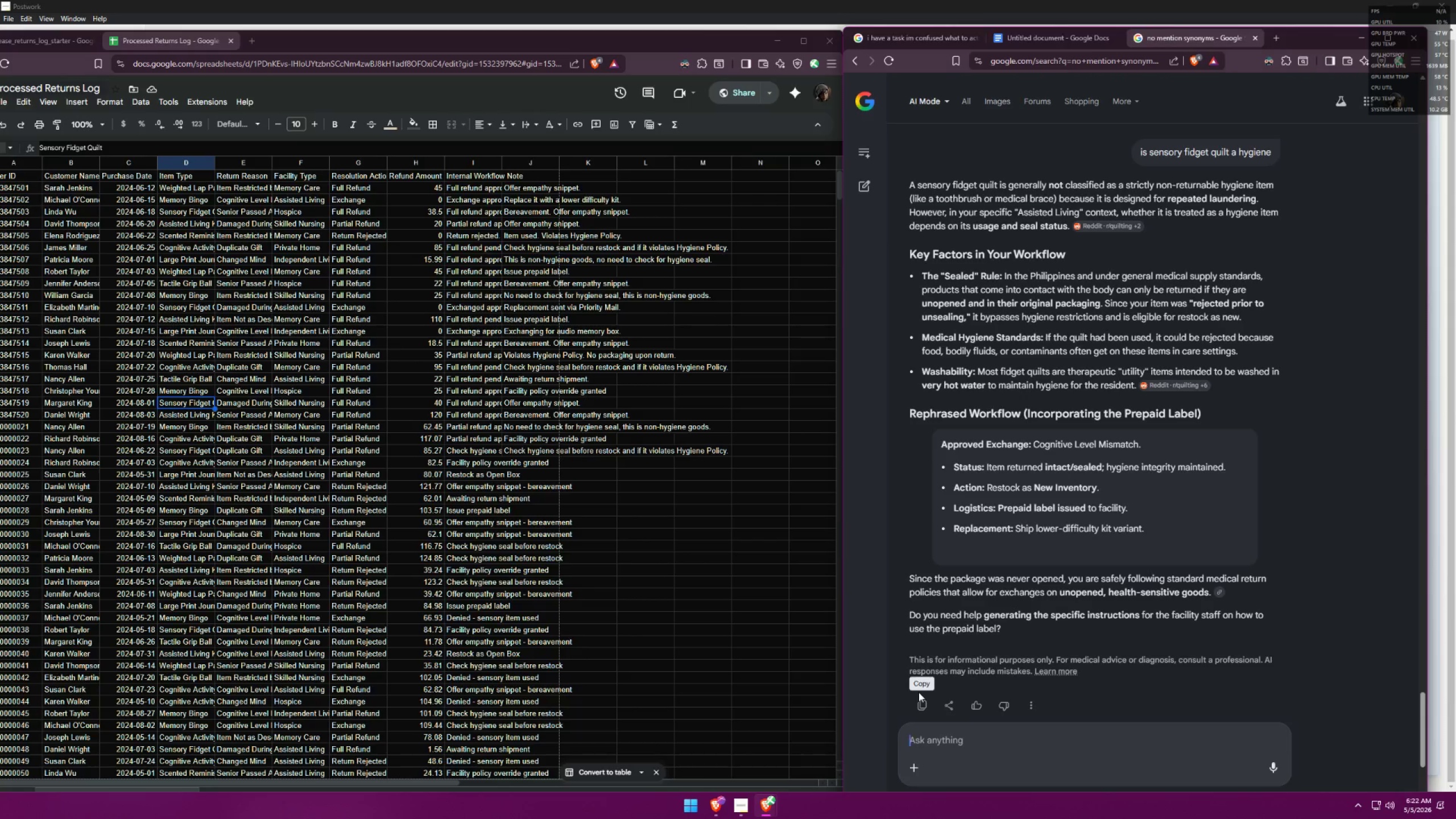 
wait(38.8)
 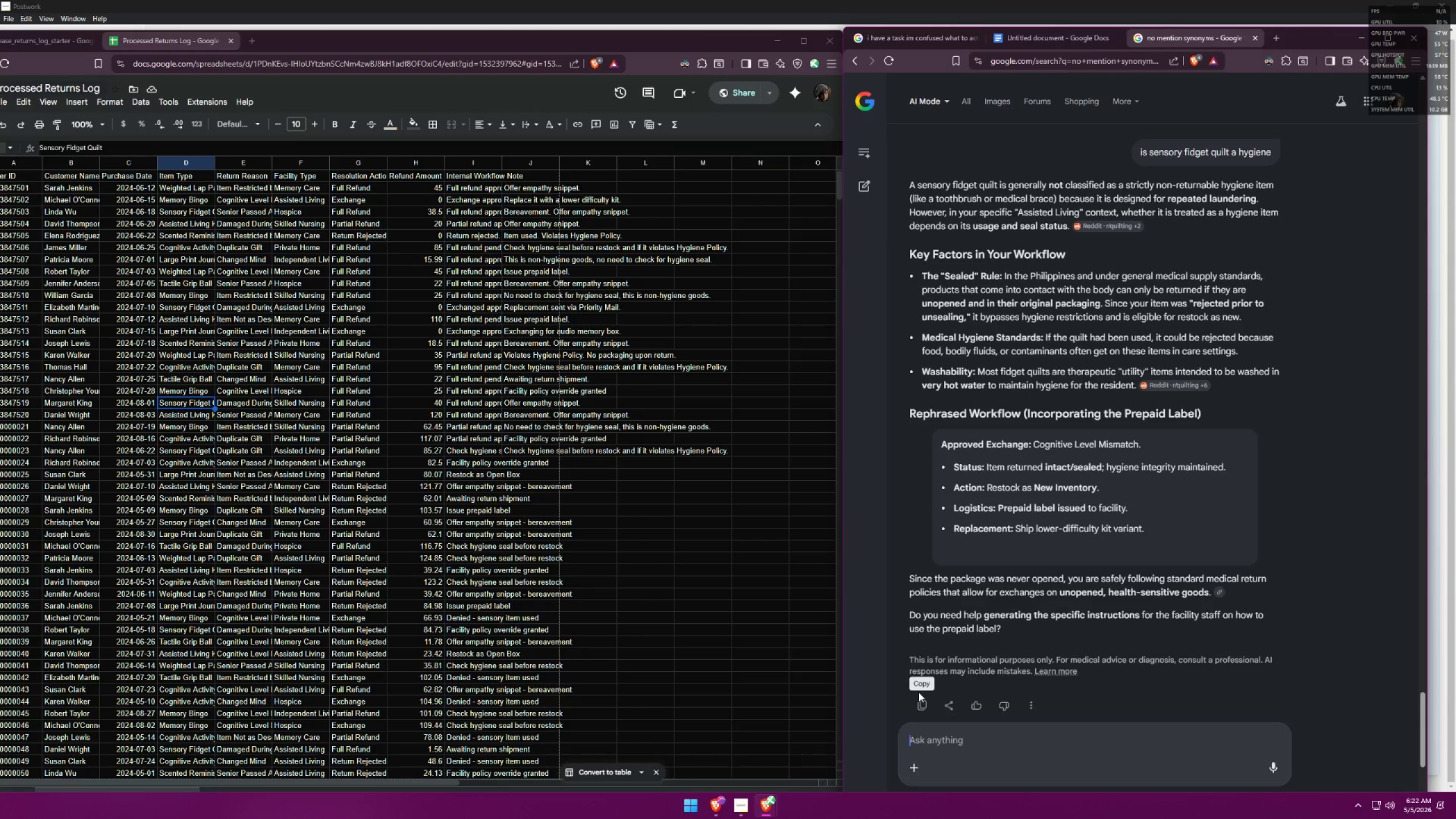 
left_click([897, 547])
 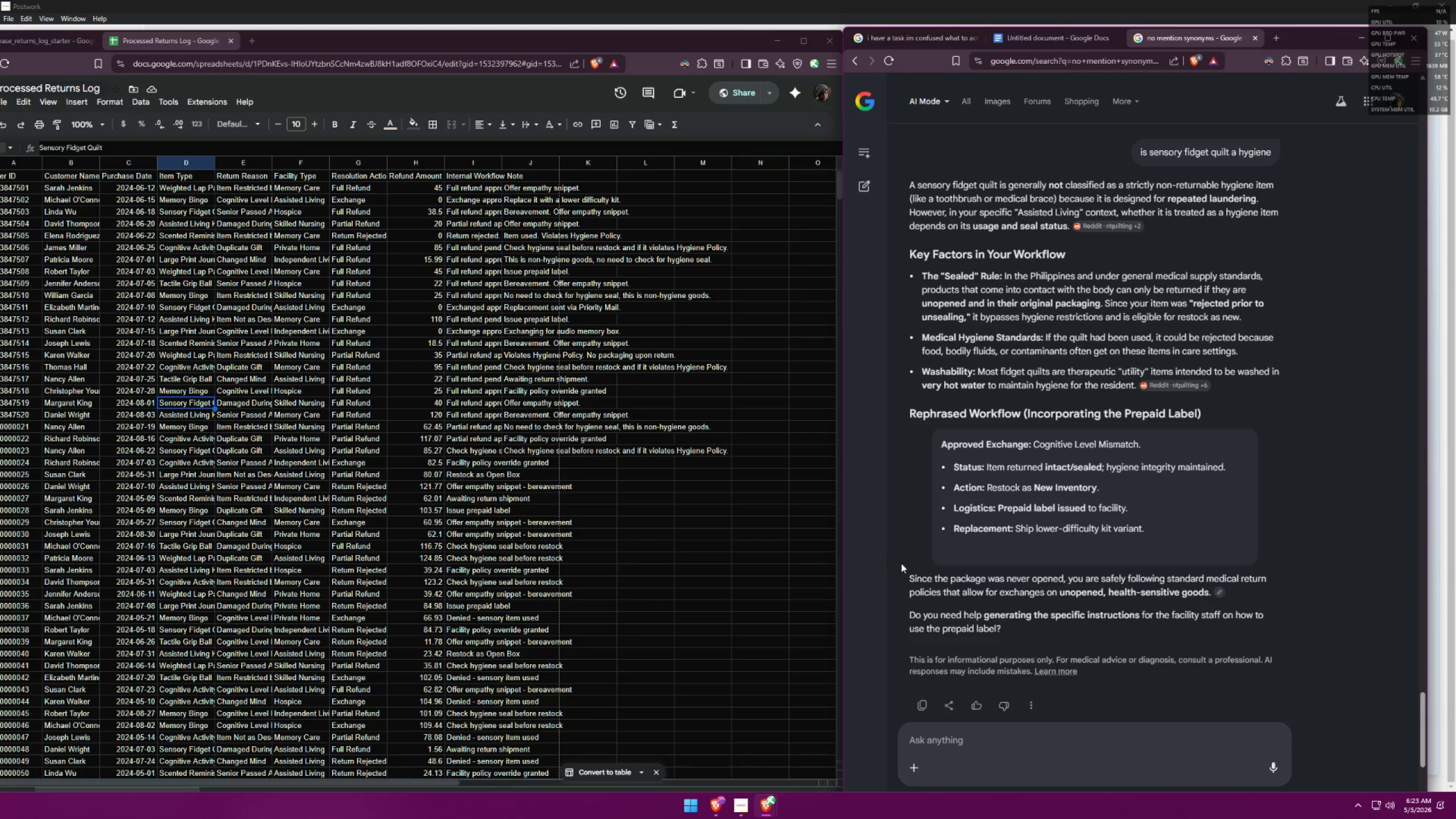 
wait(22.25)
 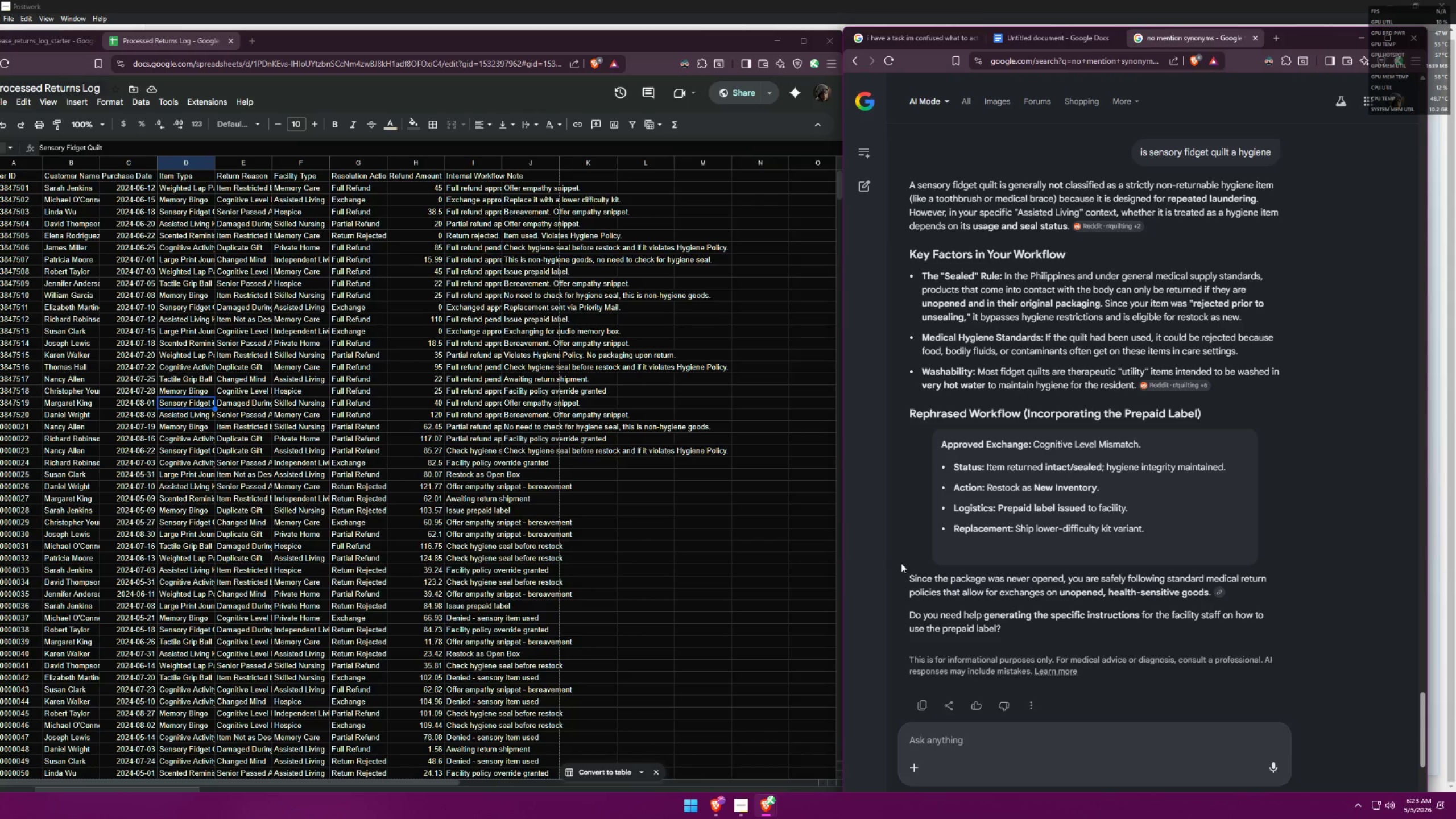 
left_click([415, 403])
 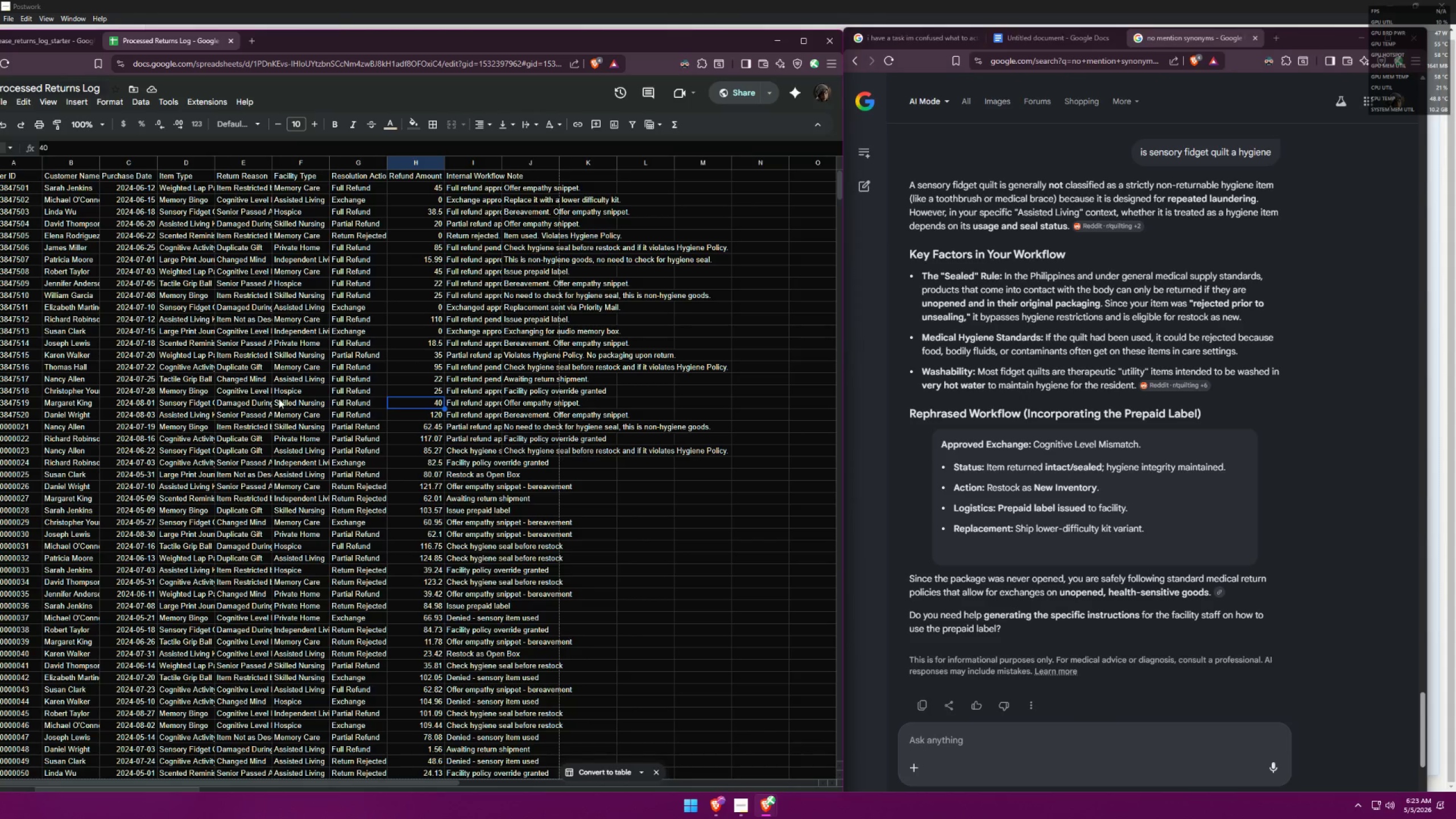 
left_click([183, 402])
 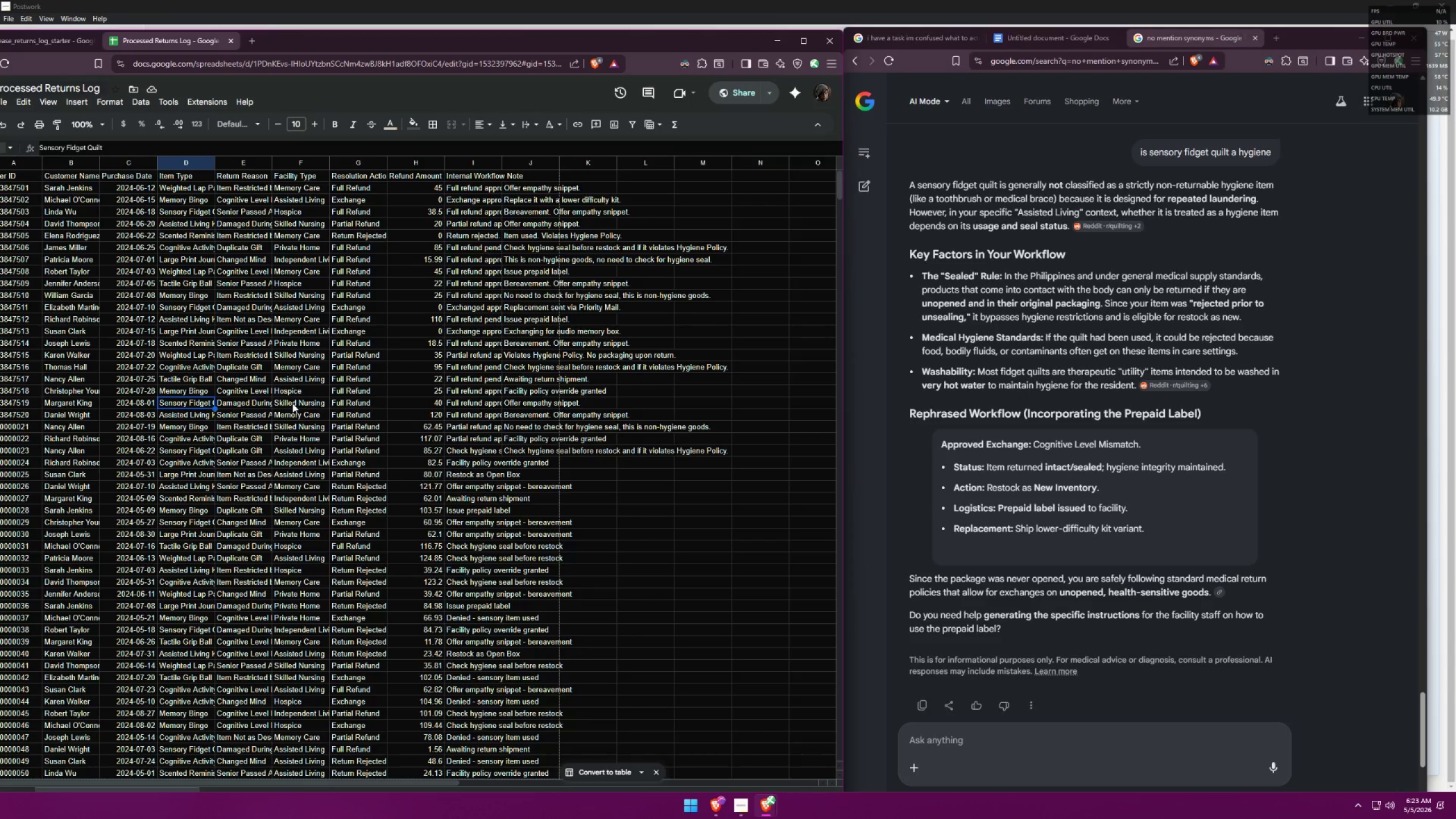 
wait(27.58)
 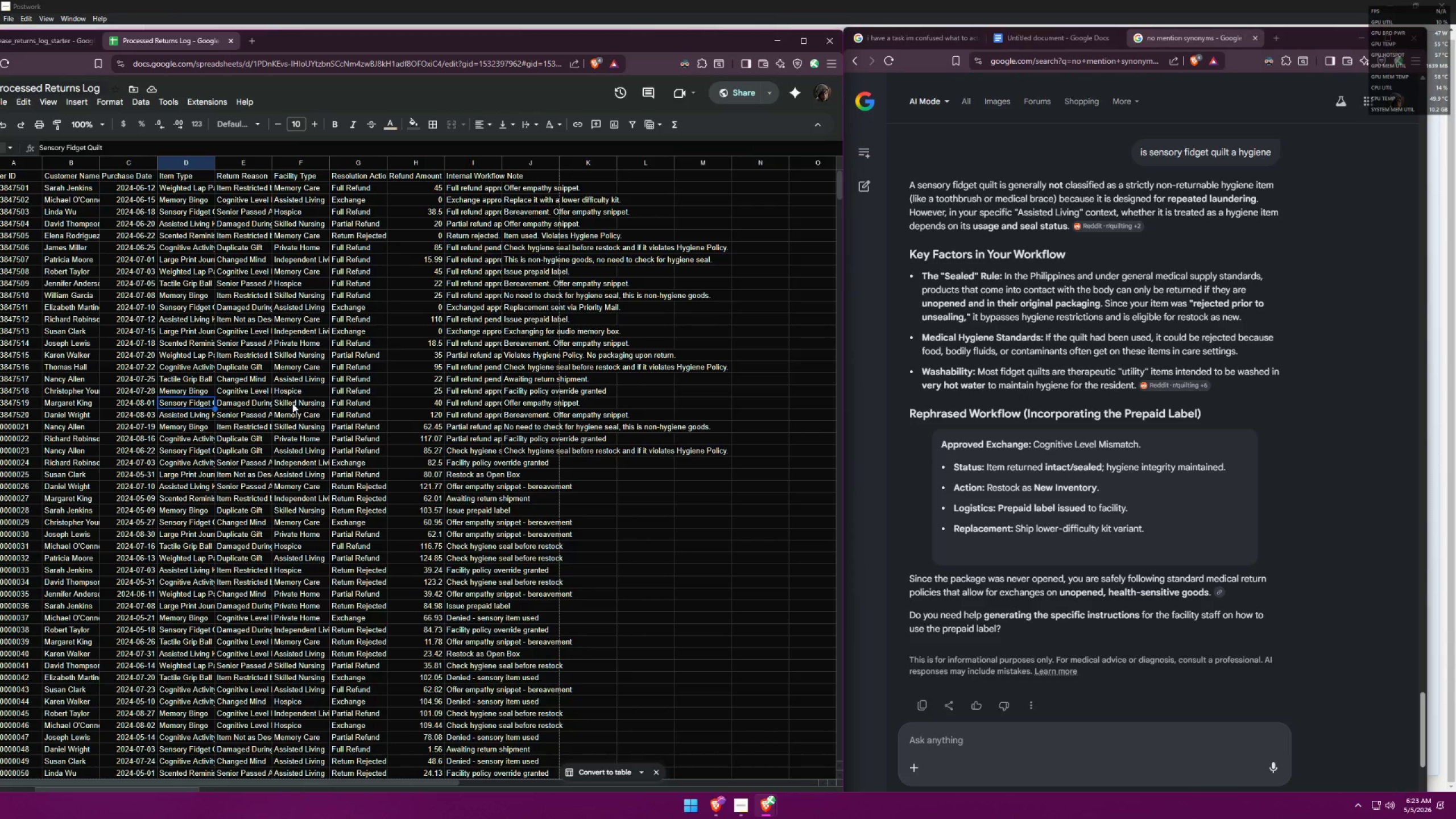 
left_click([457, 462])
 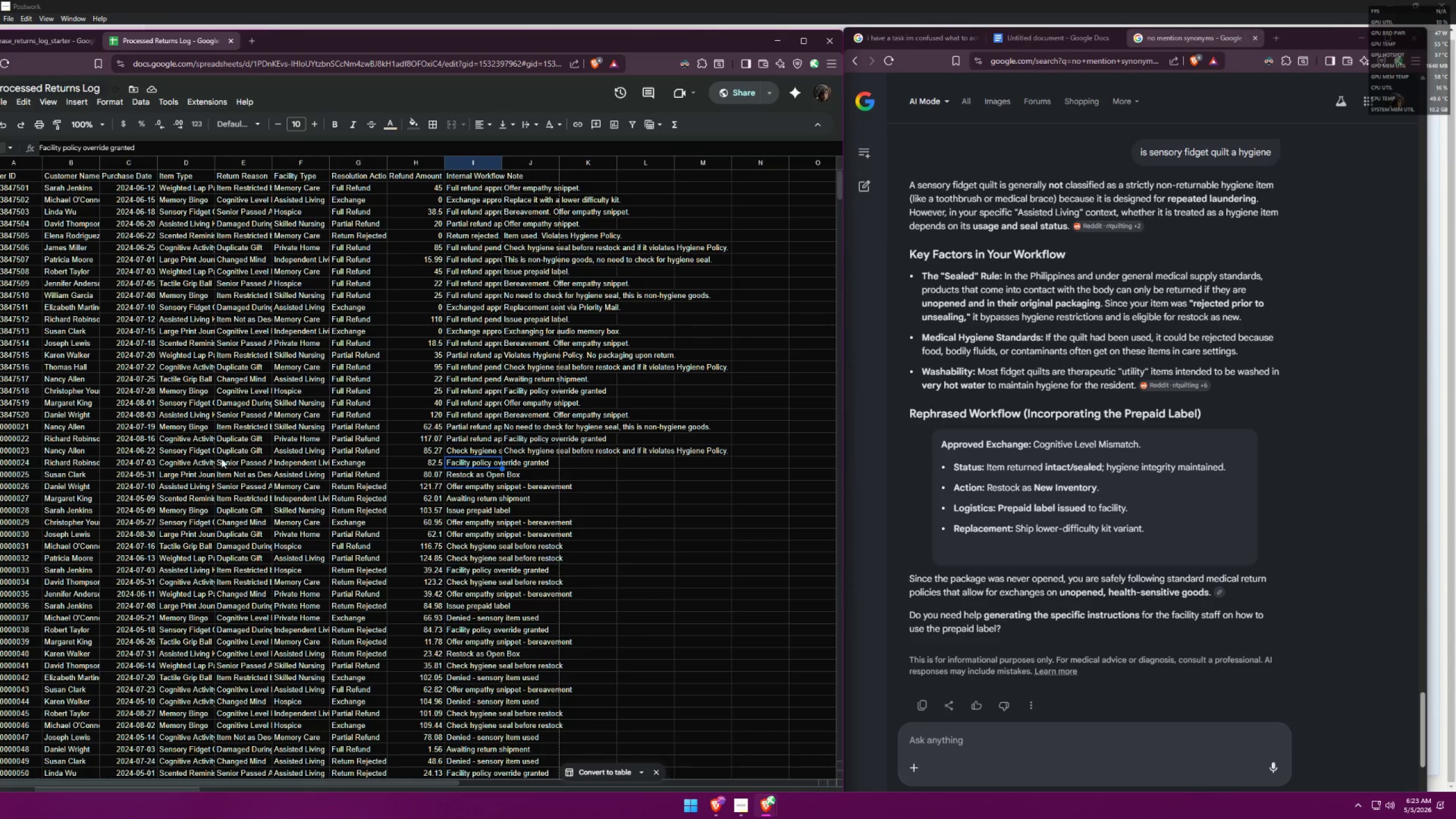 
left_click([191, 450])
 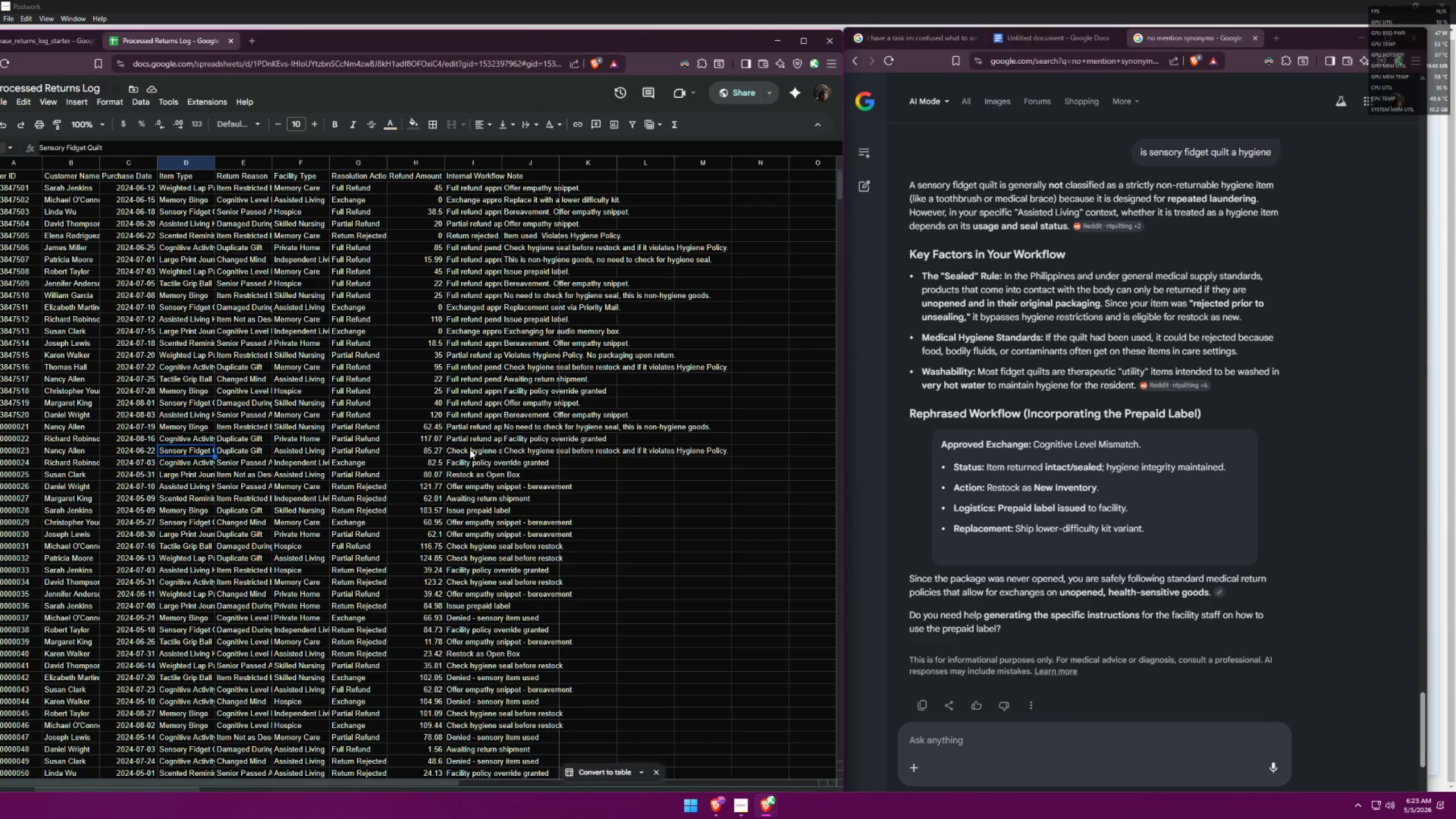 
left_click([469, 449])
 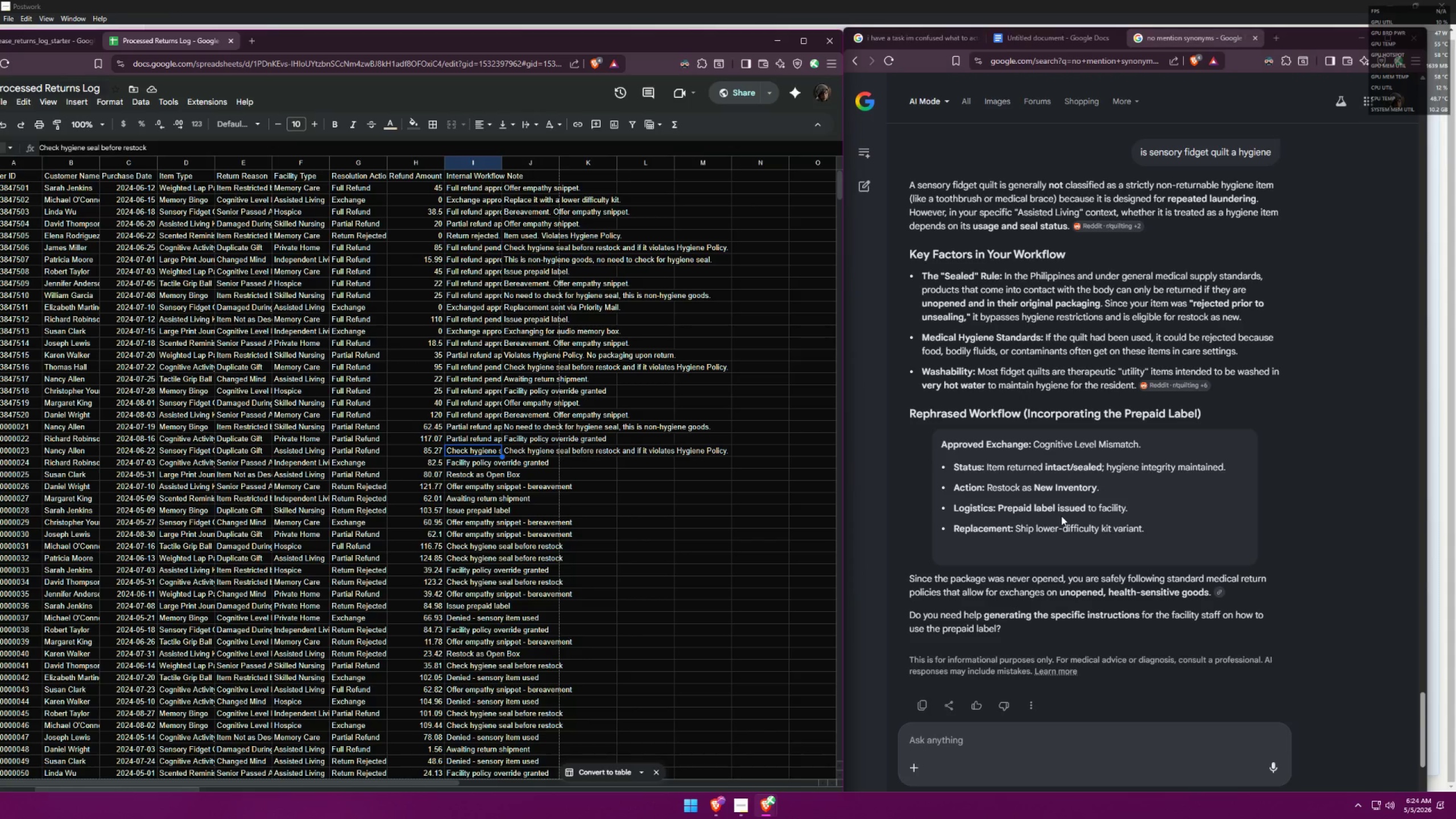 
wait(7.66)
 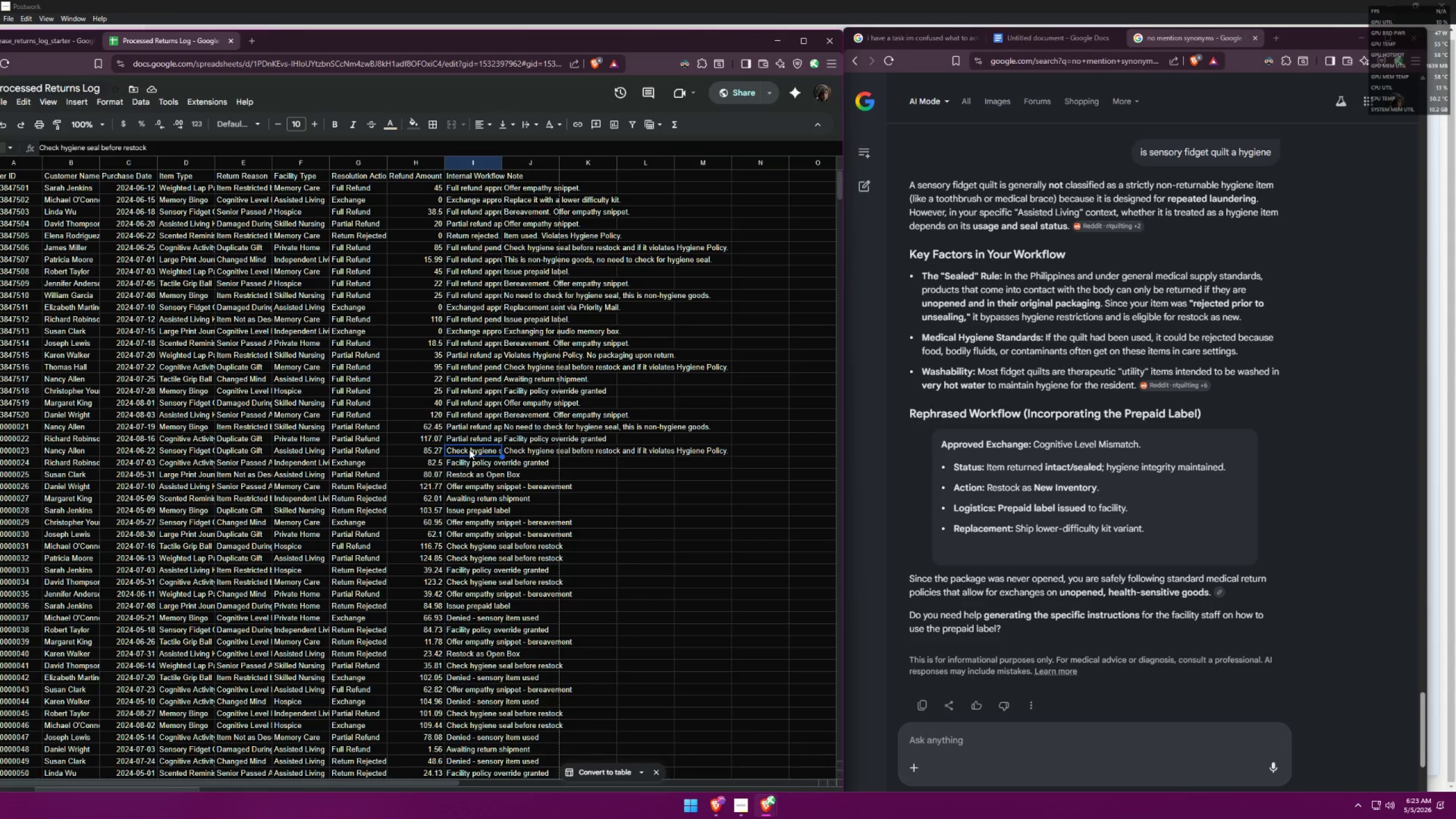 
scroll: coordinate [1061, 515], scroll_direction: down, amount: 1.0
 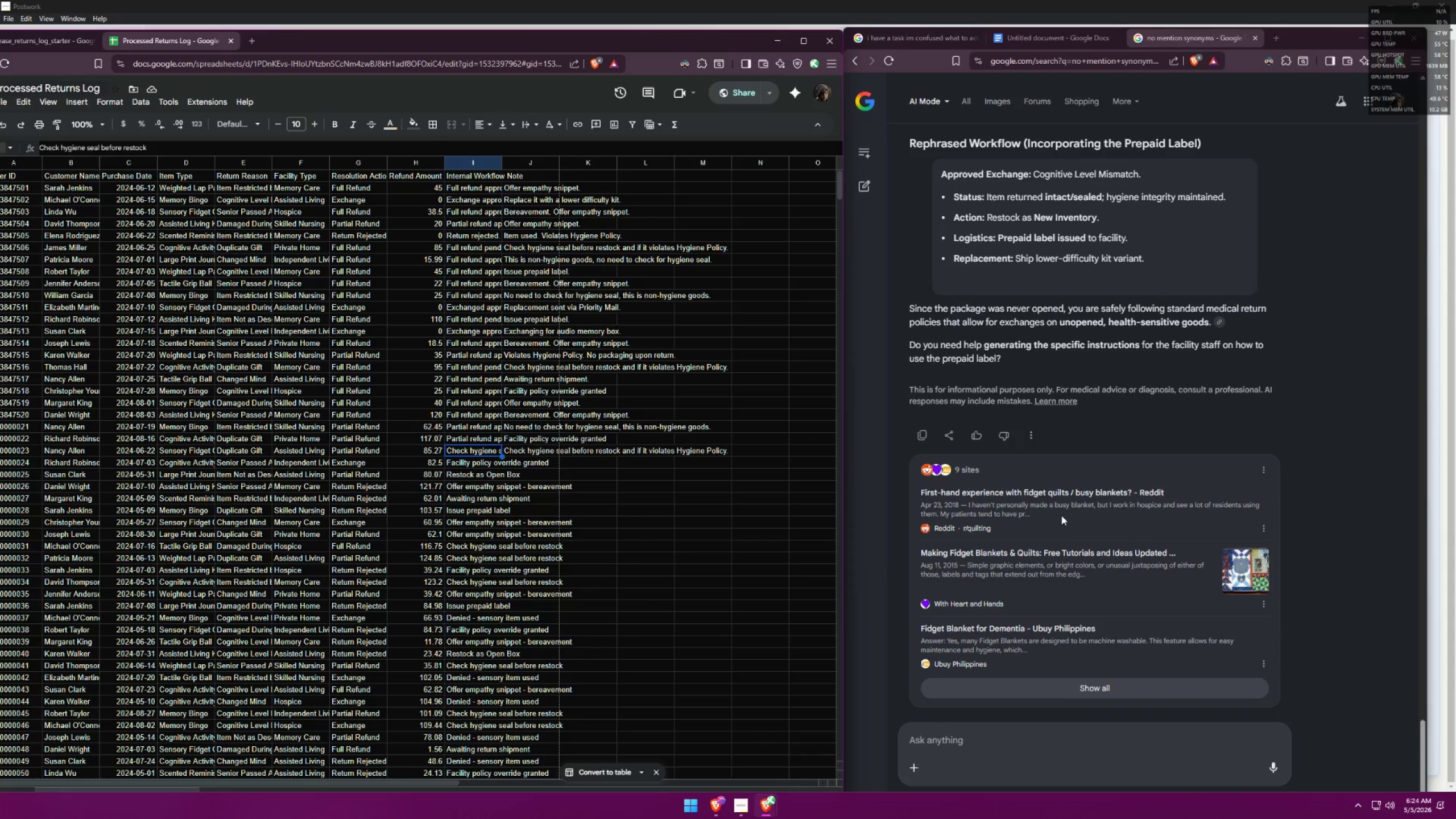 
scroll: coordinate [1066, 468], scroll_direction: up, amount: 5.0
 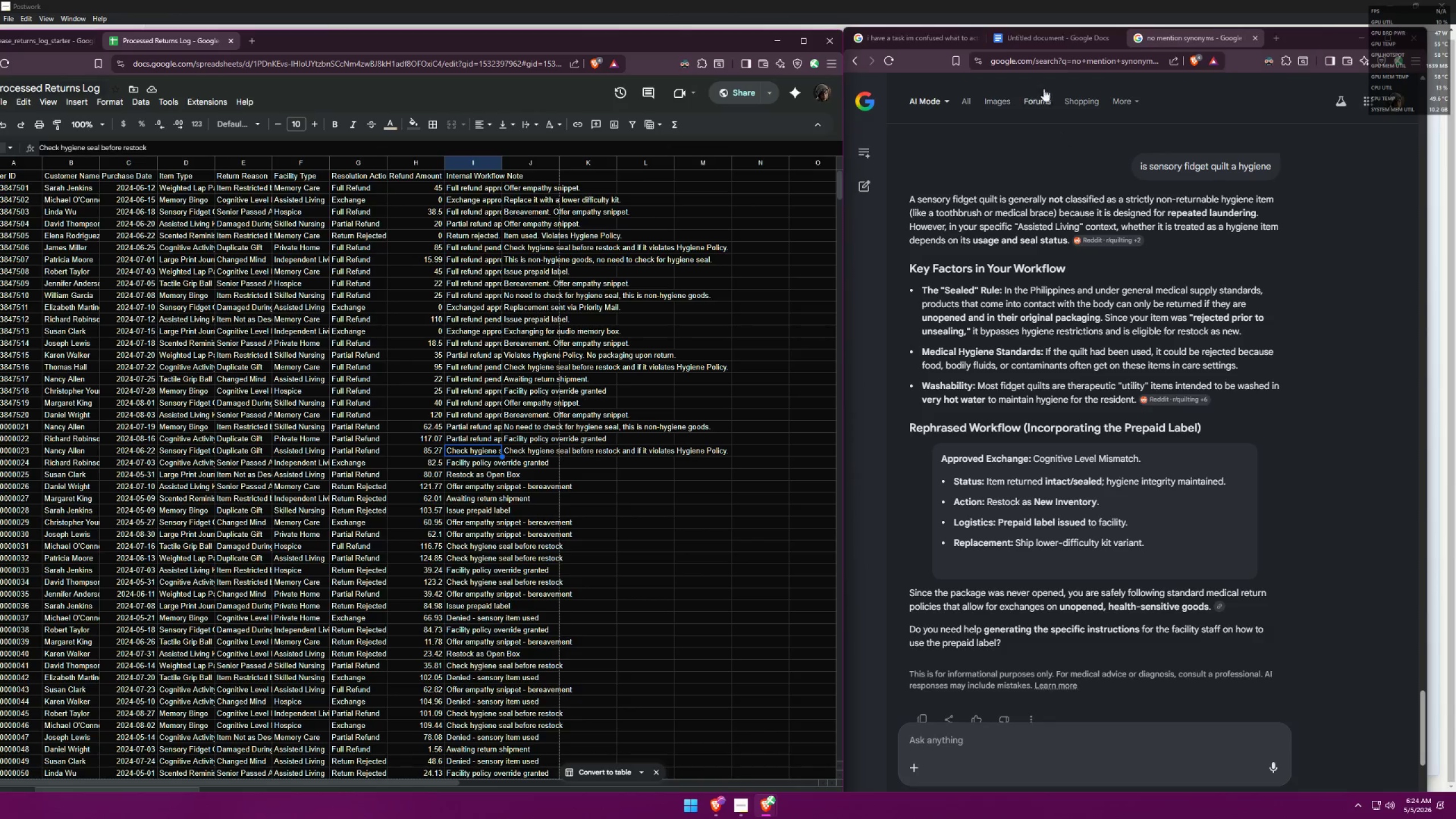 
left_click([1039, 39])
 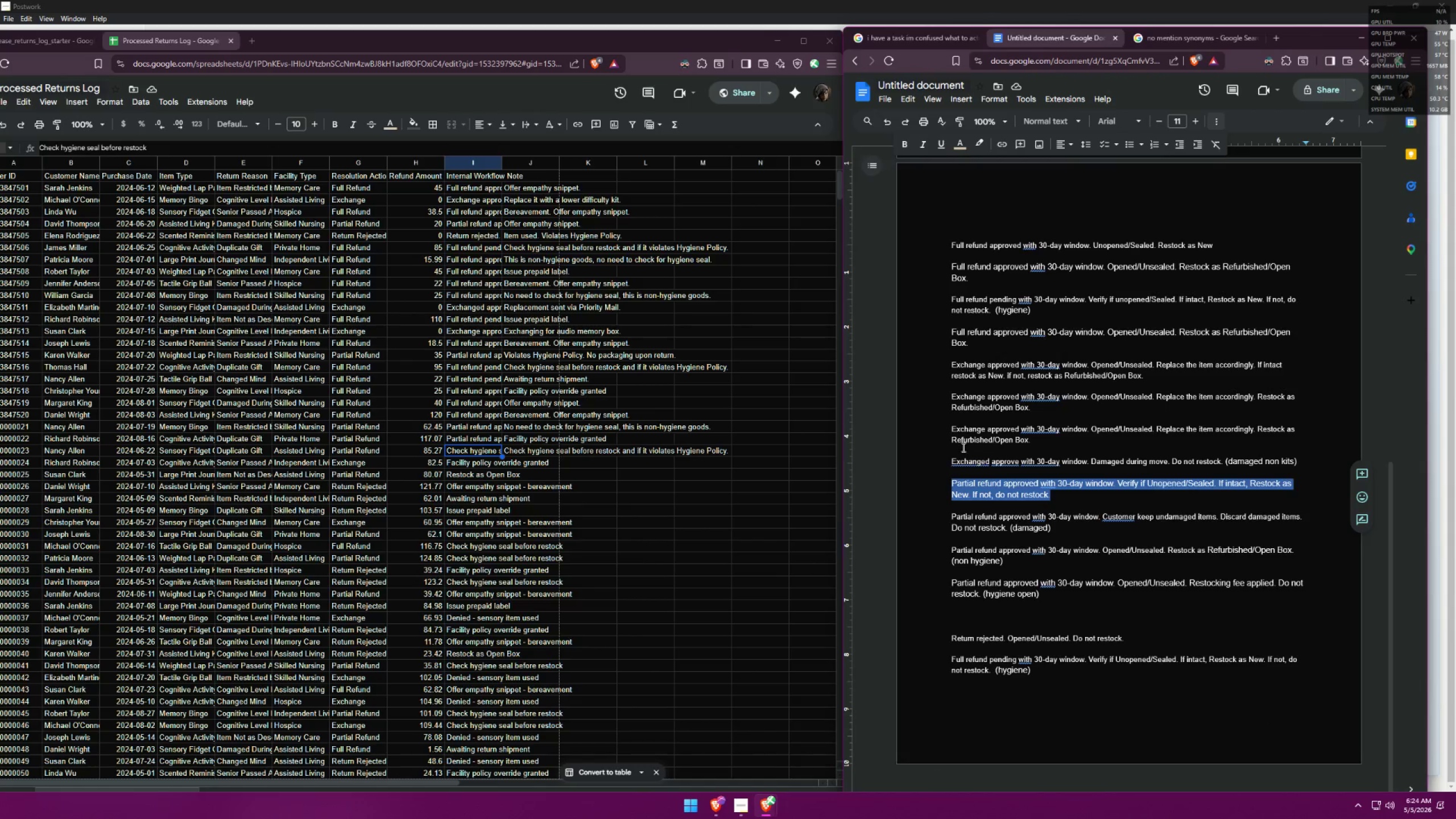 
wait(6.45)
 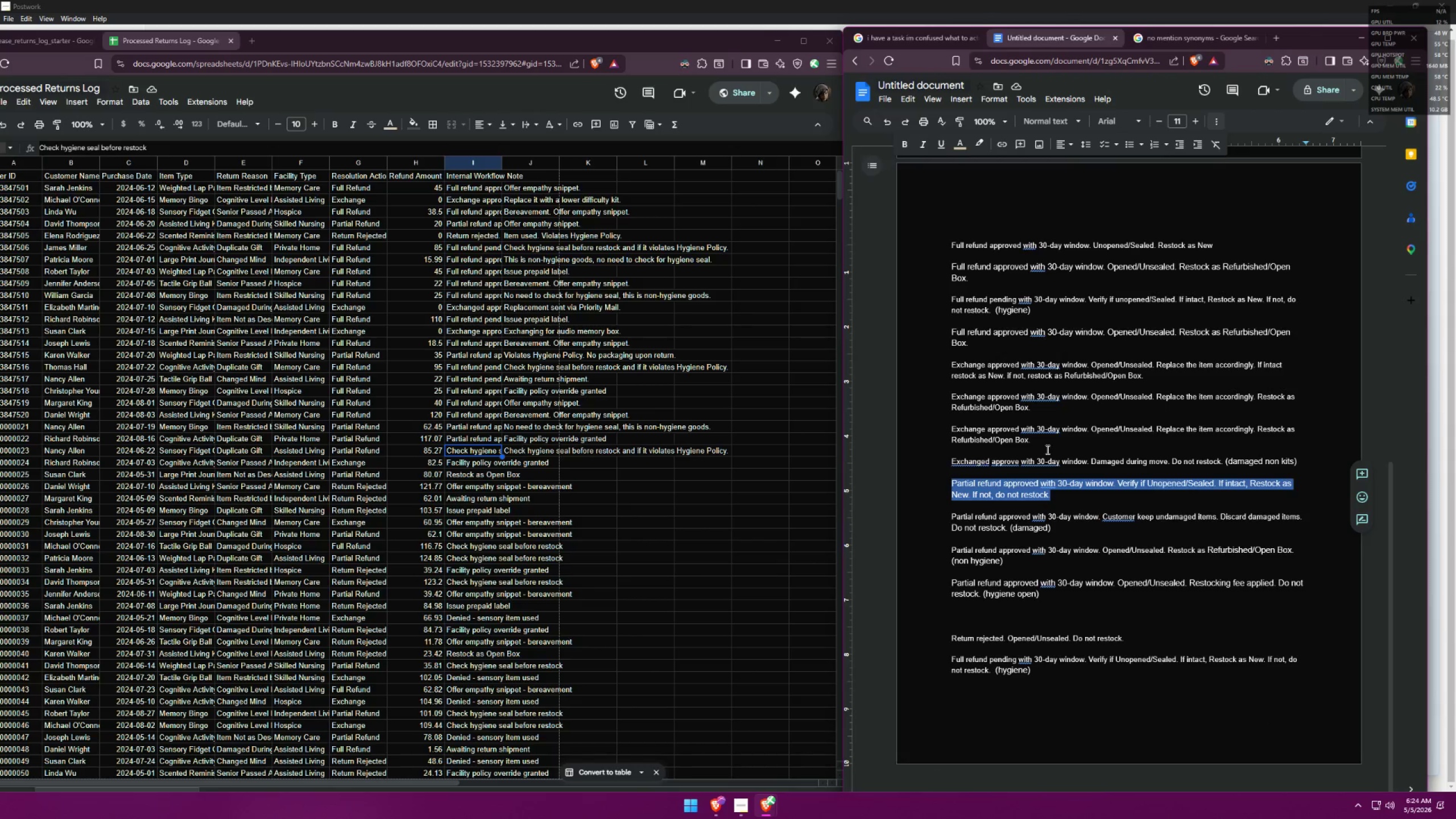 
key(Control+C)
 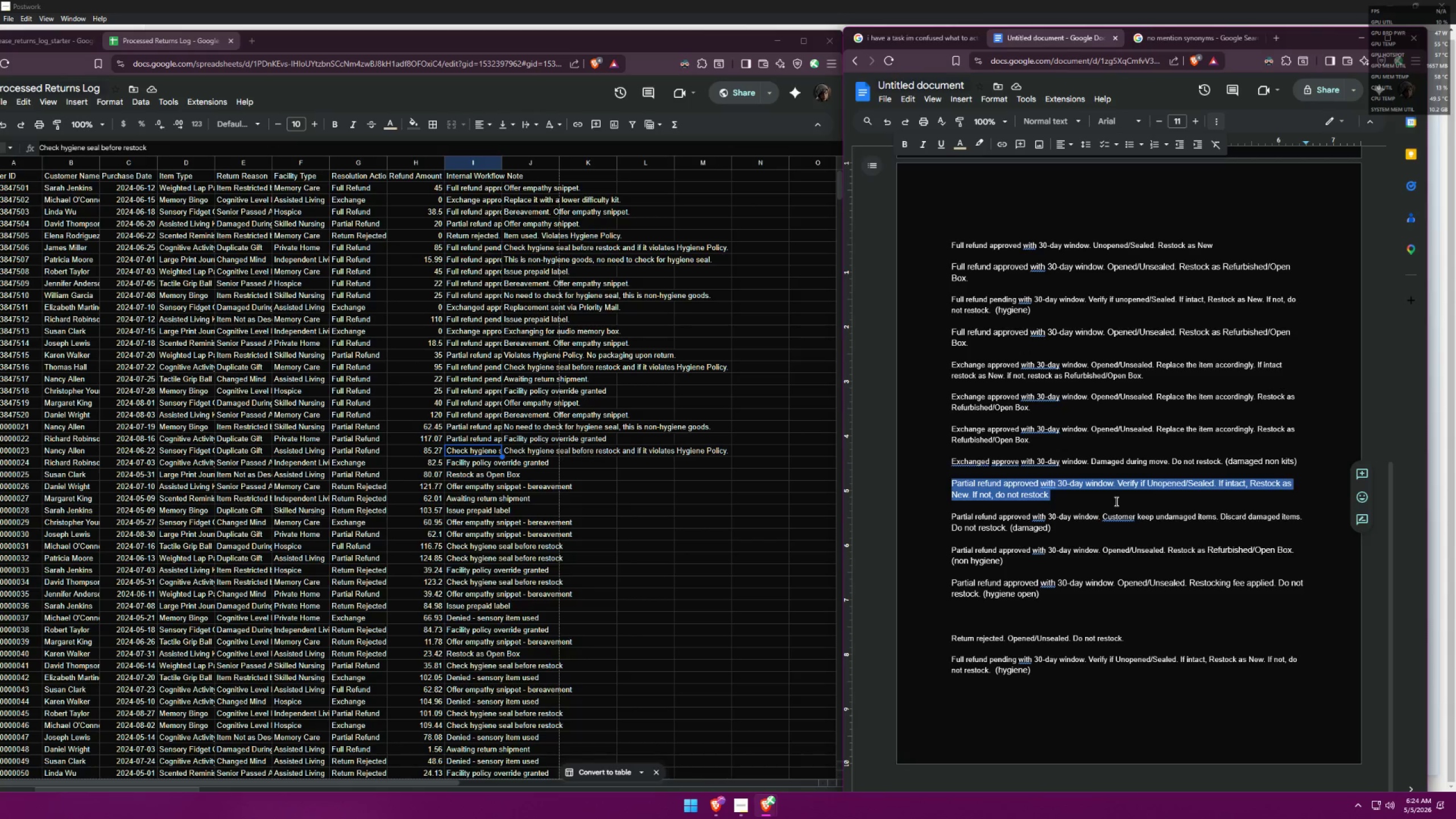 
wait(7.39)
 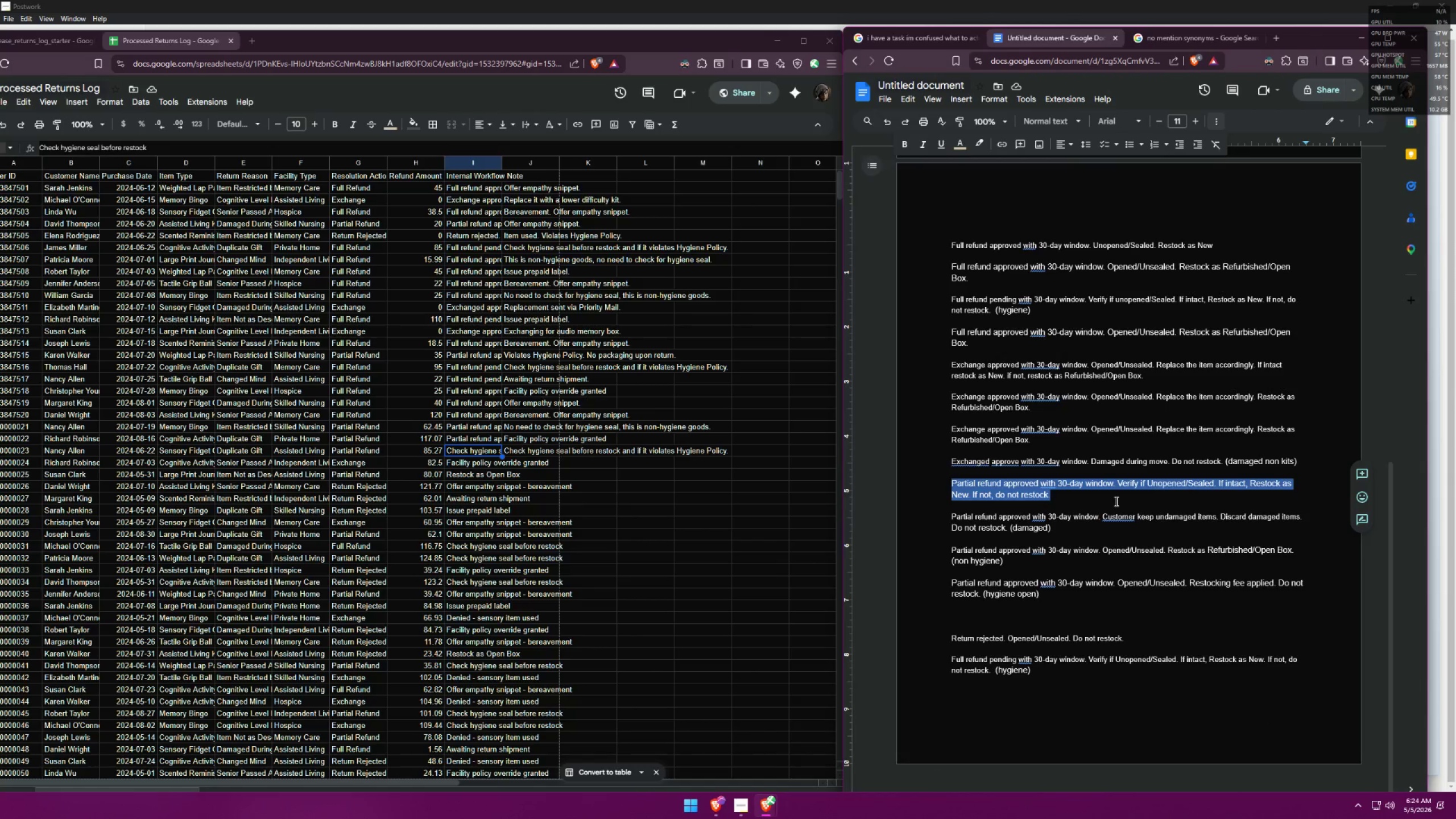 
double_click([473, 451])
 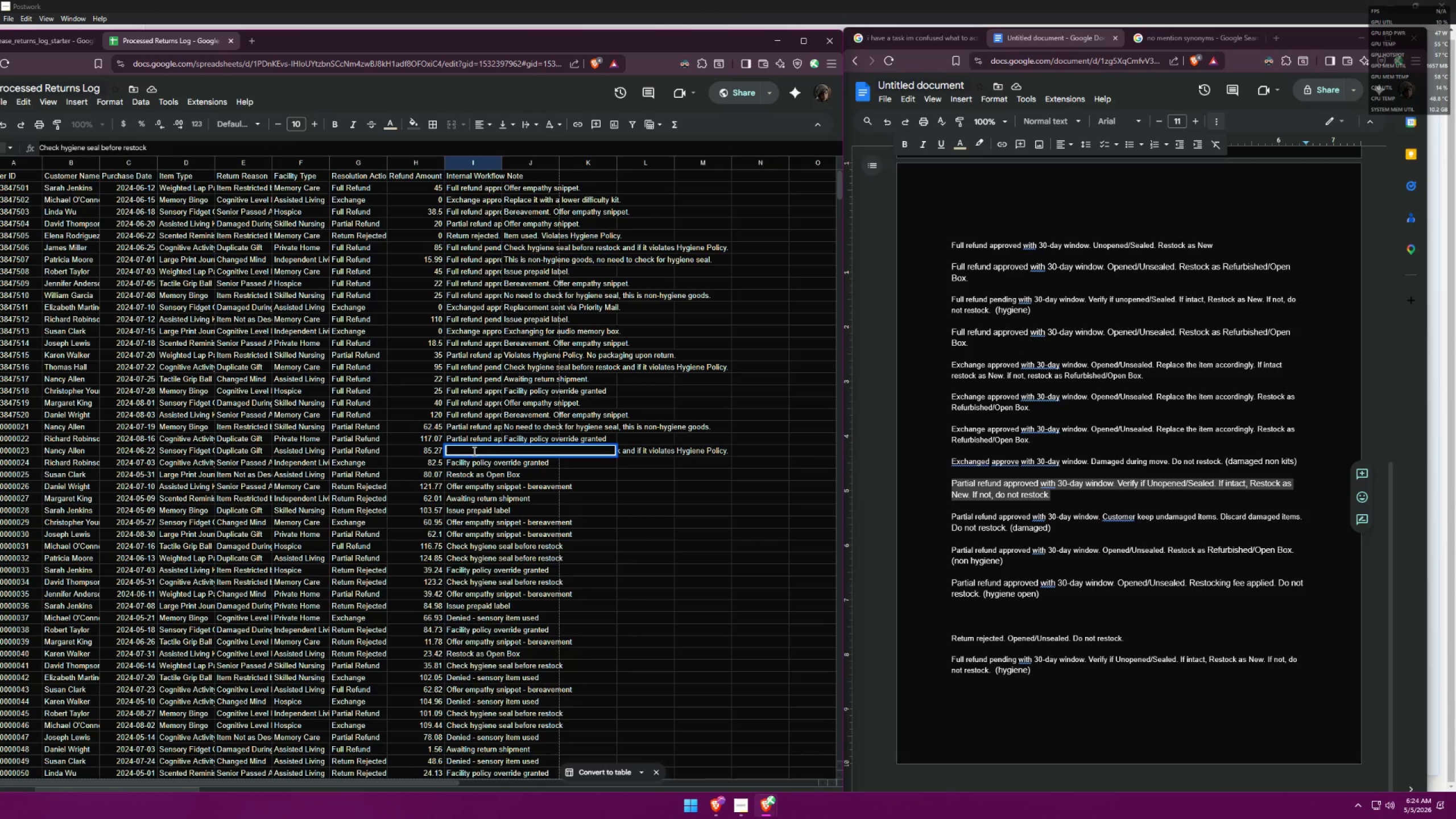 
key(Control+A)
 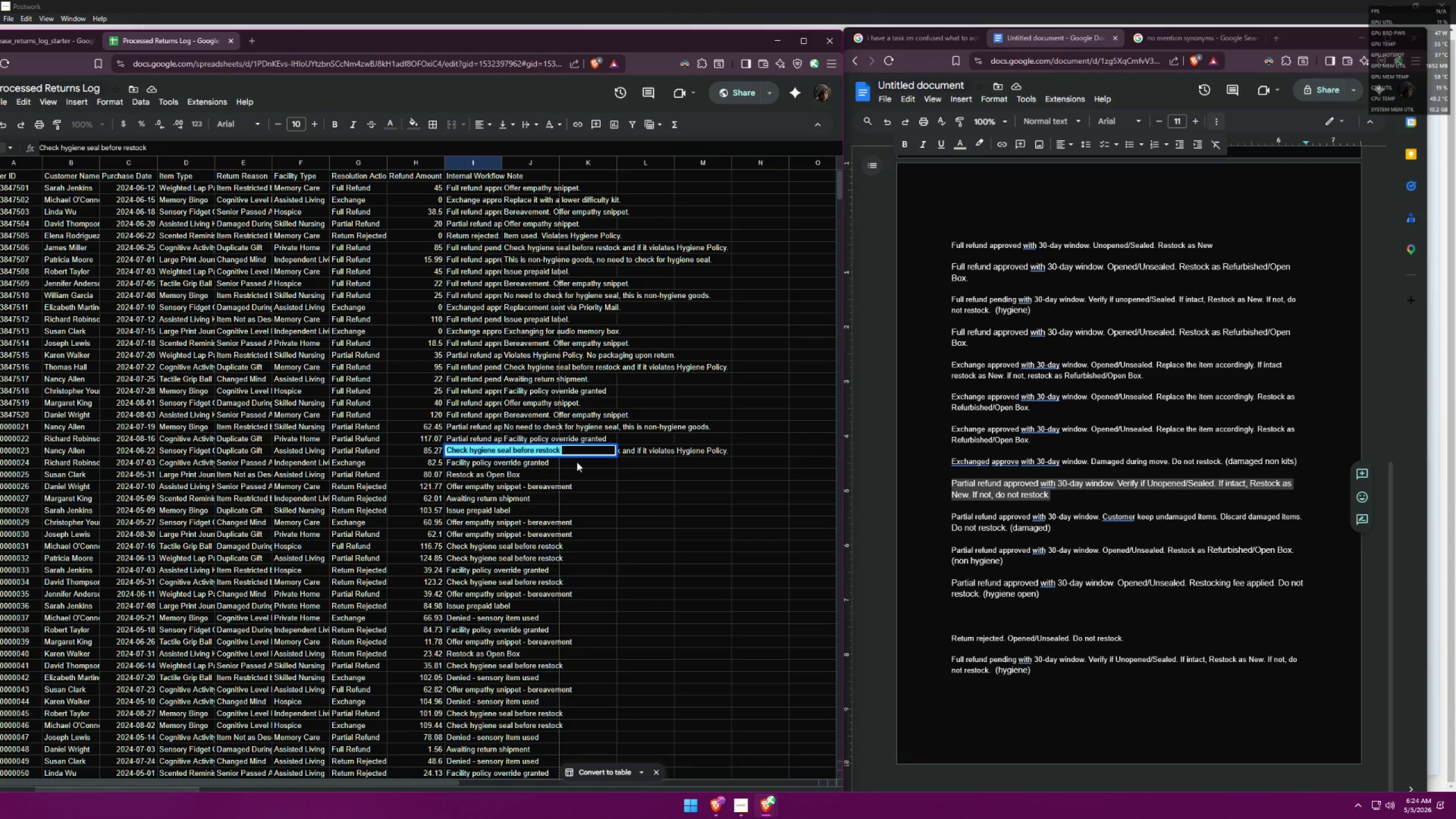 
key(Control+V)
 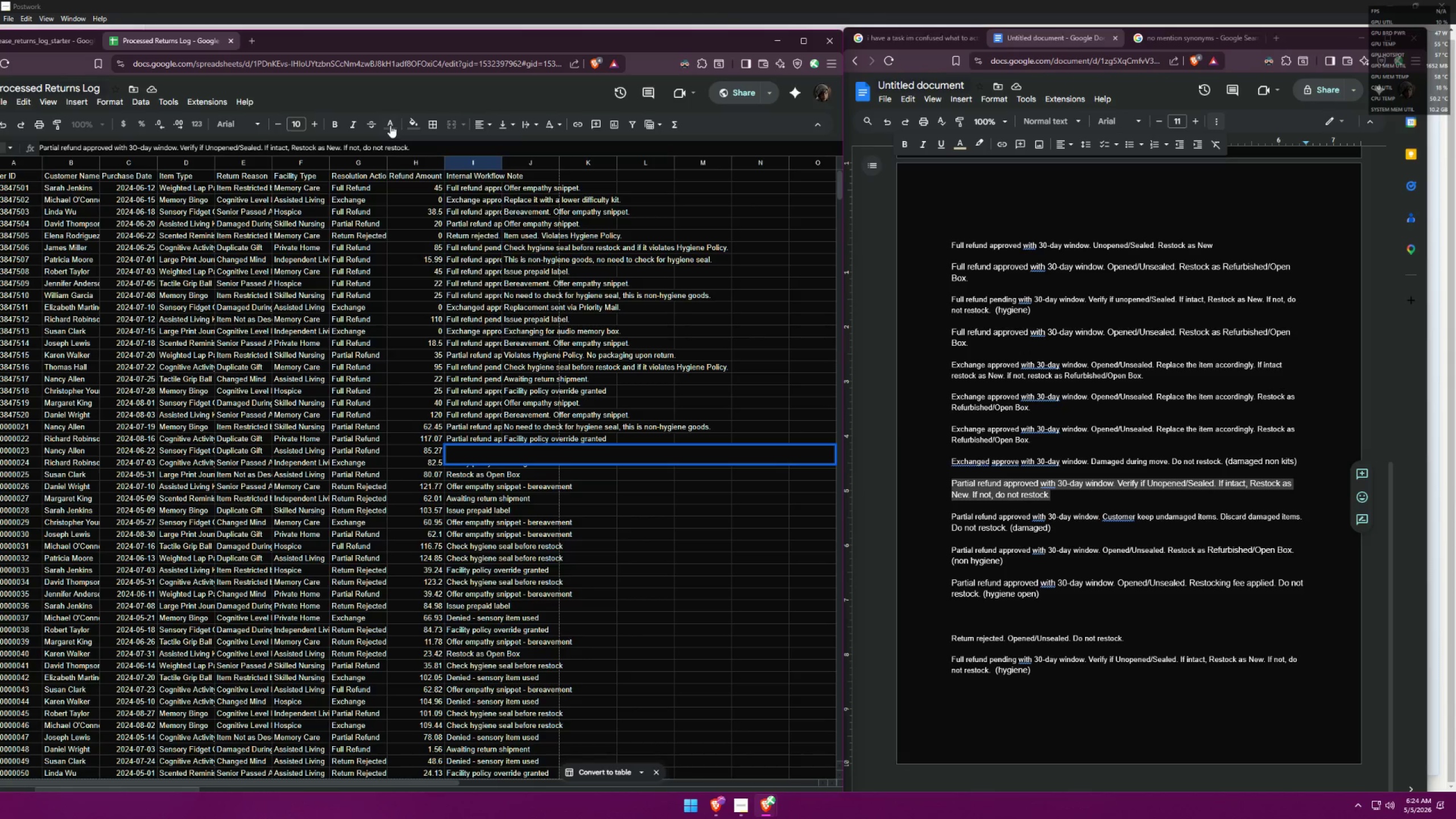 
left_click([390, 167])
 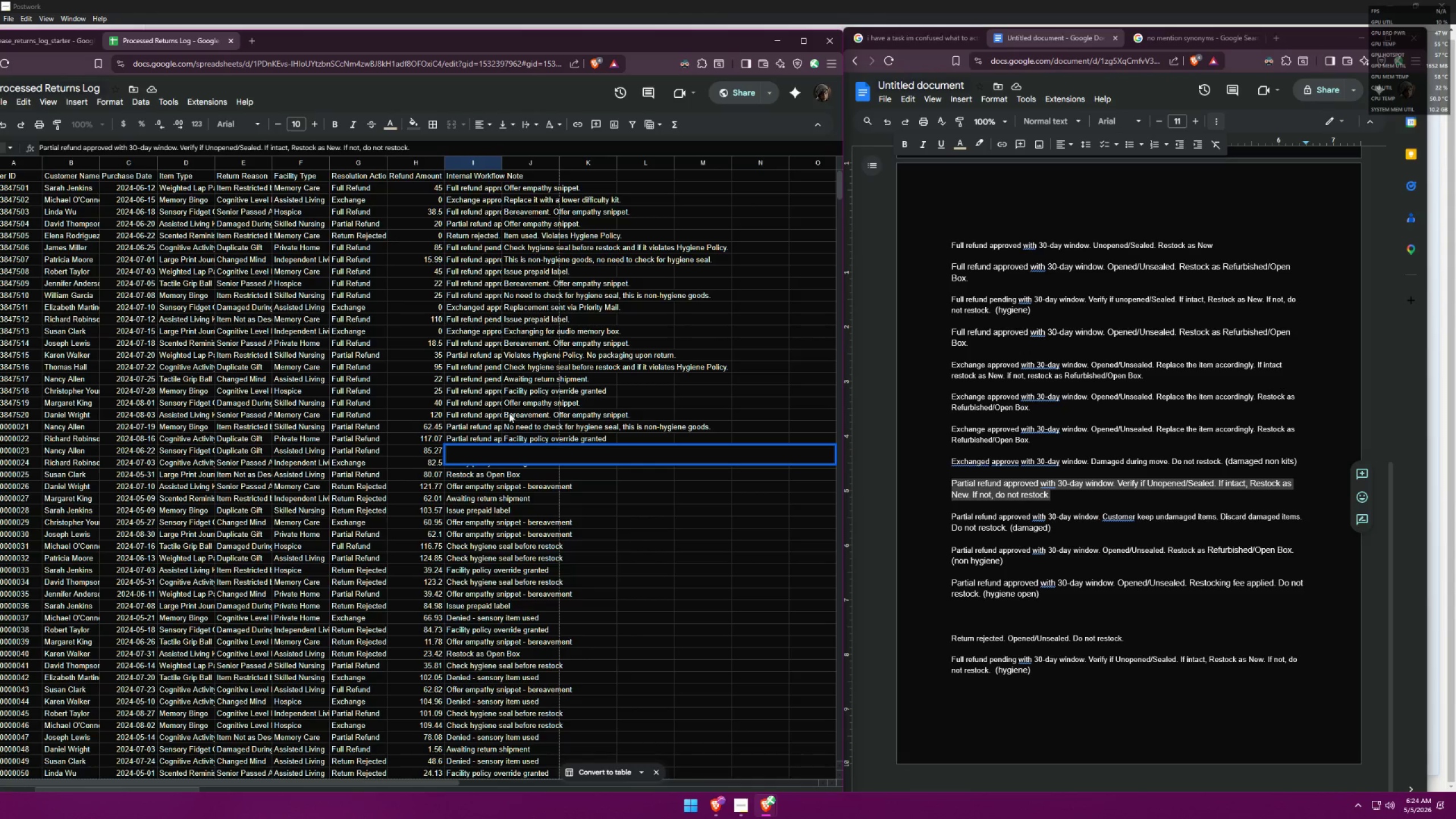 
left_click([514, 455])
 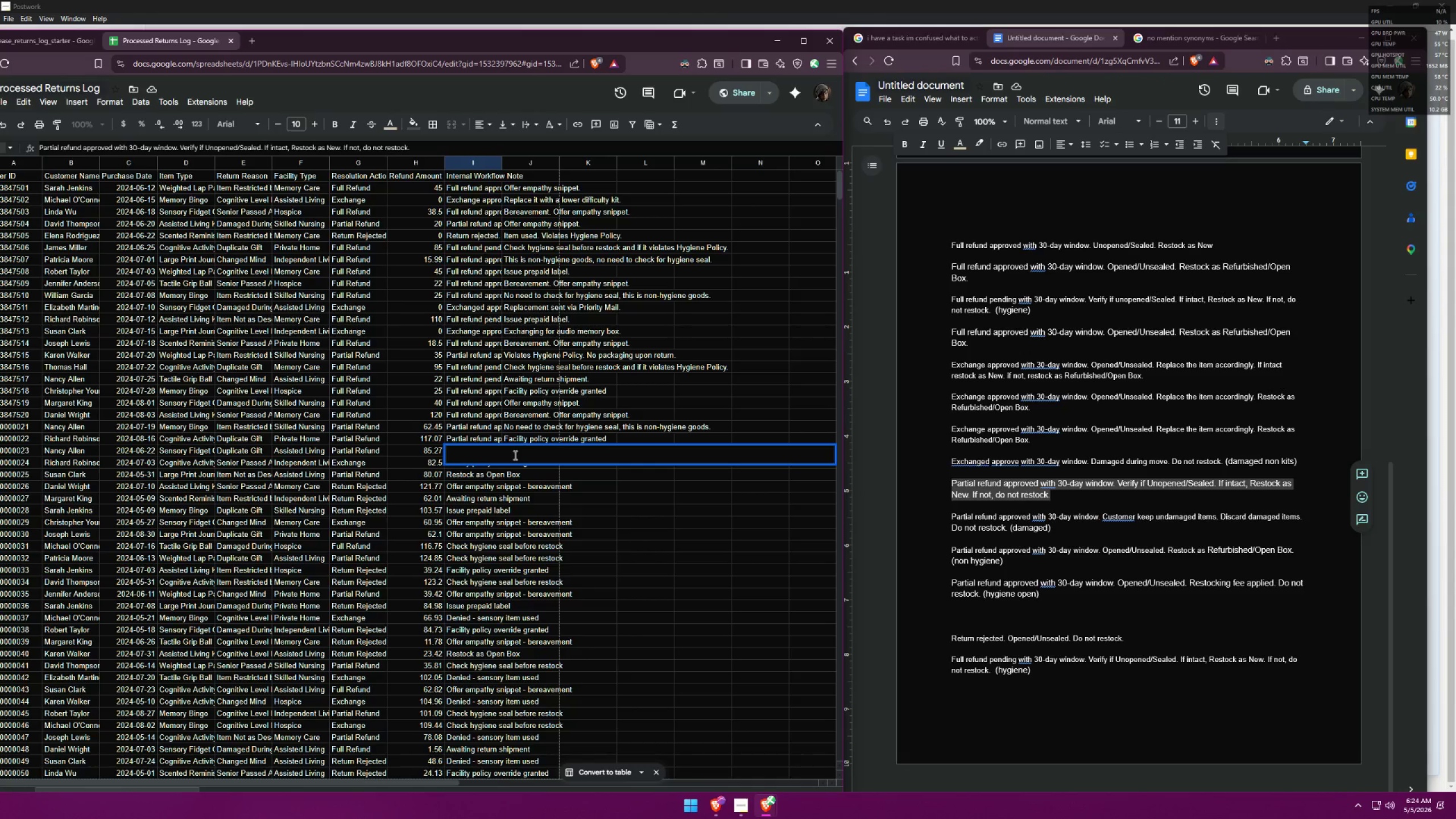 
key(Control+ControlLeft)
 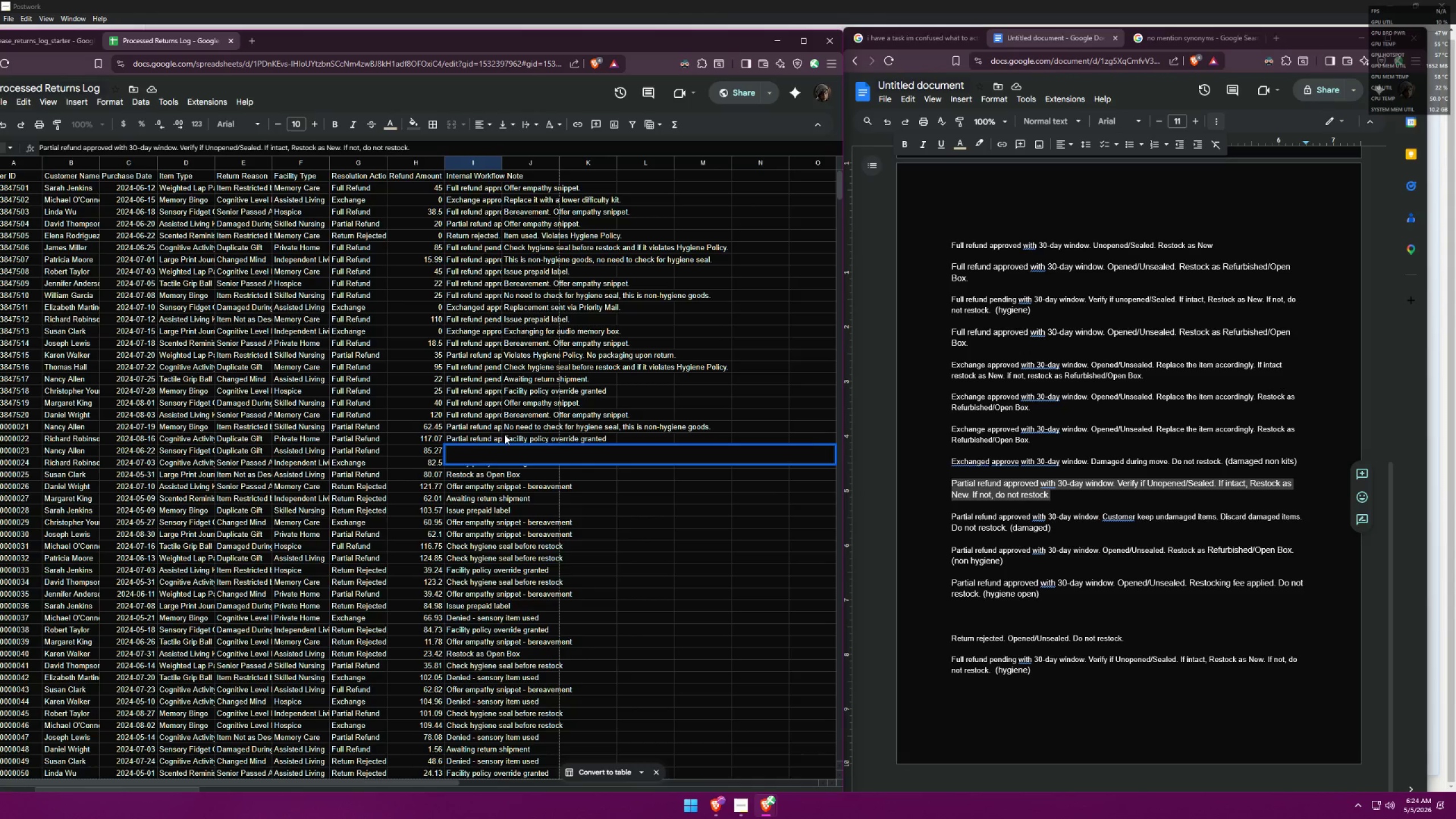 
key(Control+A)
 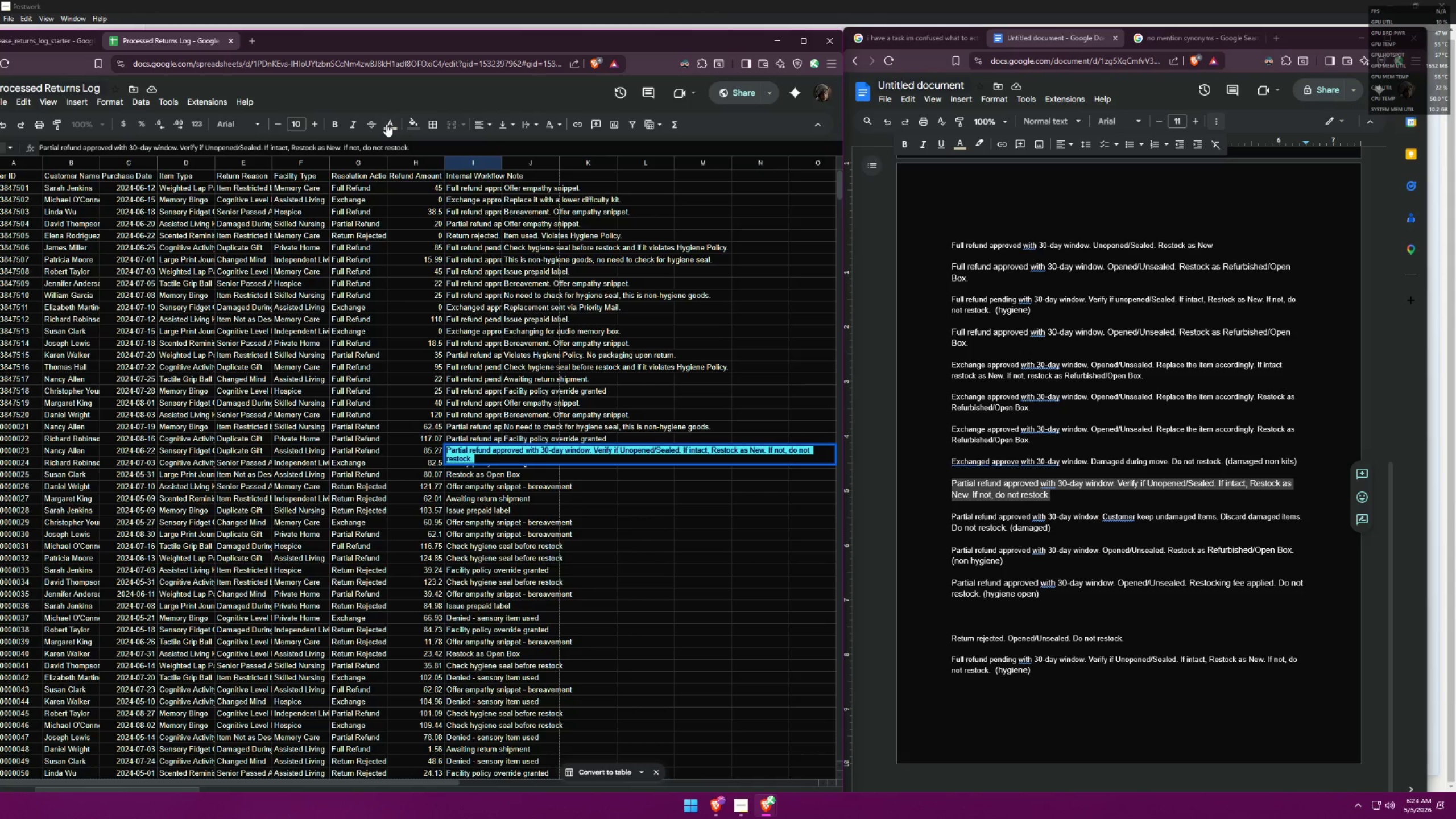 
left_click([386, 123])
 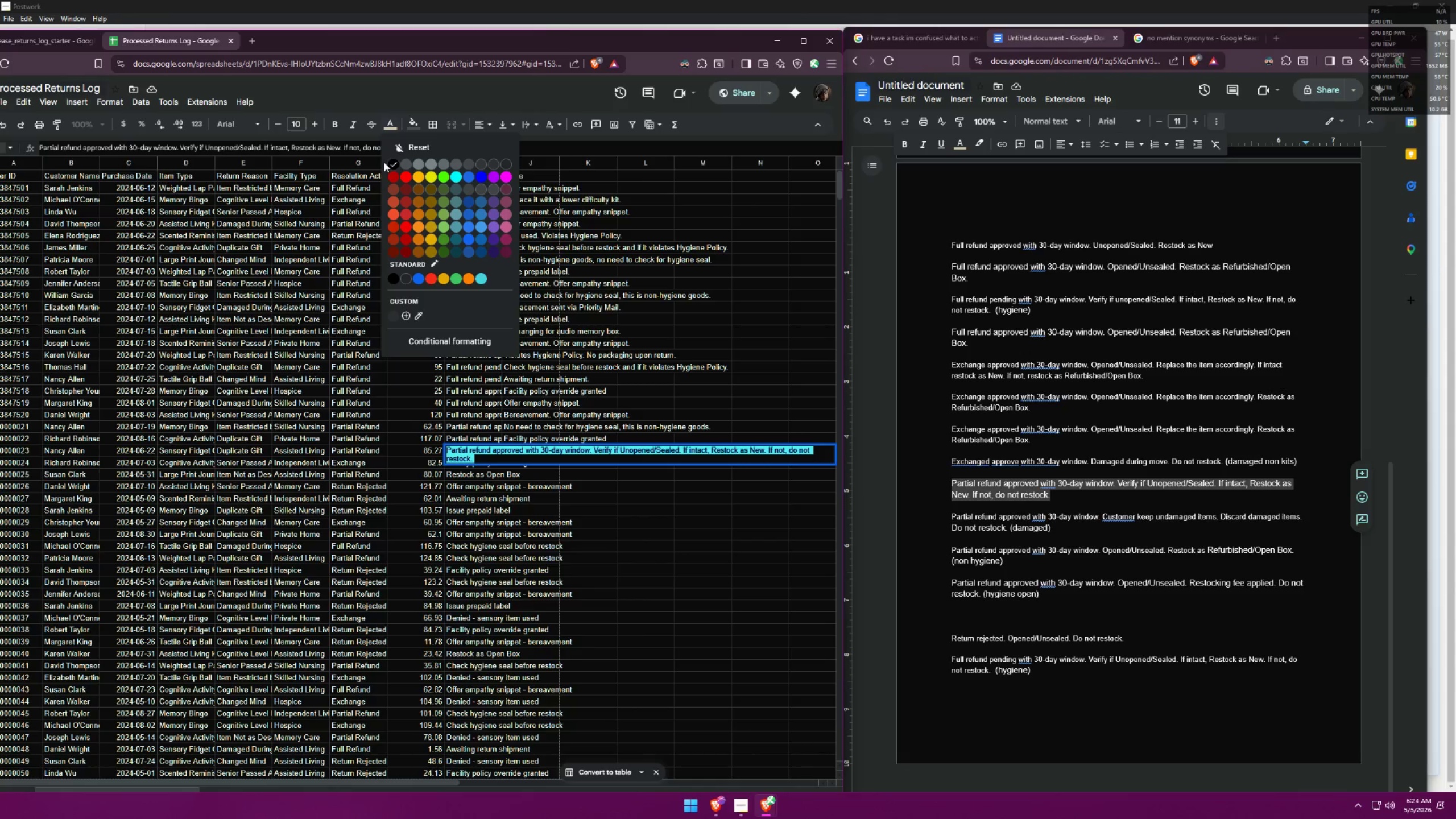 
left_click([394, 162])
 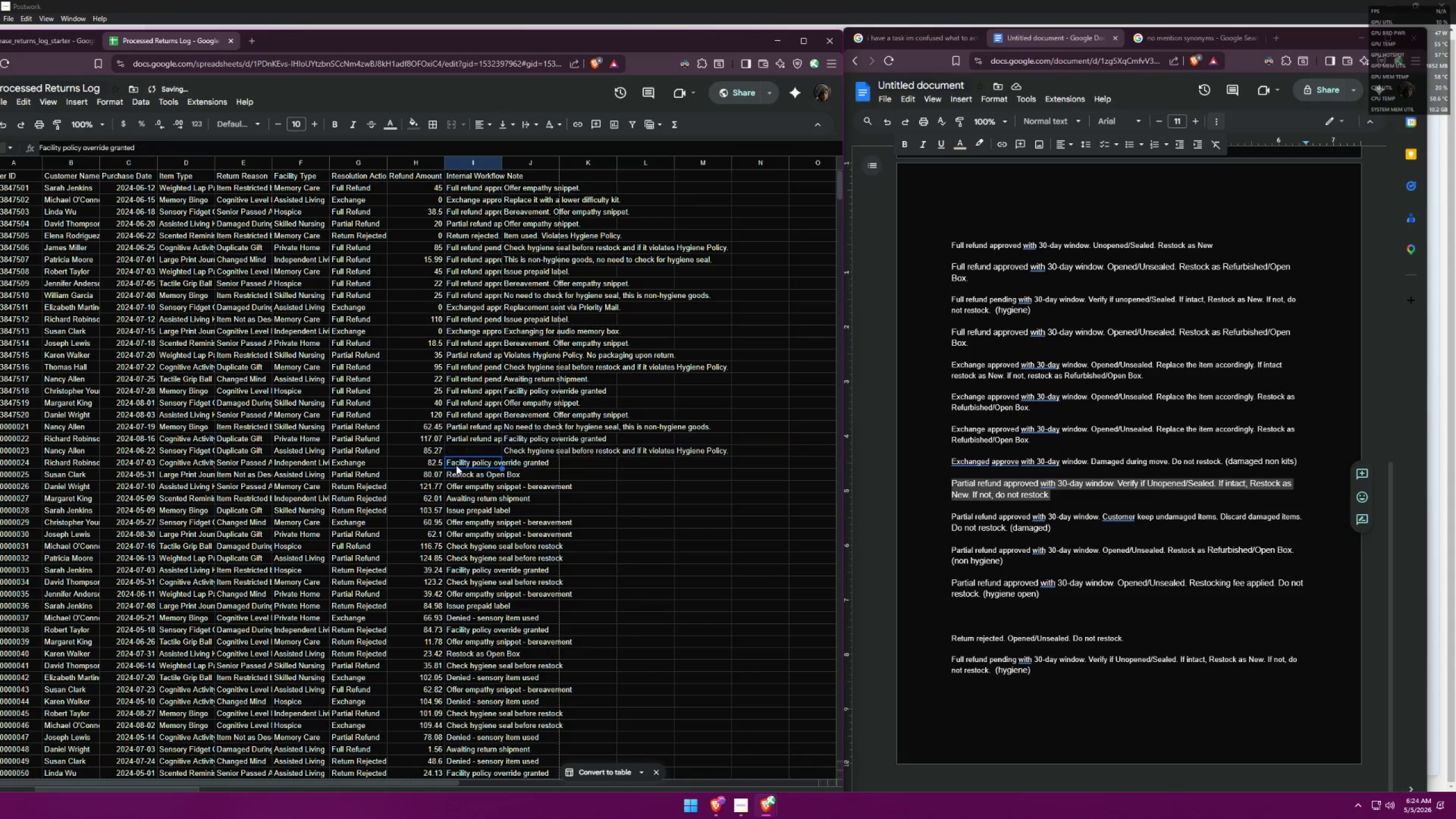 
left_click([463, 451])
 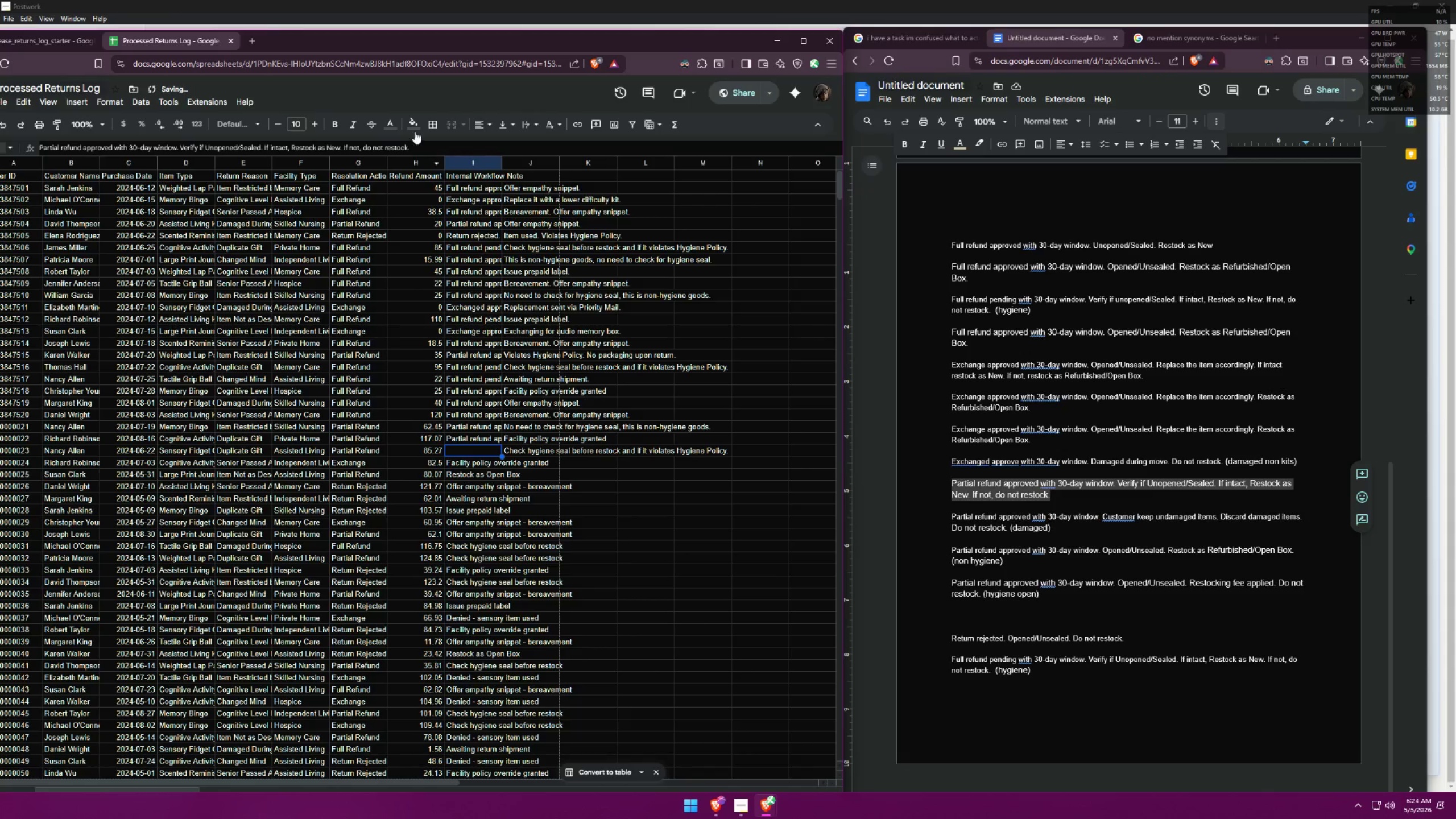 
left_click([393, 125])
 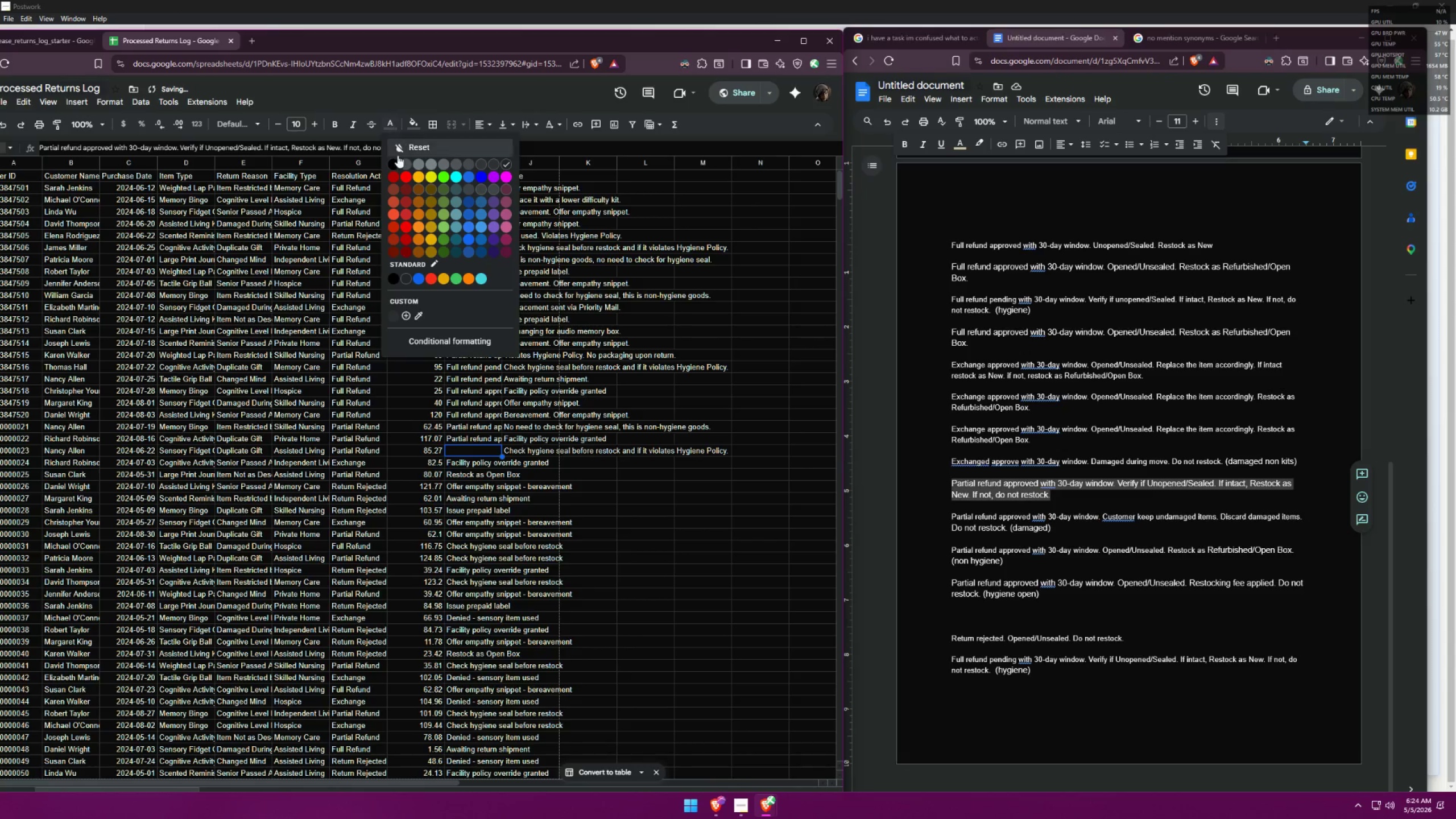 
left_click([394, 162])
 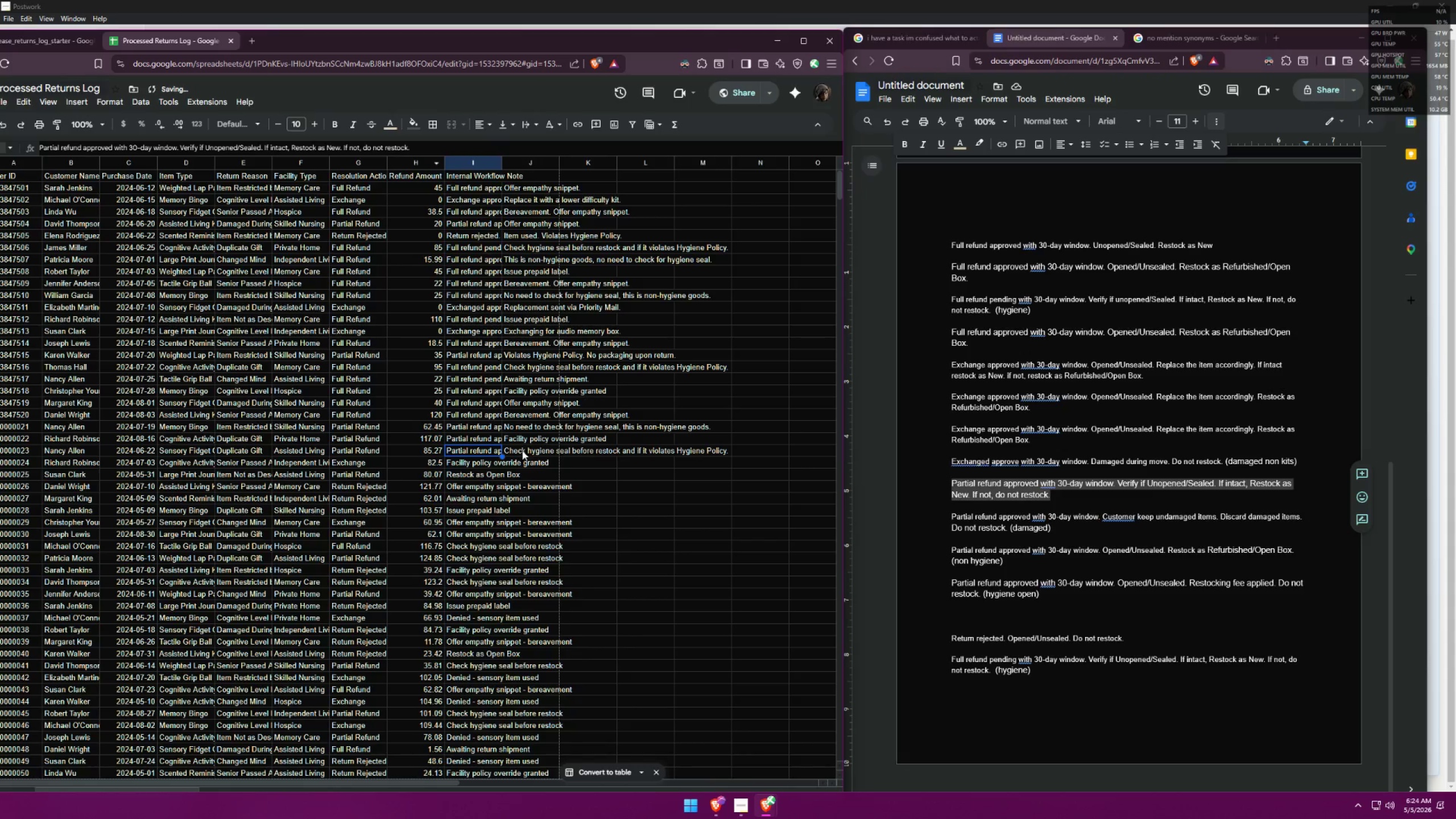 
double_click([523, 450])
 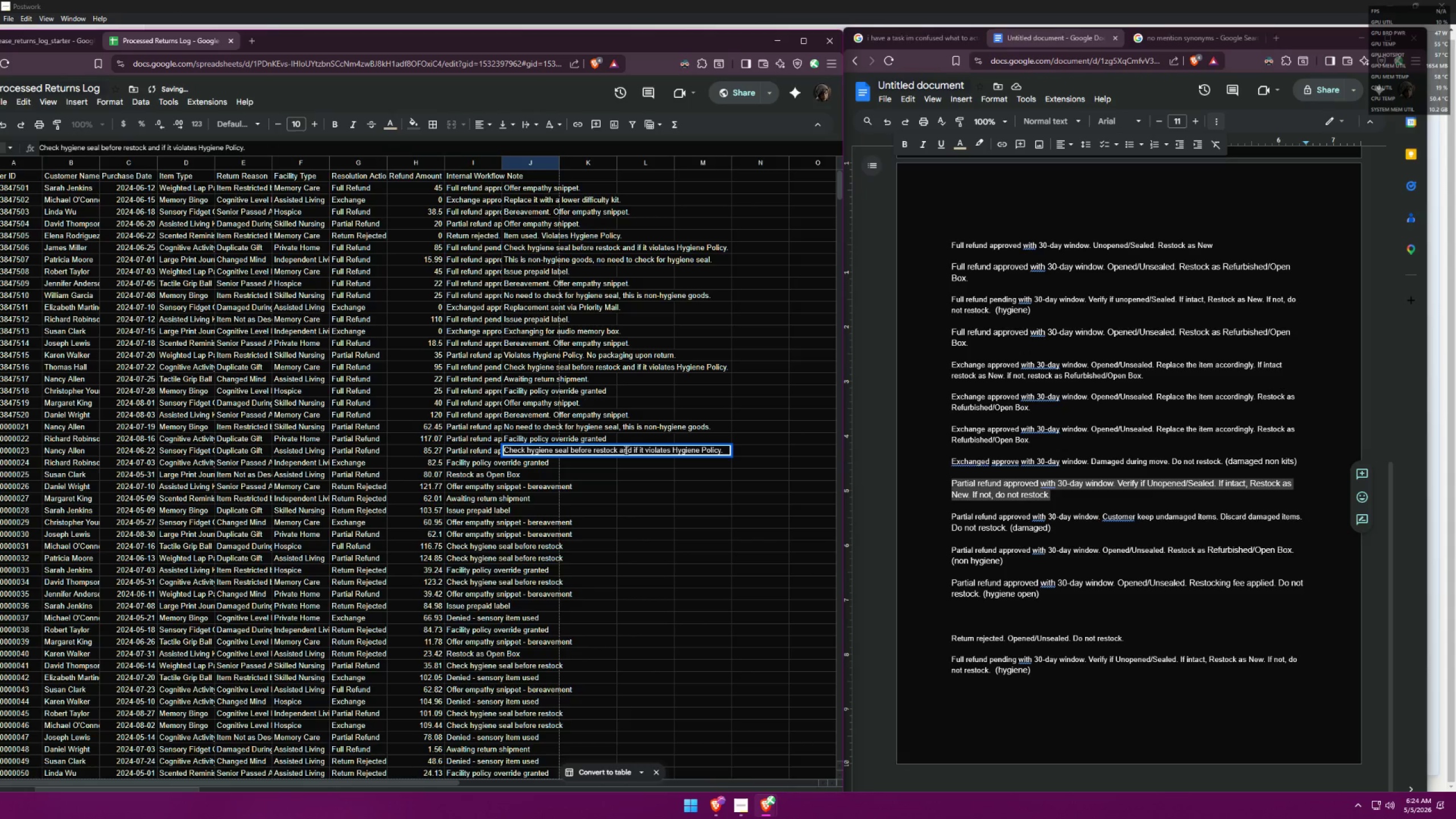 
left_click_drag(start_coordinate=[616, 449], to_coordinate=[762, 456])
 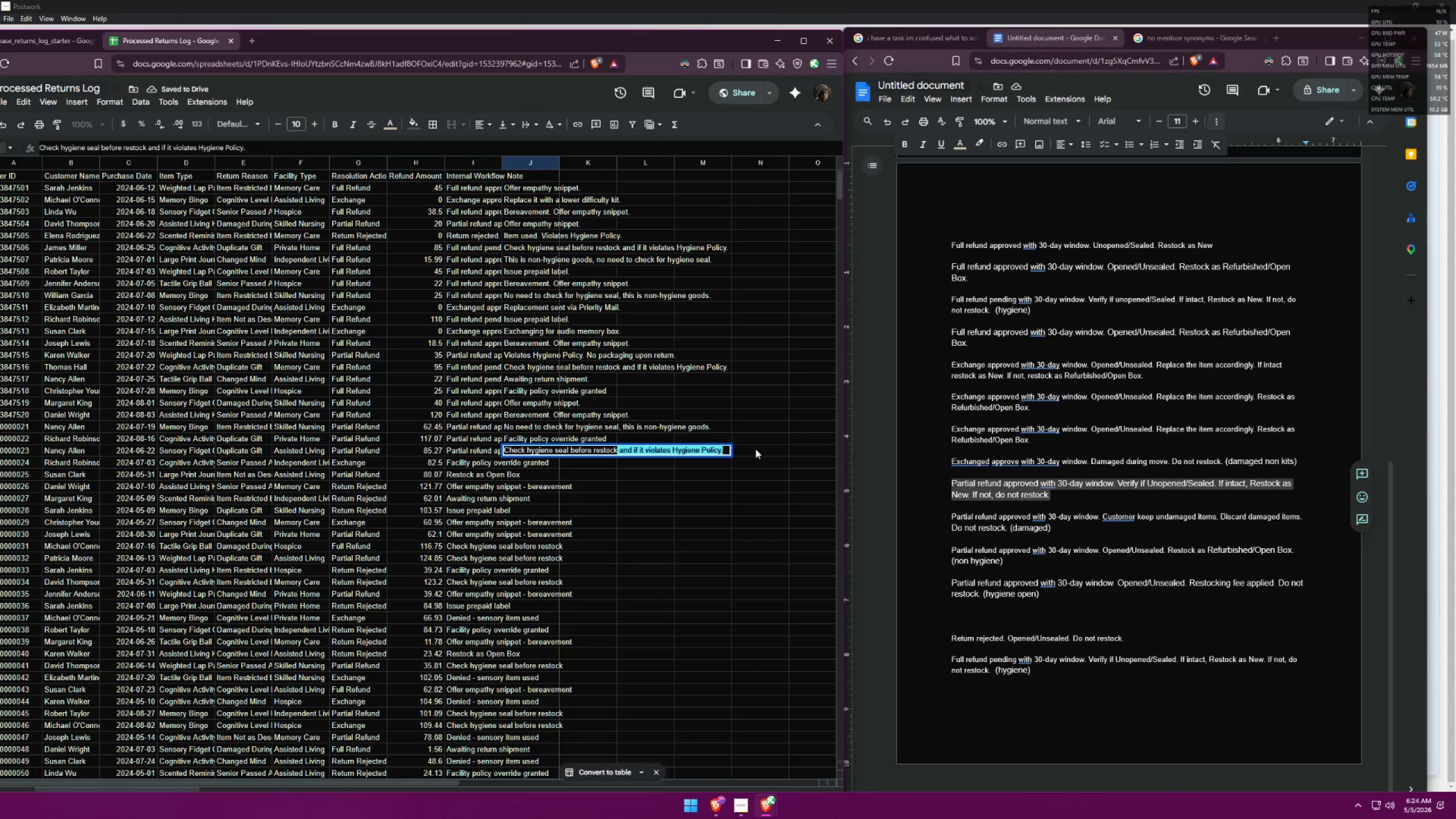 
key(Backspace)
 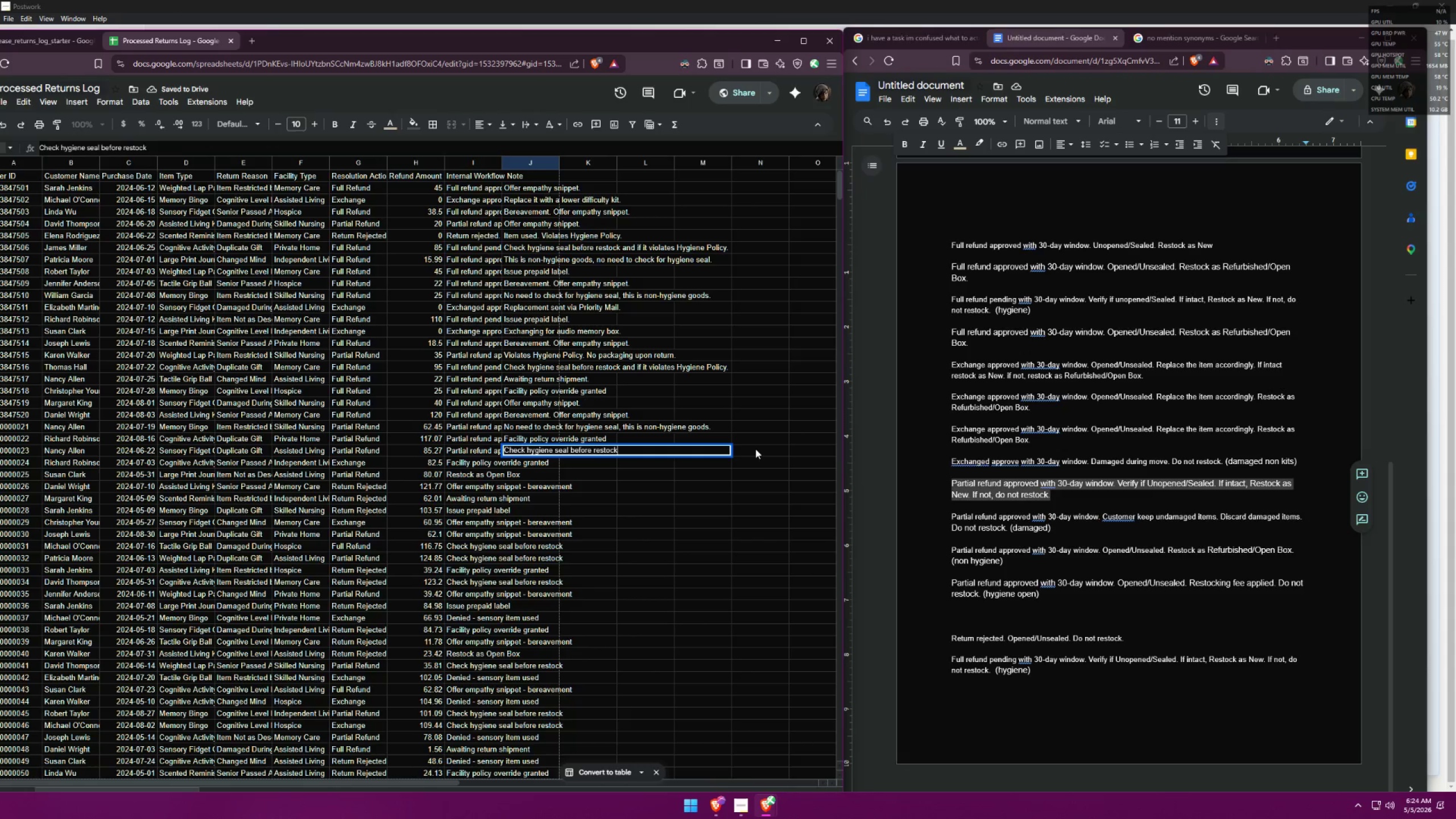 
key(Period)
 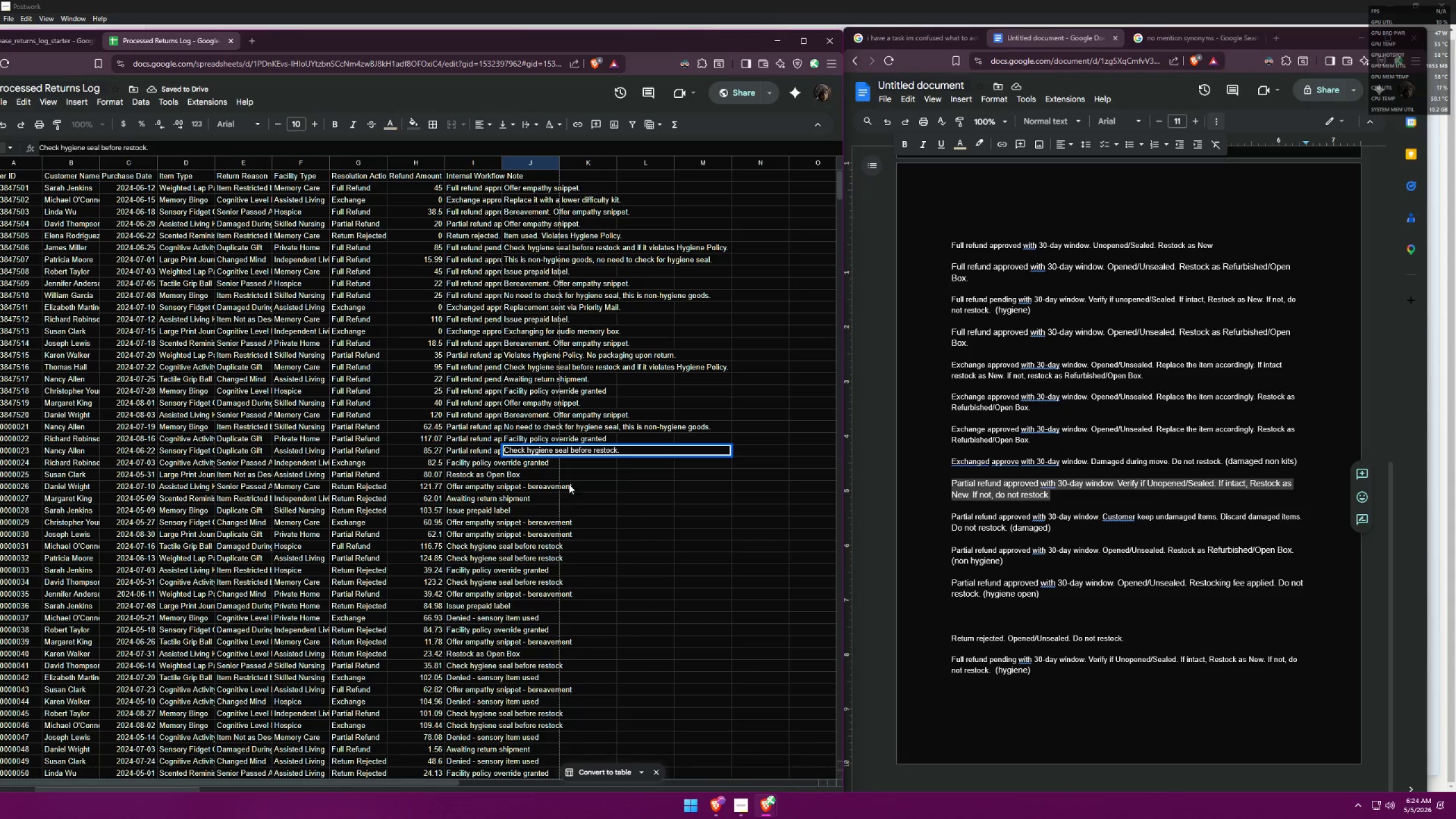 
left_click([597, 468])
 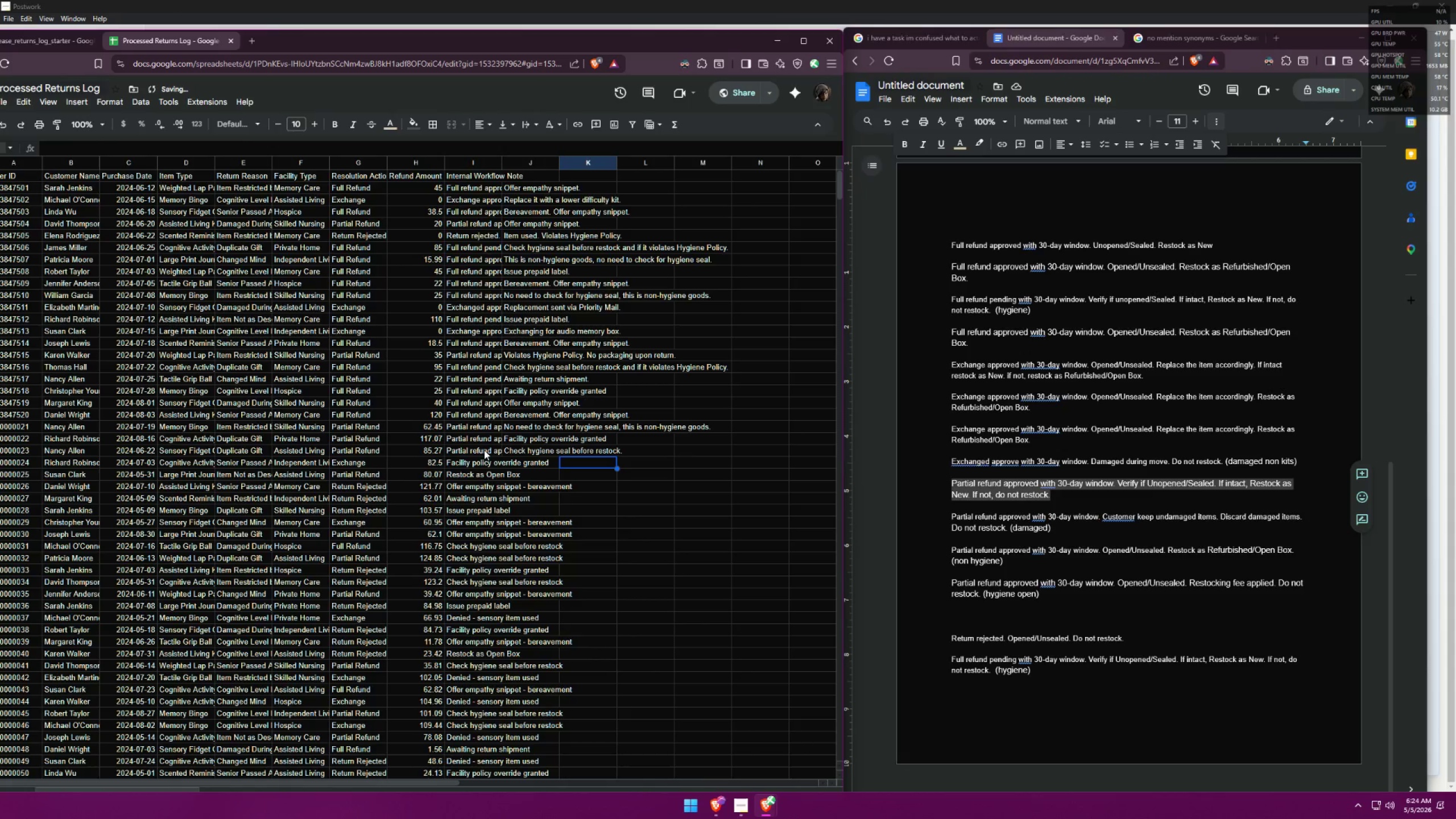 
double_click([480, 450])
 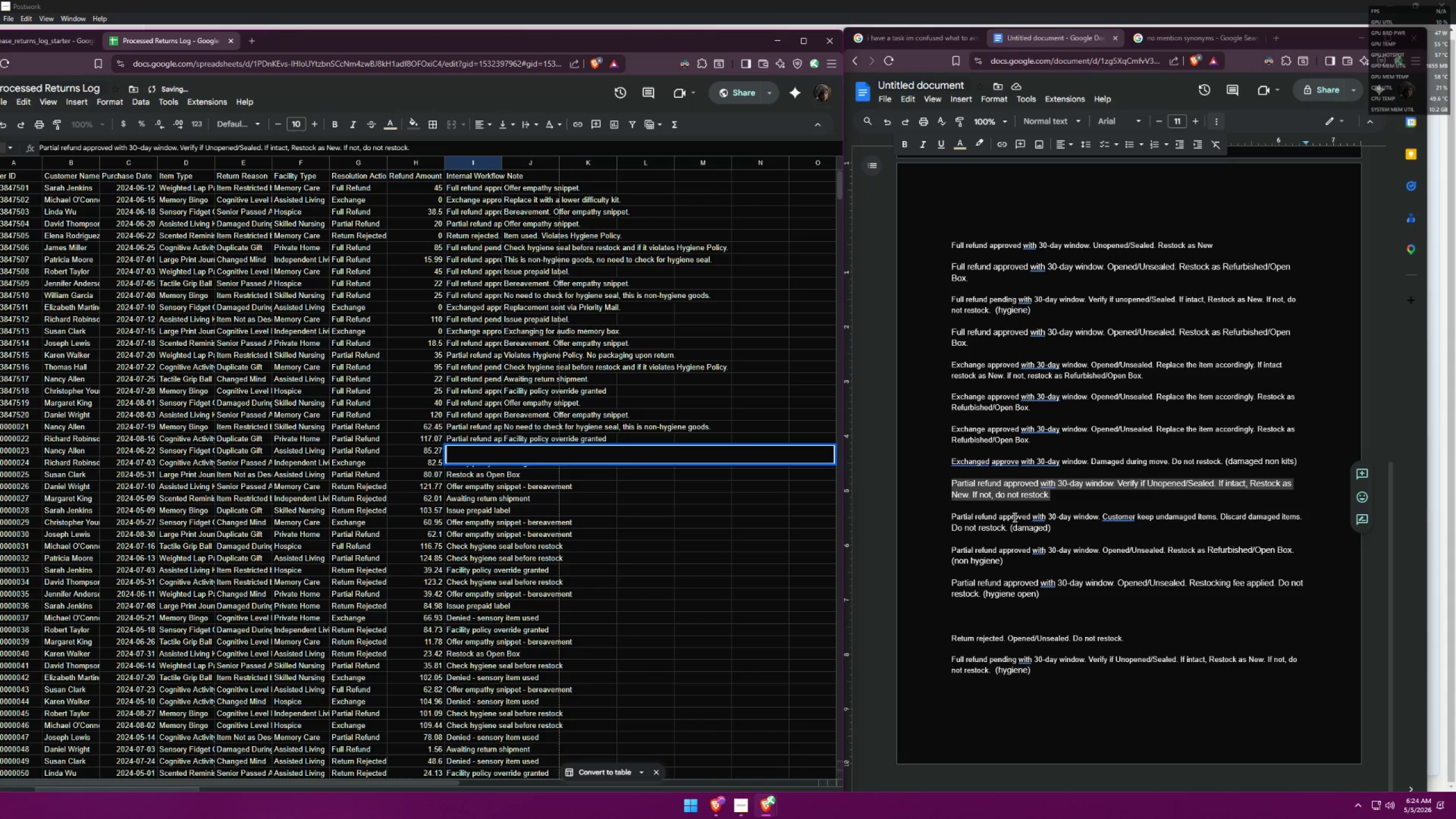 
left_click([1053, 498])
 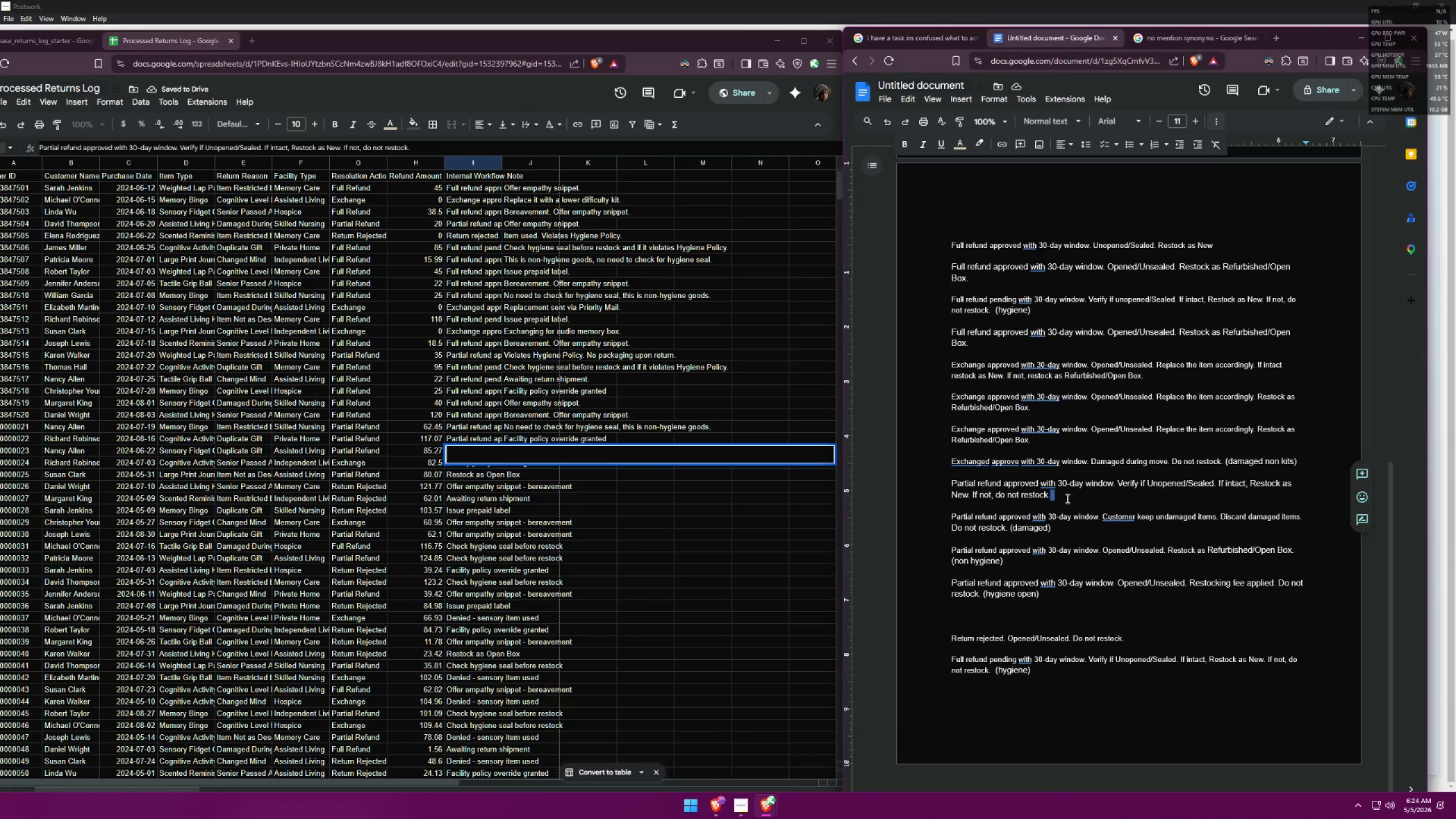 
left_click_drag(start_coordinate=[1066, 498], to_coordinate=[1061, 498])
 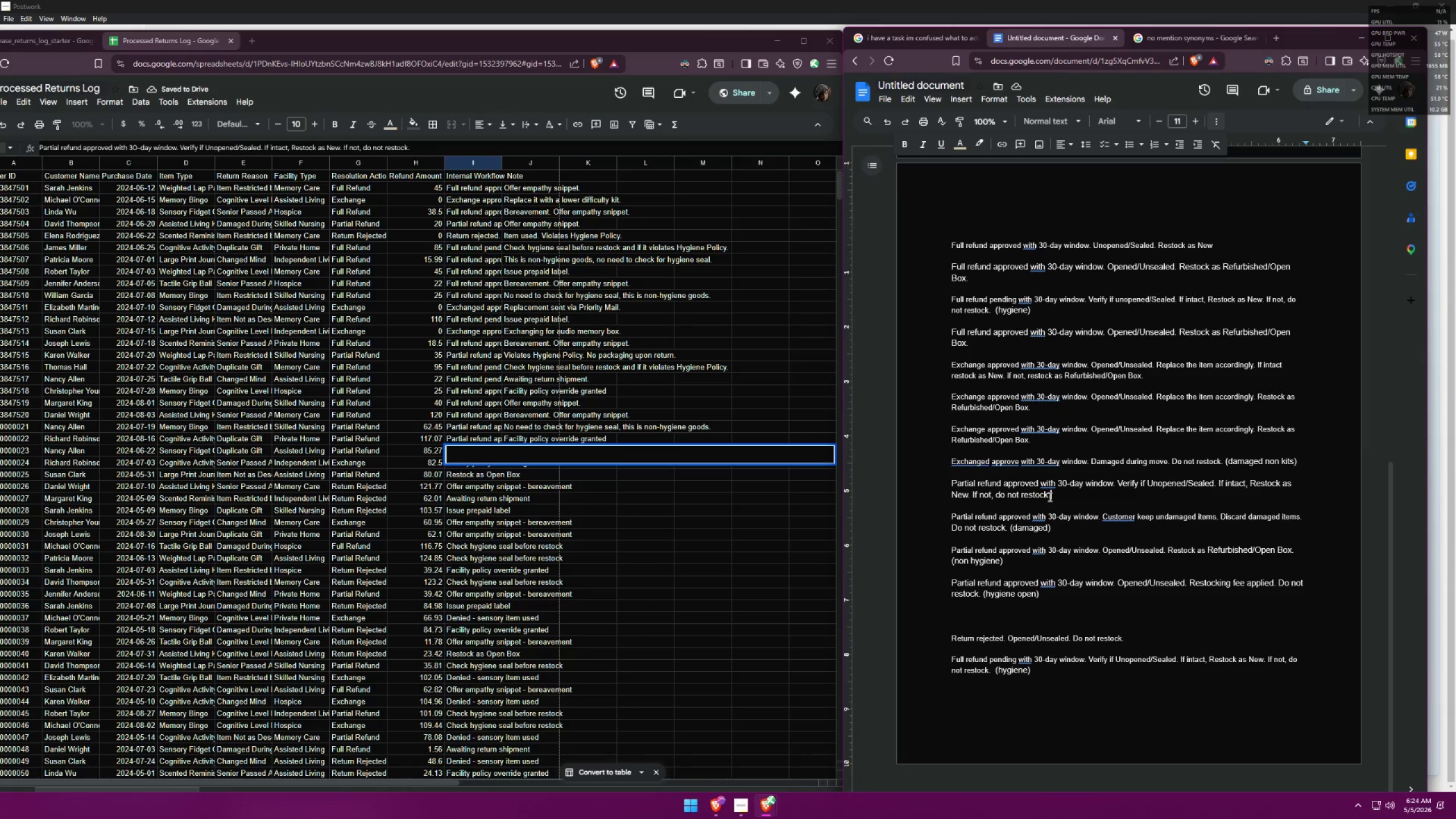 
left_click_drag(start_coordinate=[1056, 497], to_coordinate=[951, 485])
 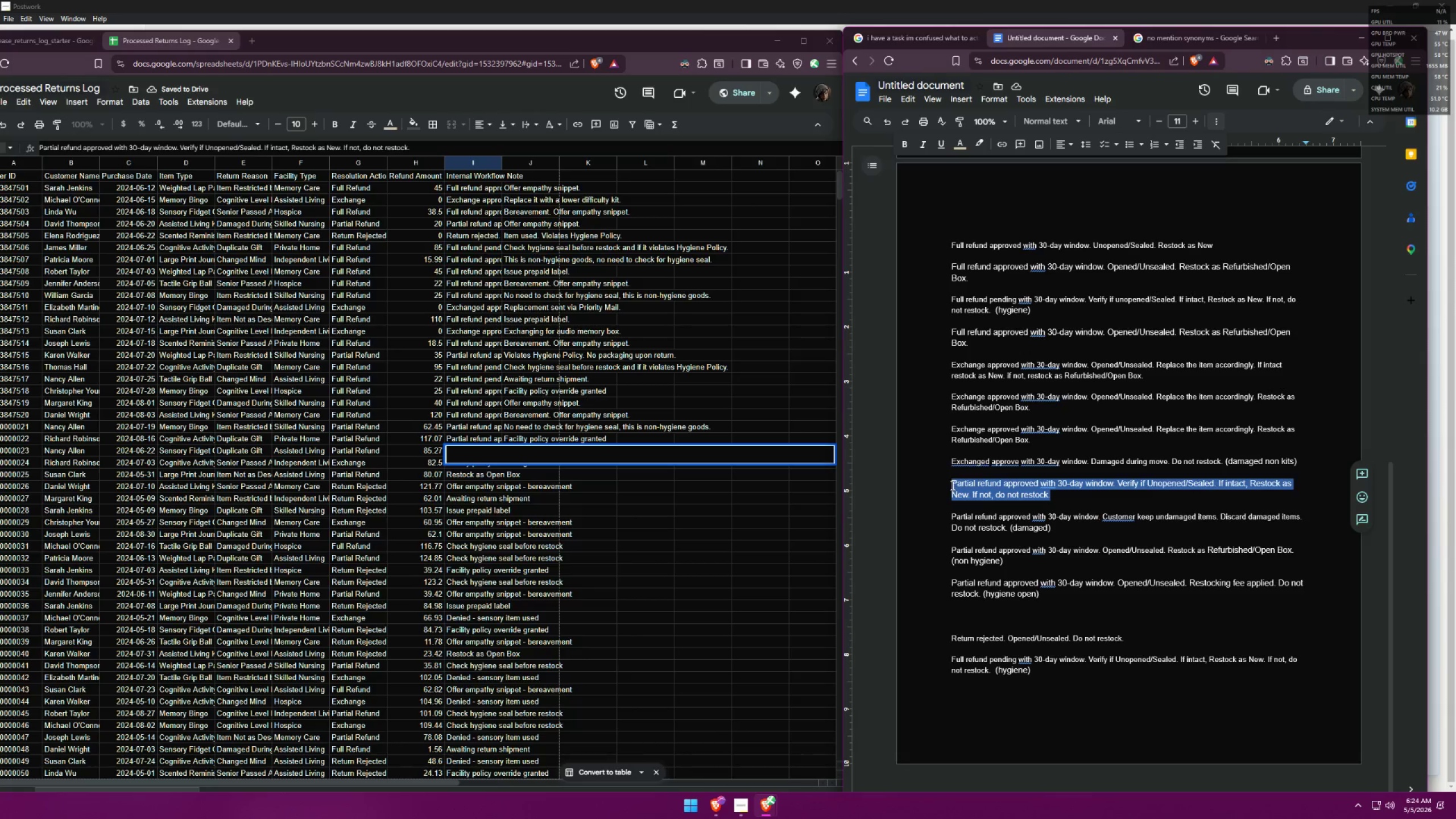 
key(Control+ControlLeft)
 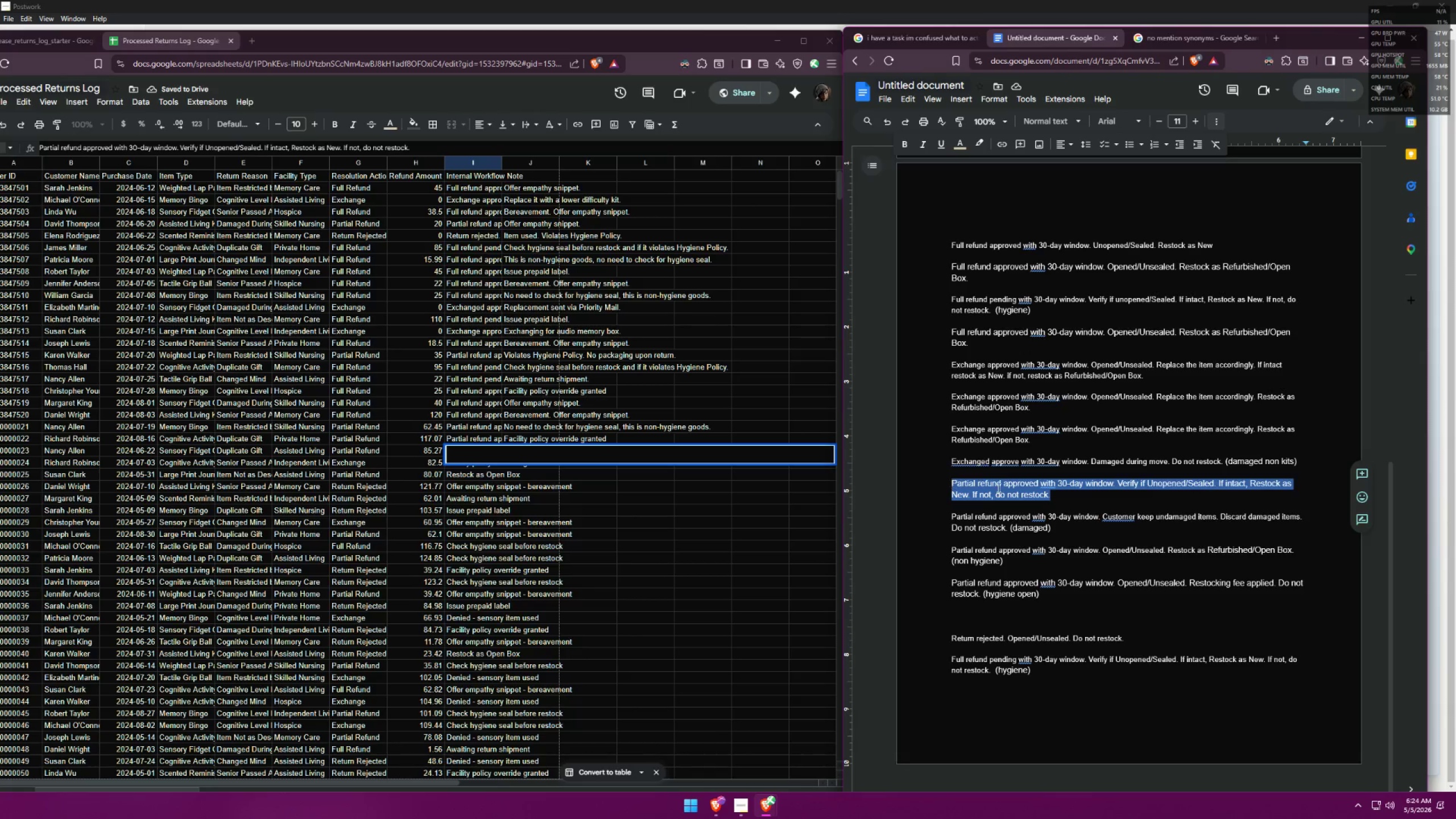 
key(Control+C)
 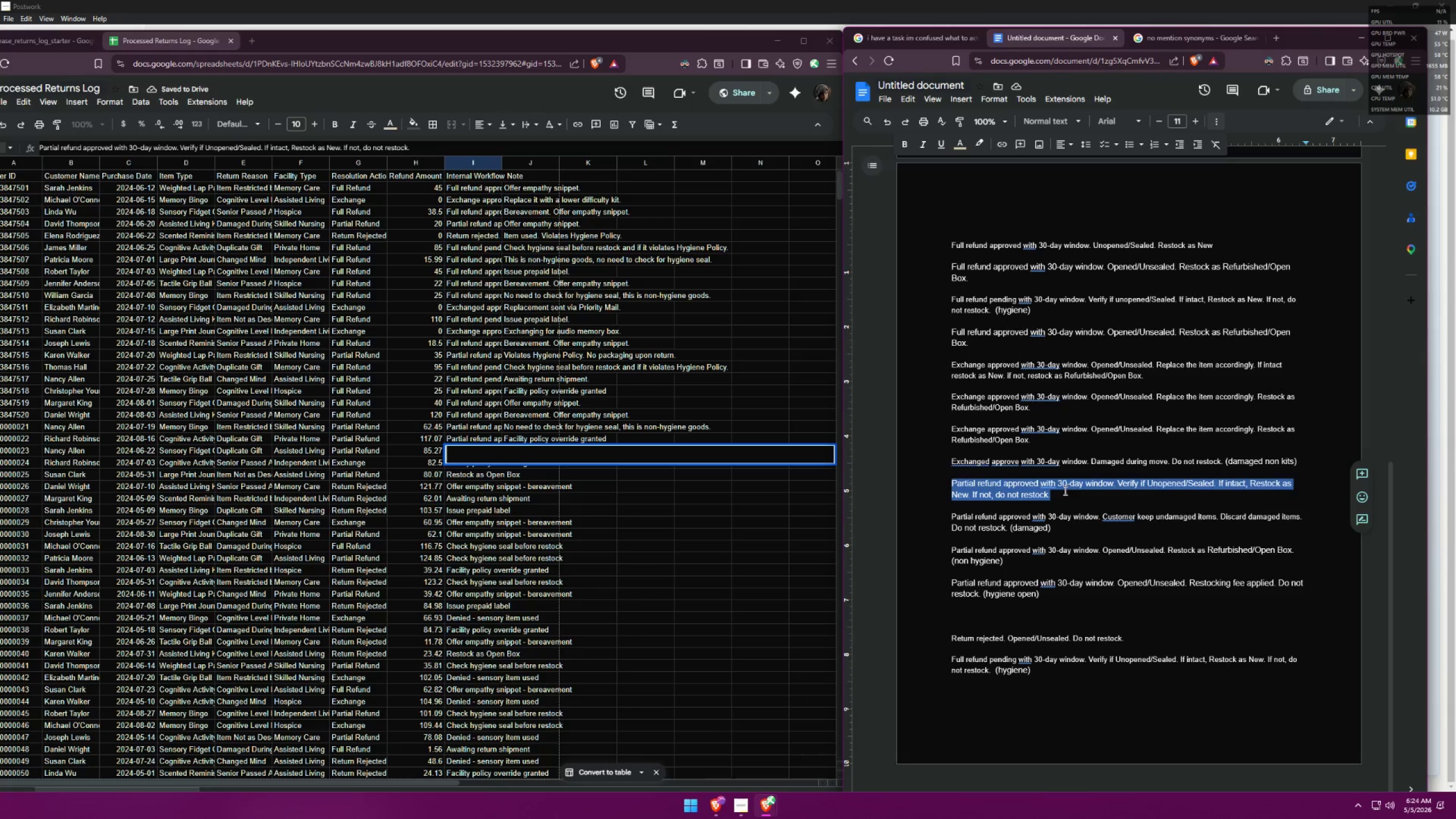 
left_click([1073, 497])
 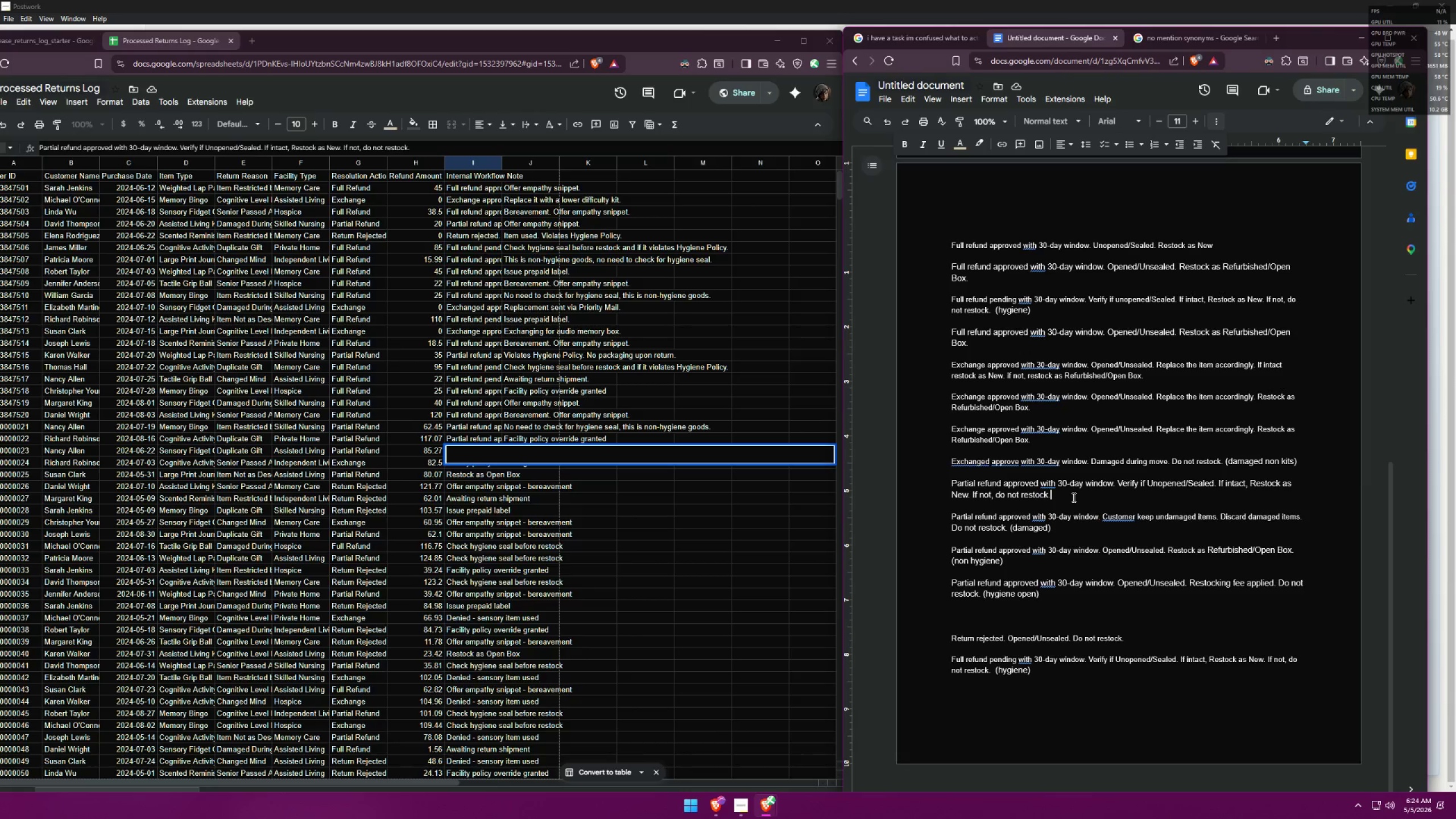 
key(Enter)
 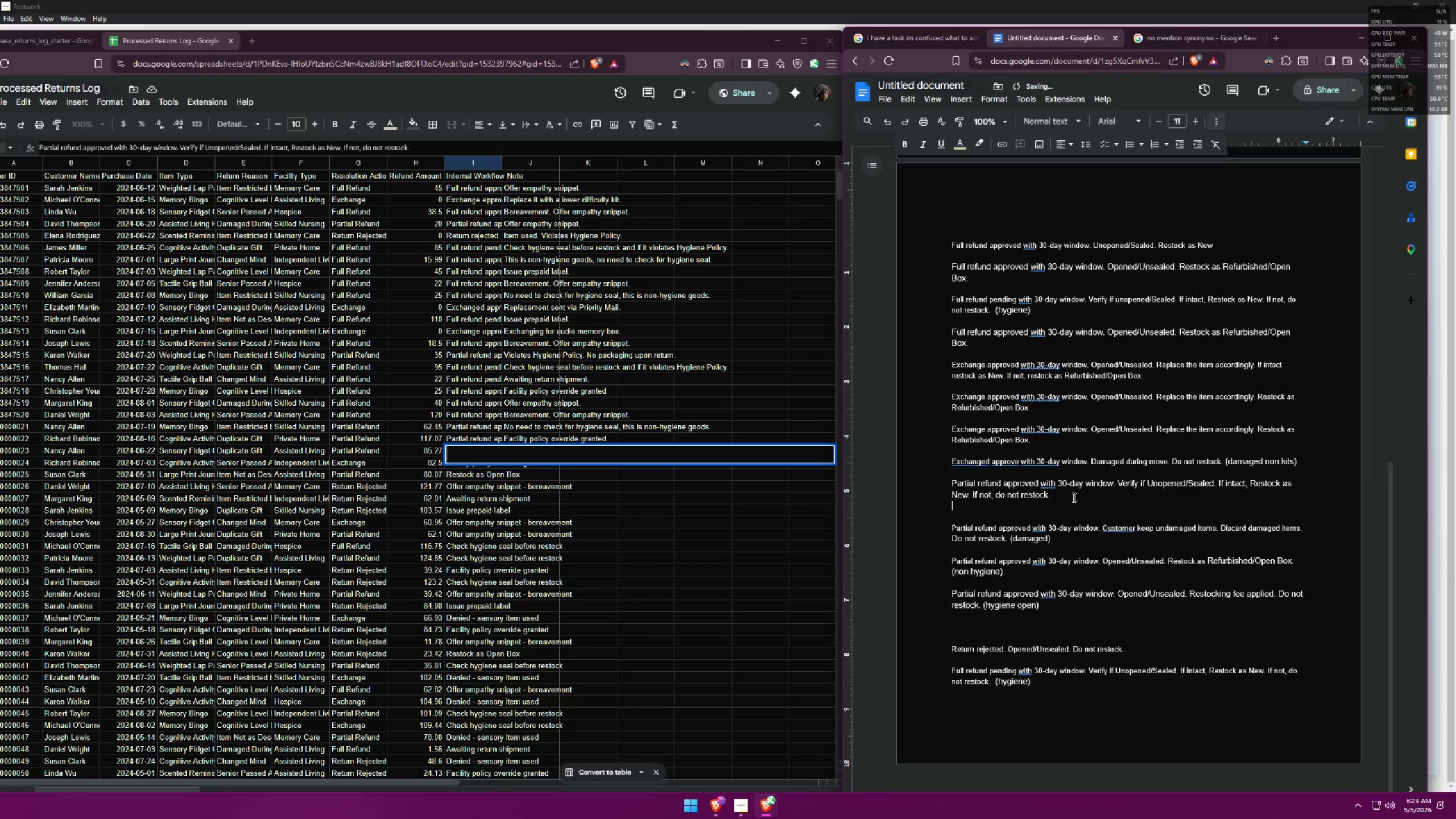 
key(Enter)
 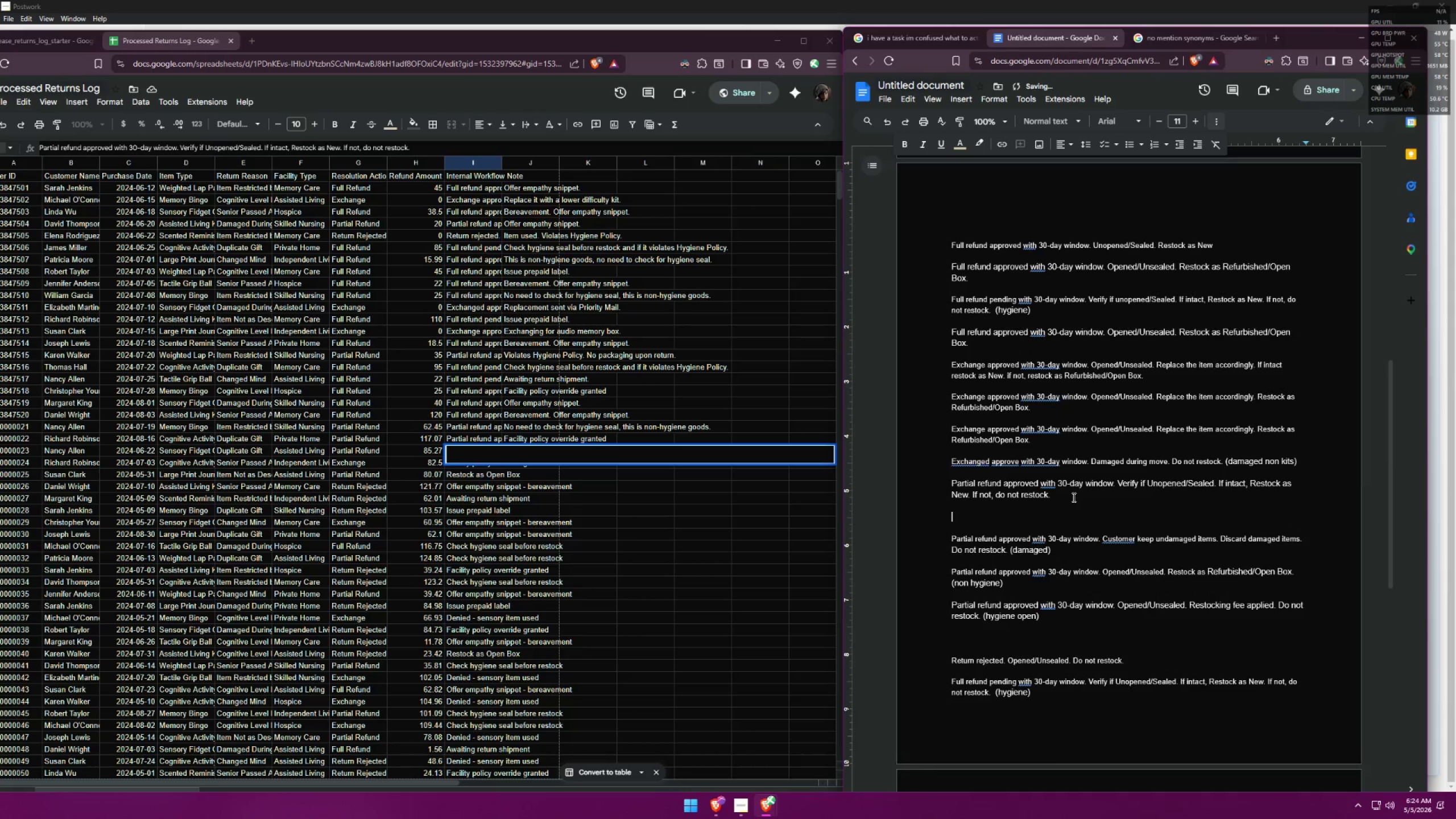 
key(Control+ControlLeft)
 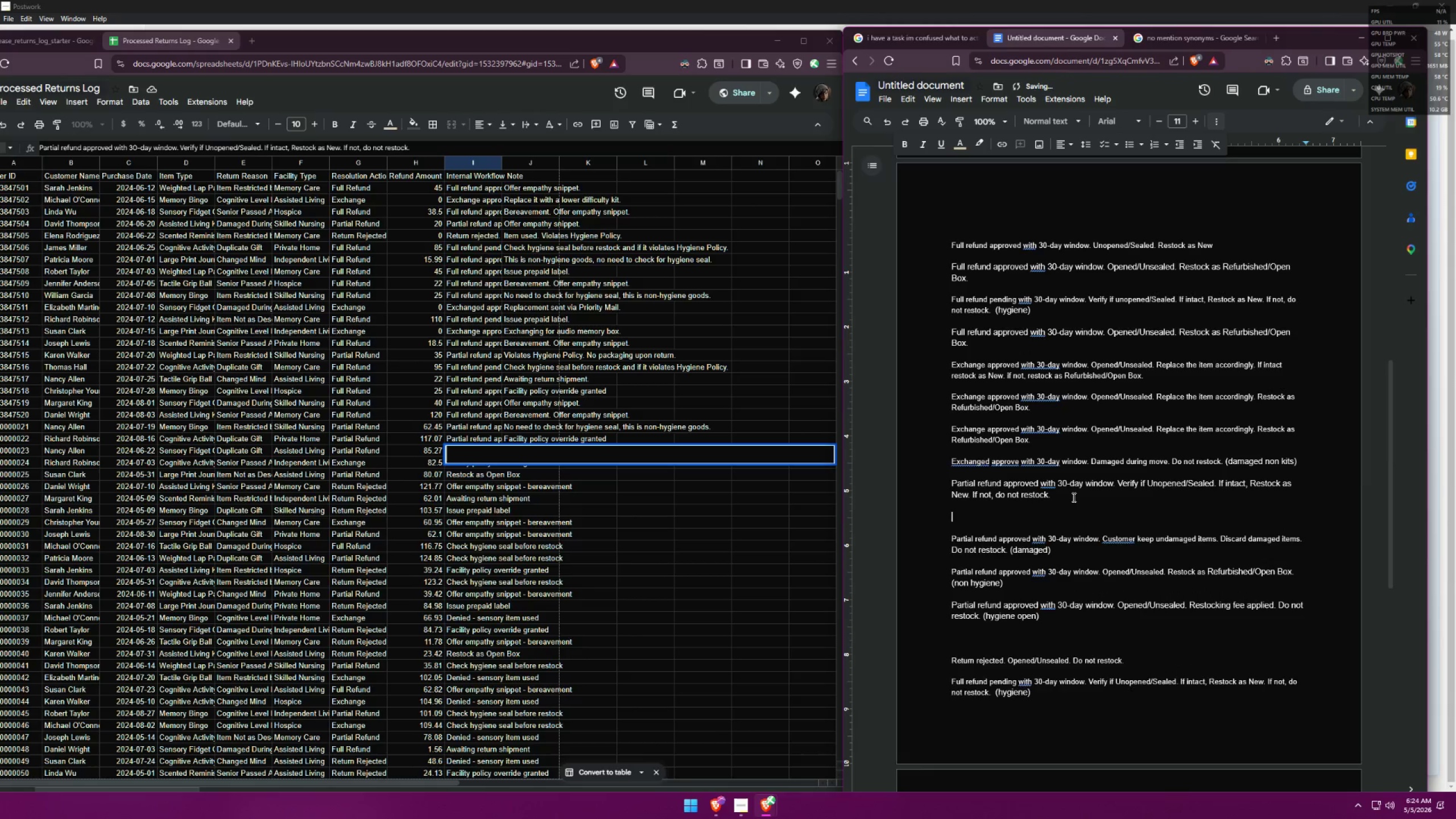 
key(Control+V)
 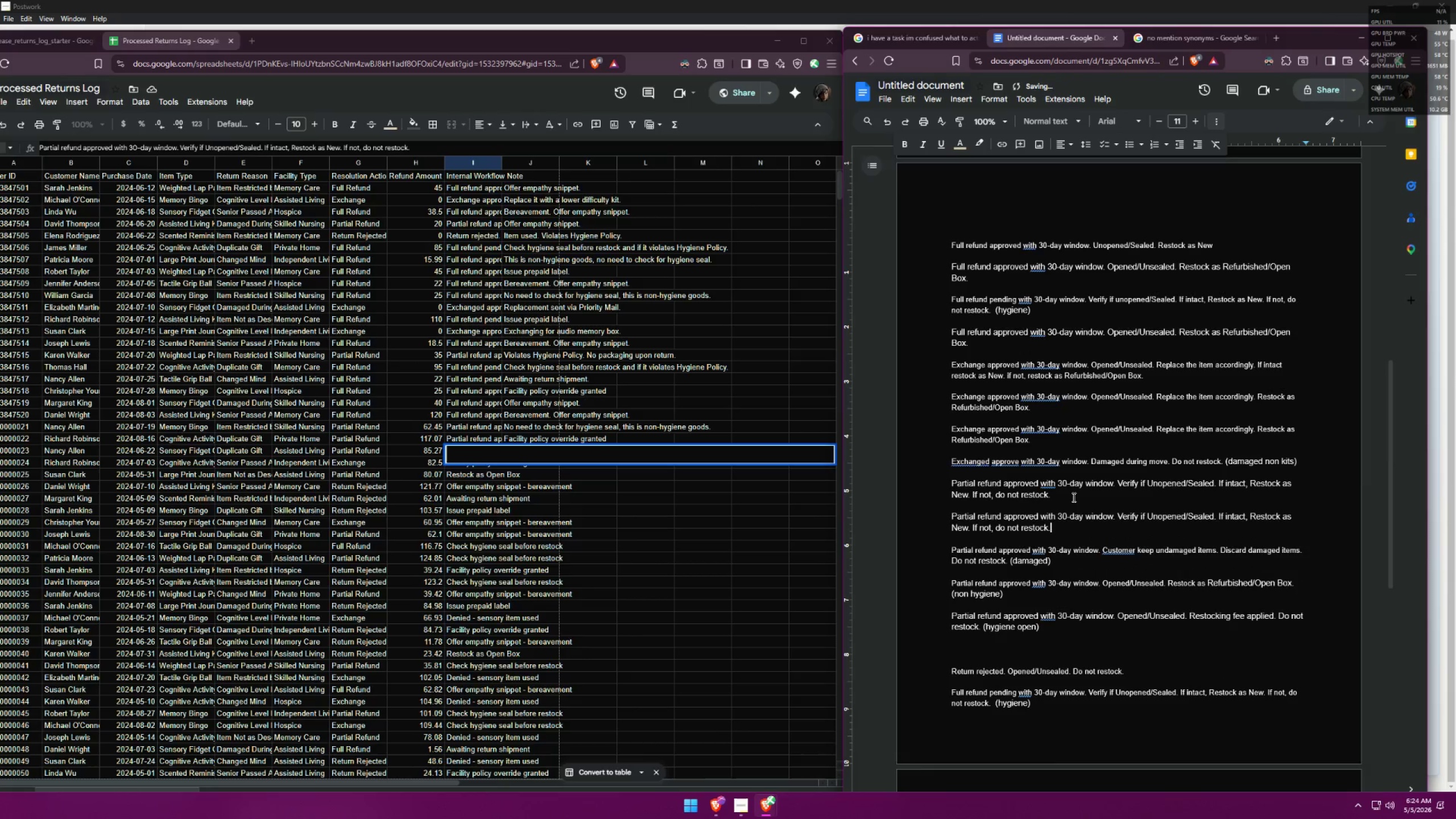 
type( (non hygiene))
 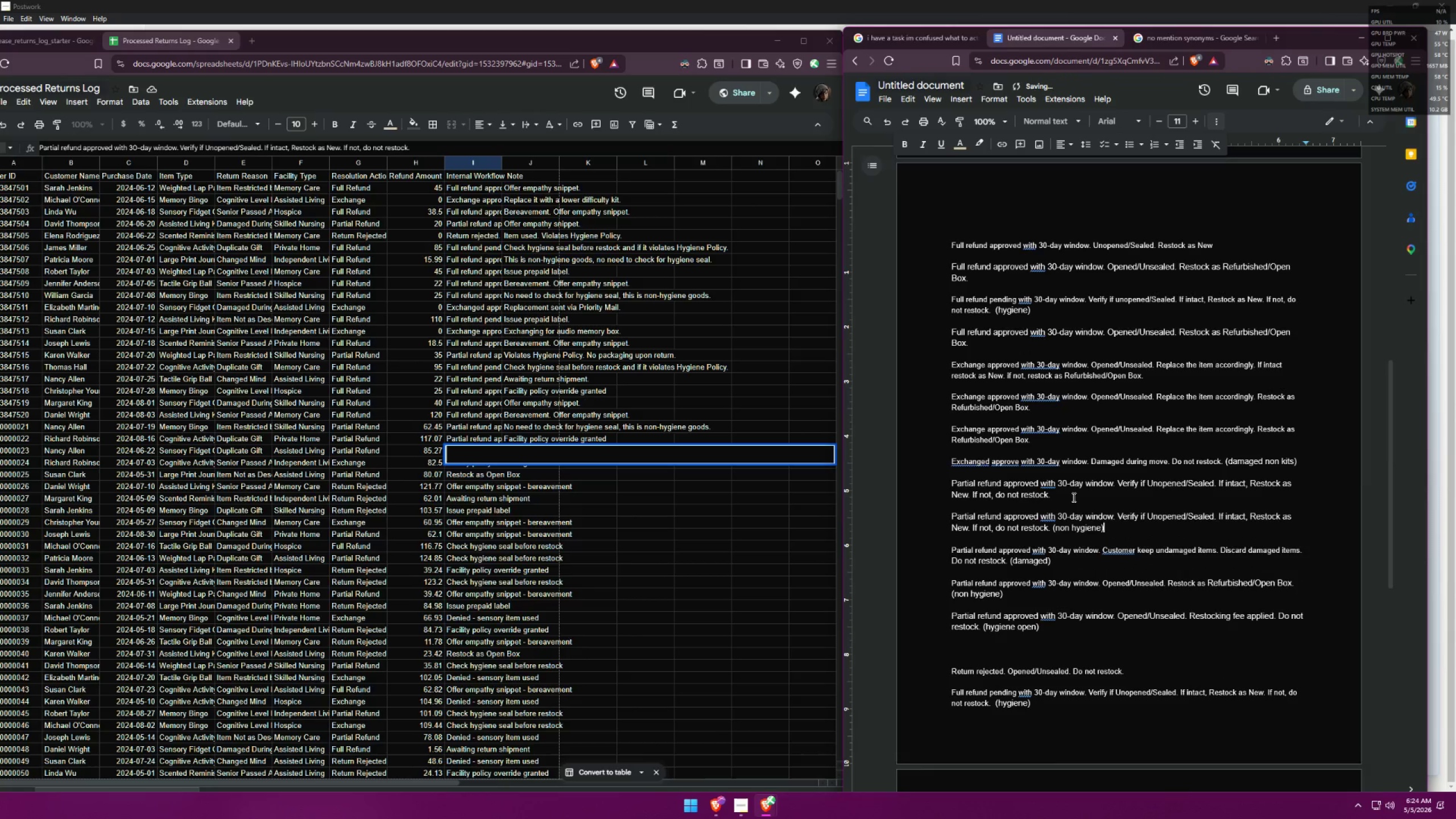 
left_click_drag(start_coordinate=[1222, 267], to_coordinate=[969, 279])
 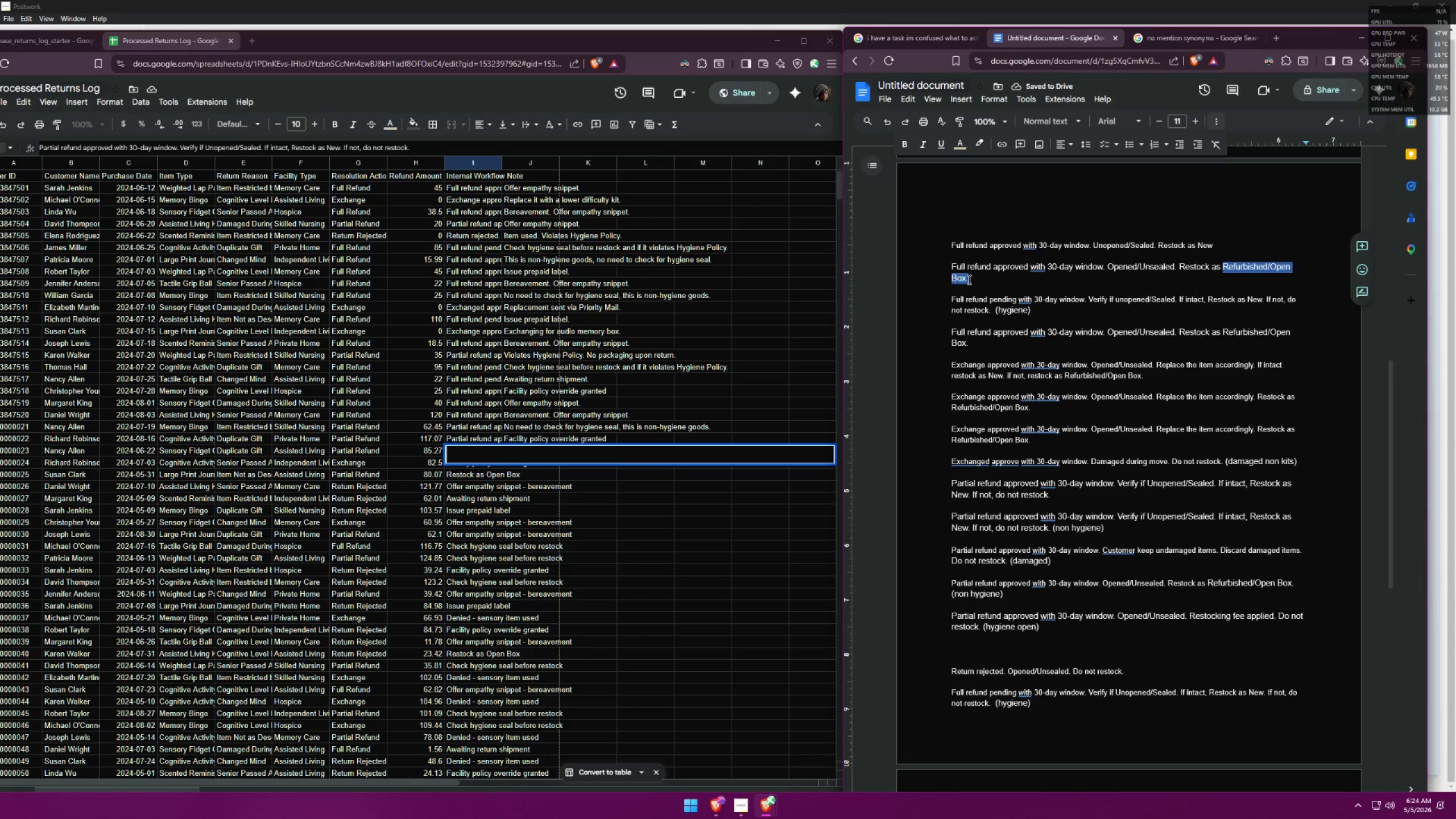 
key(Control+ControlLeft)
 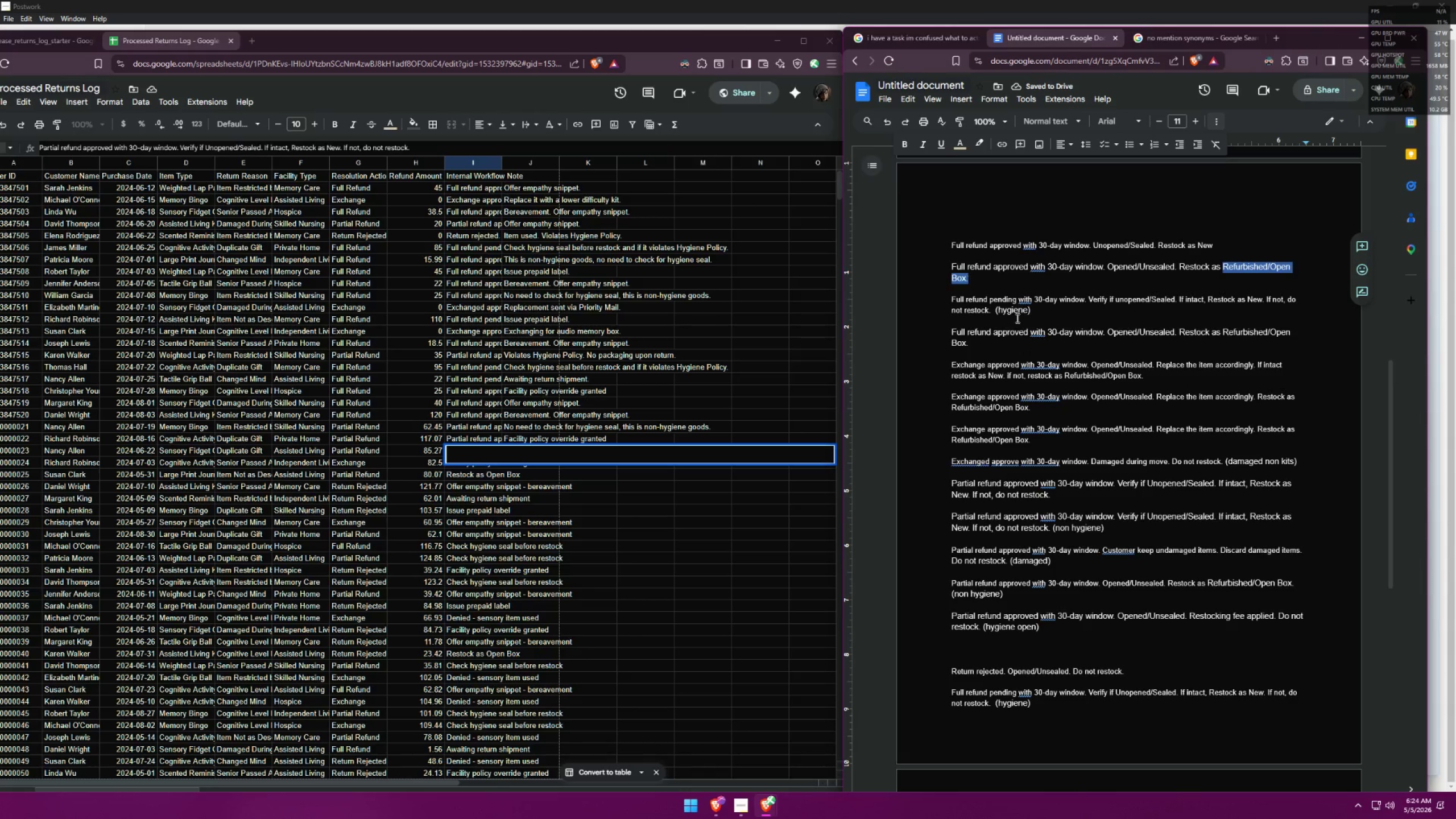 
key(Control+C)
 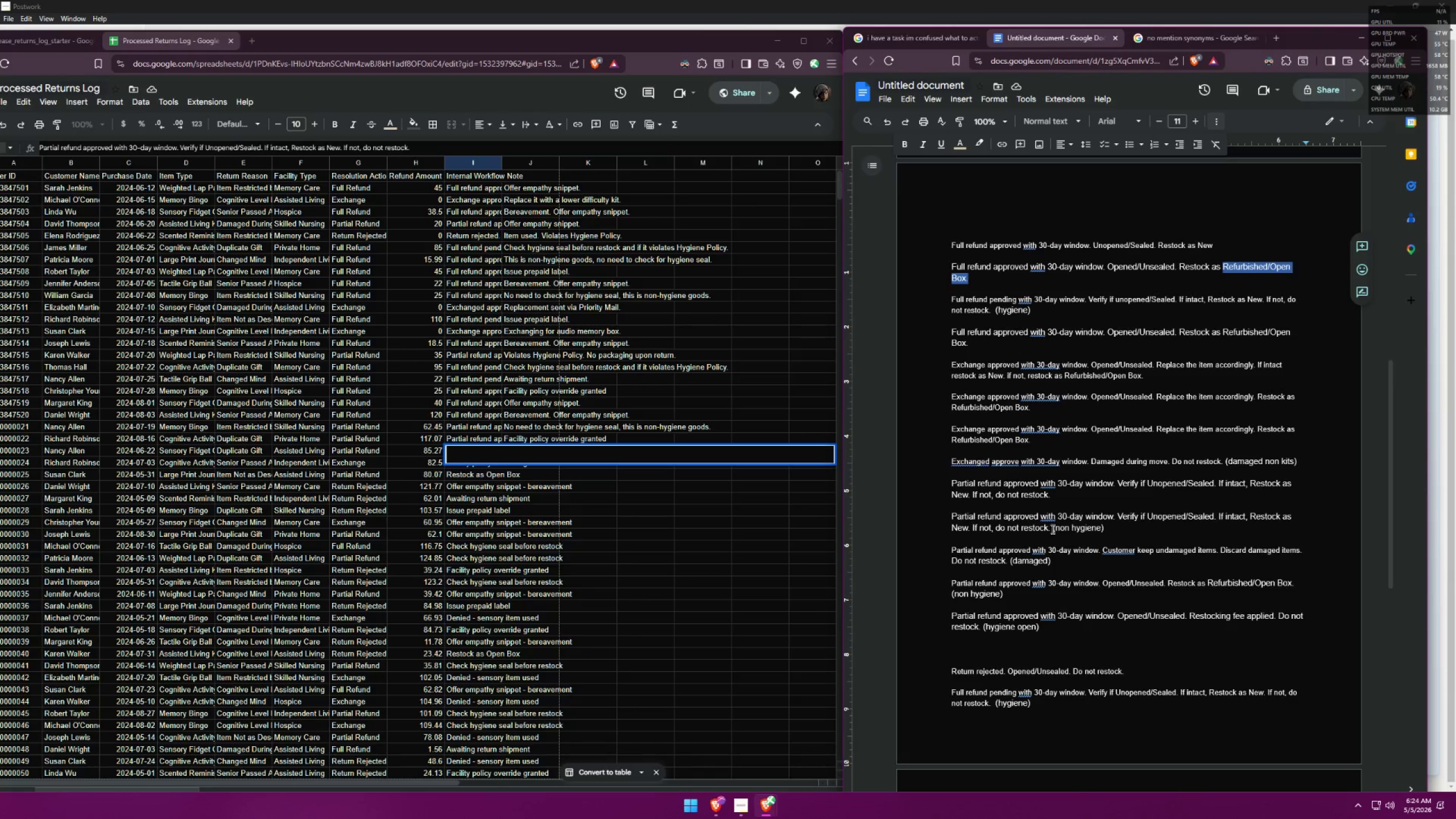 
left_click_drag(start_coordinate=[1048, 528], to_coordinate=[996, 530])
 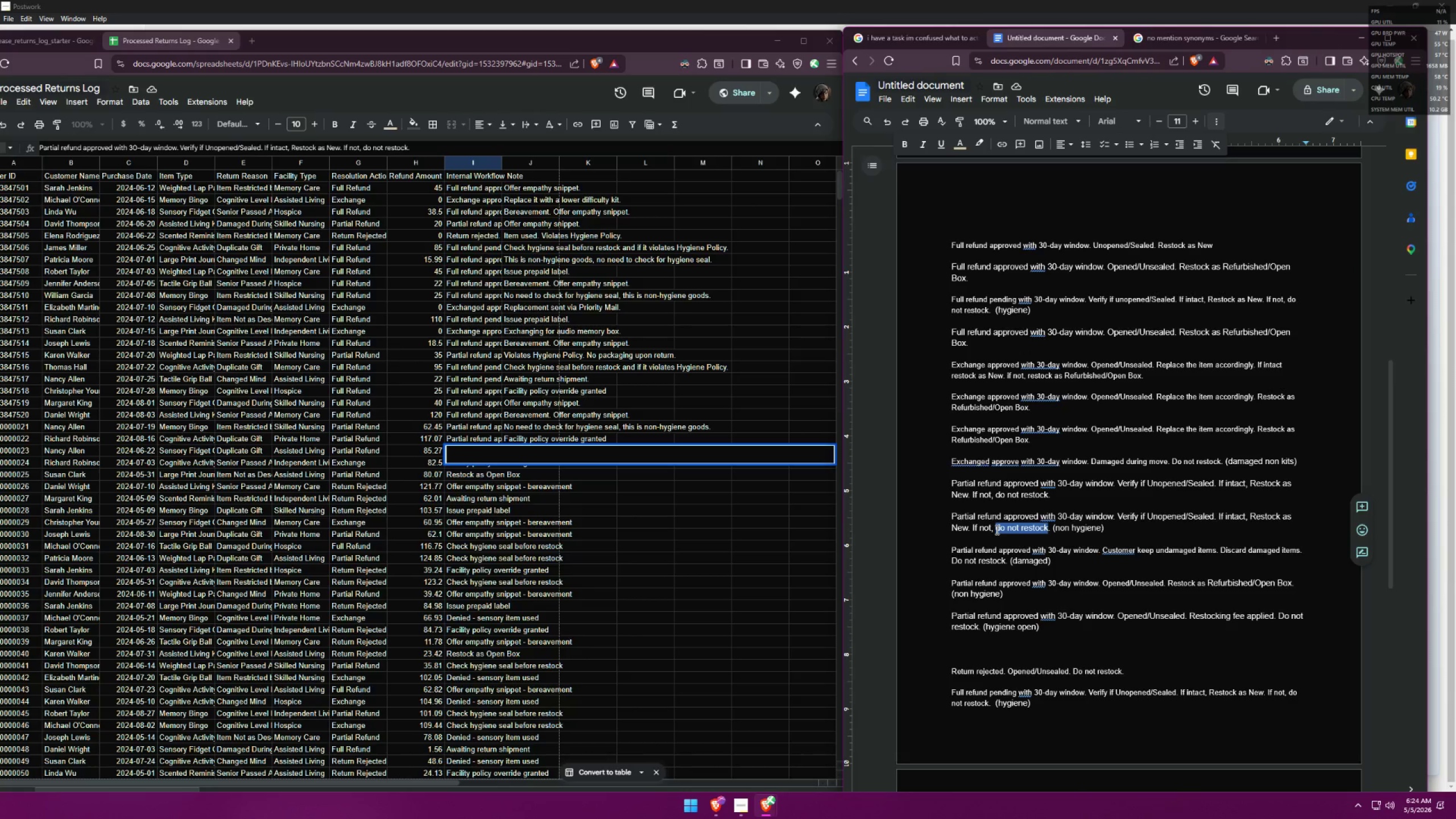 
key(Control+ControlLeft)
 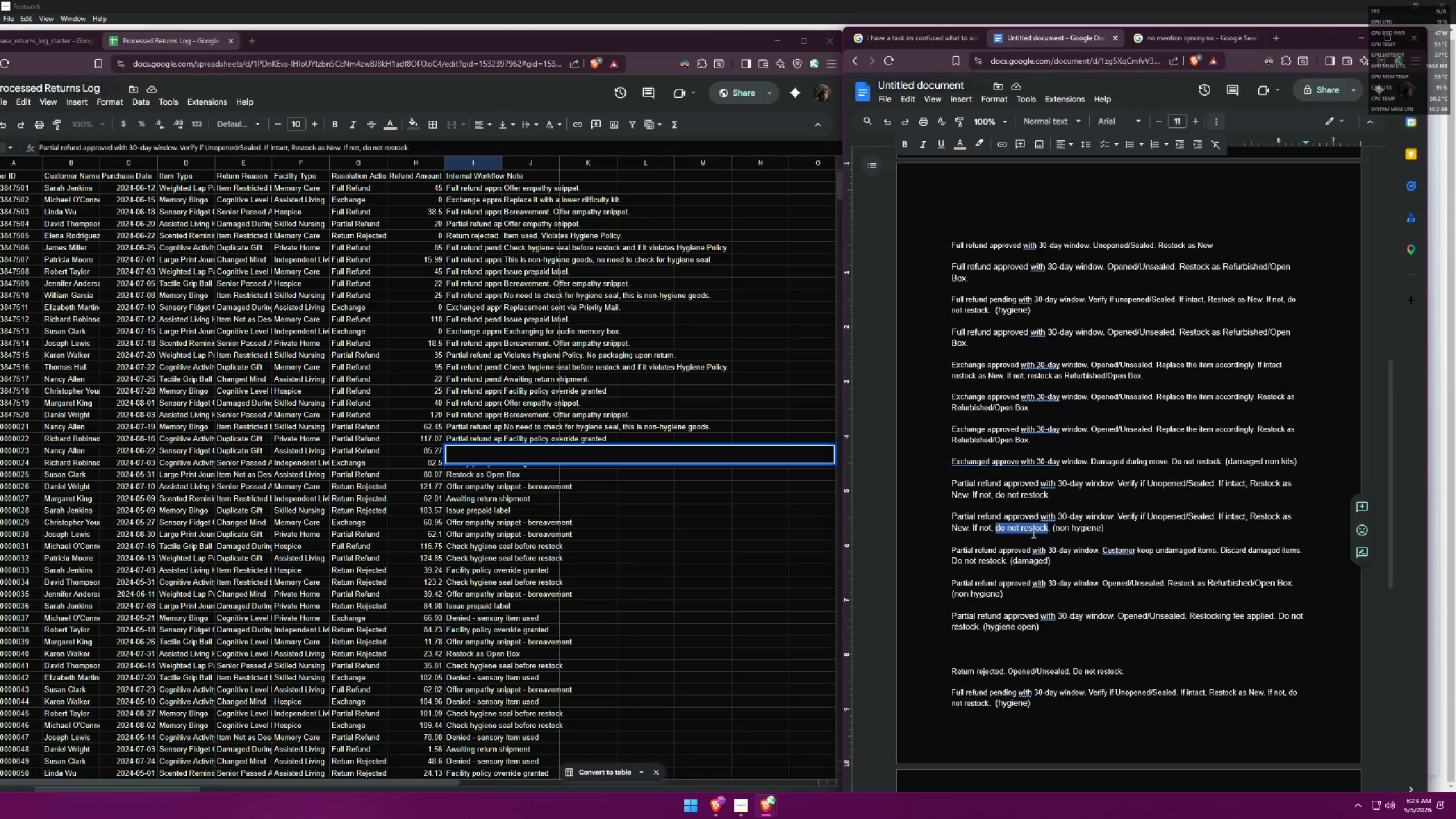 
key(Control+V)
 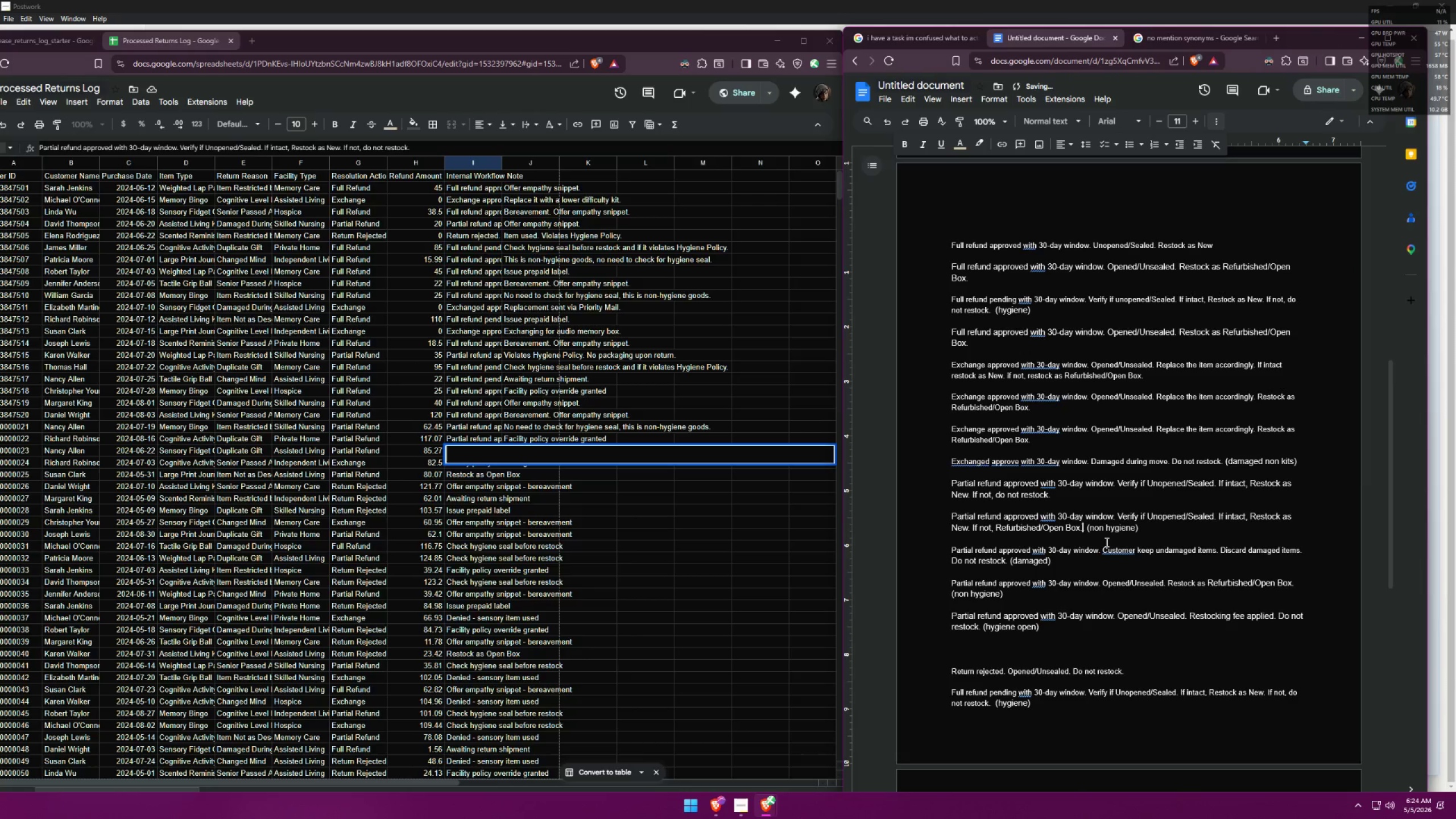 
key(Backspace)
 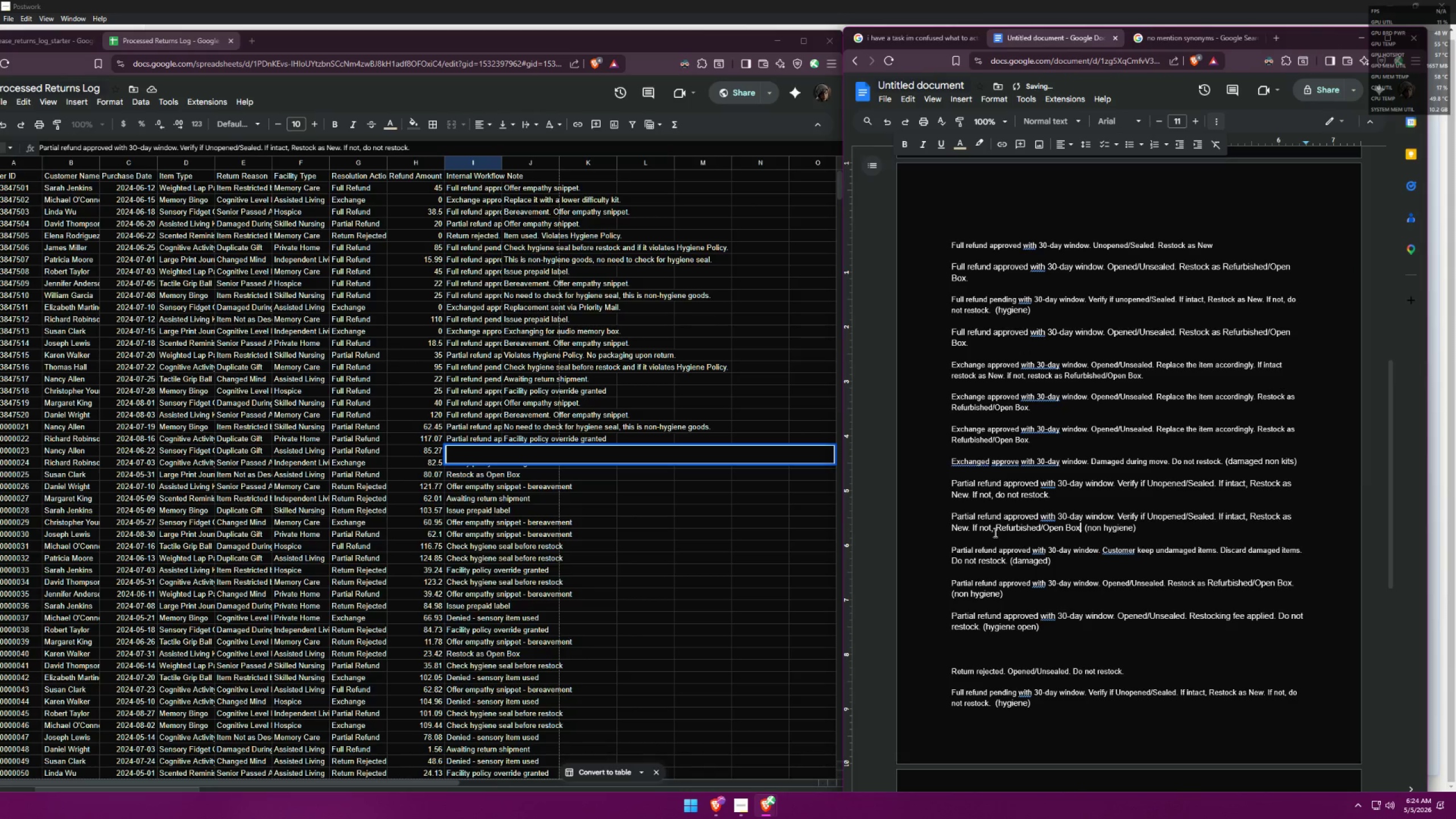 
double_click([995, 530])
 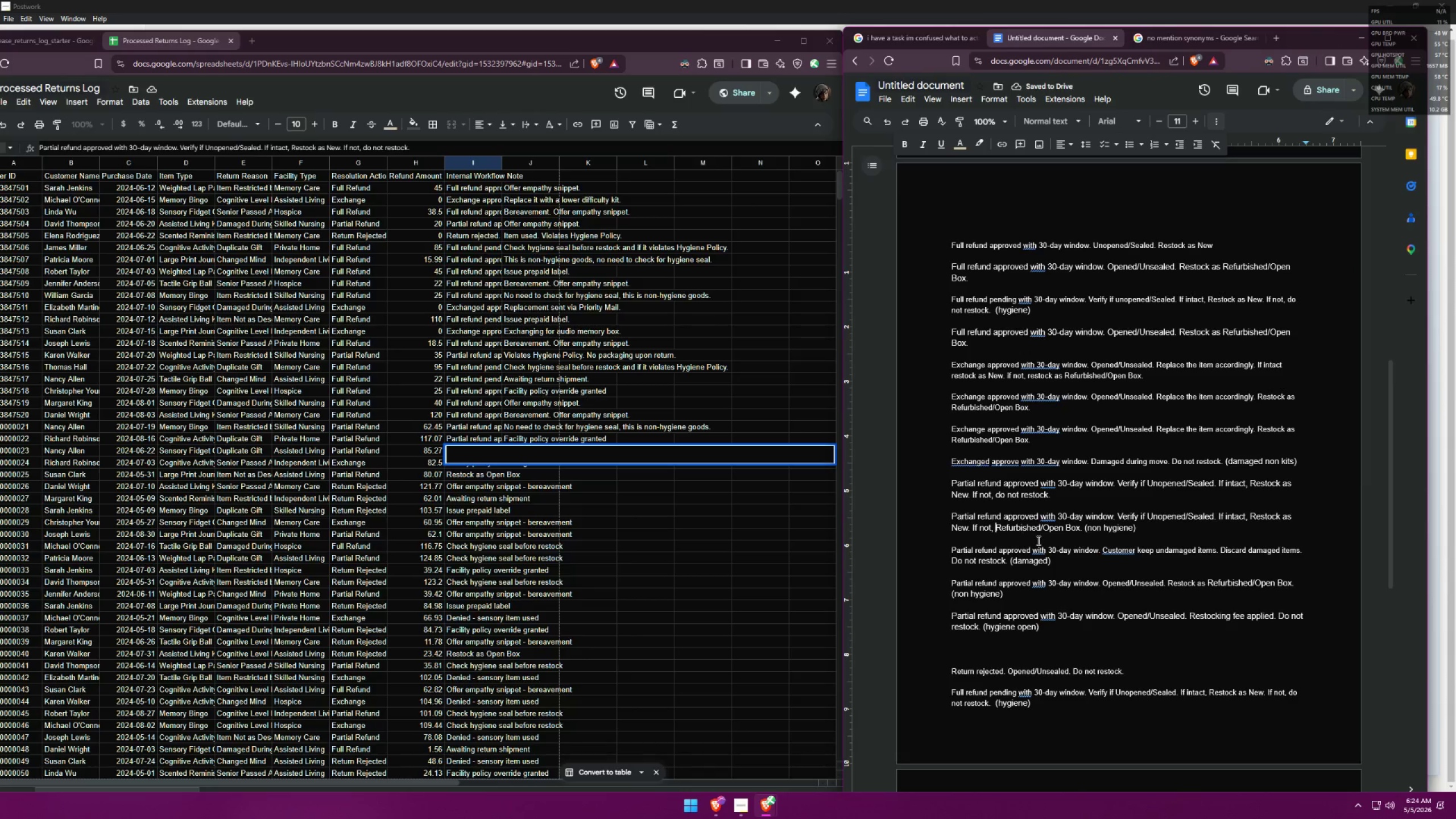 
key(Backspace)
 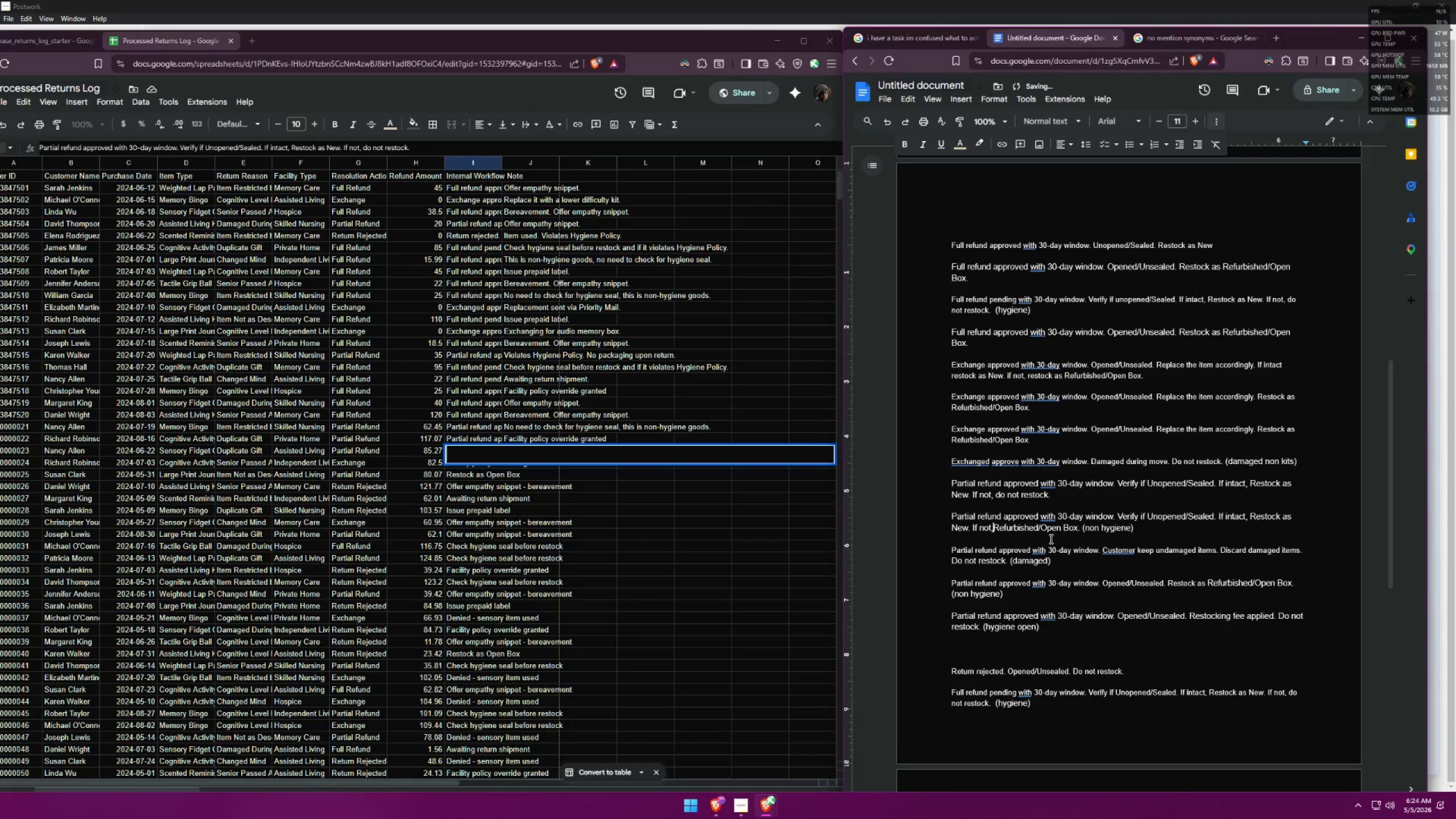 
key(Space)
 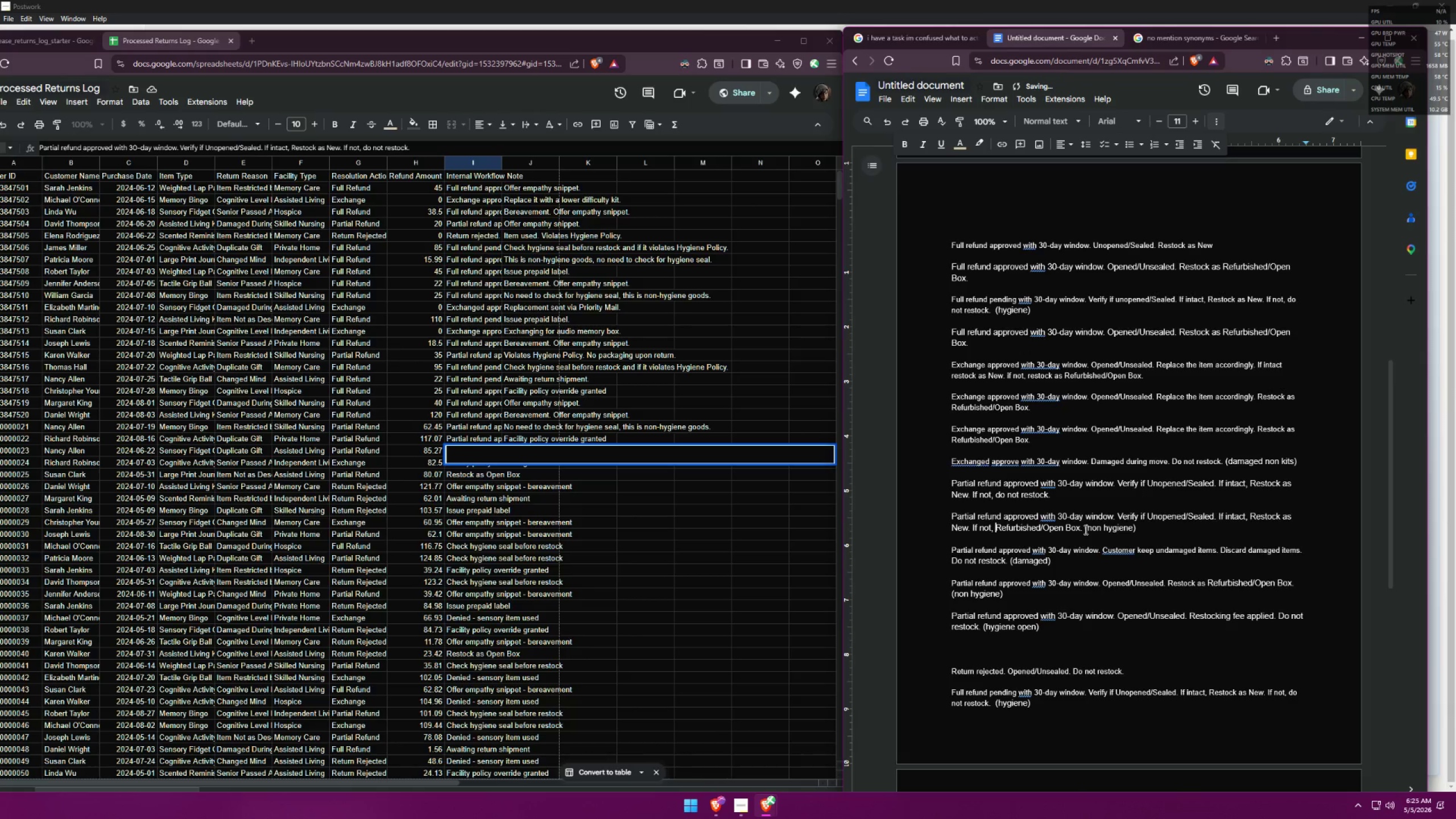 
left_click_drag(start_coordinate=[1083, 528], to_coordinate=[952, 520])
 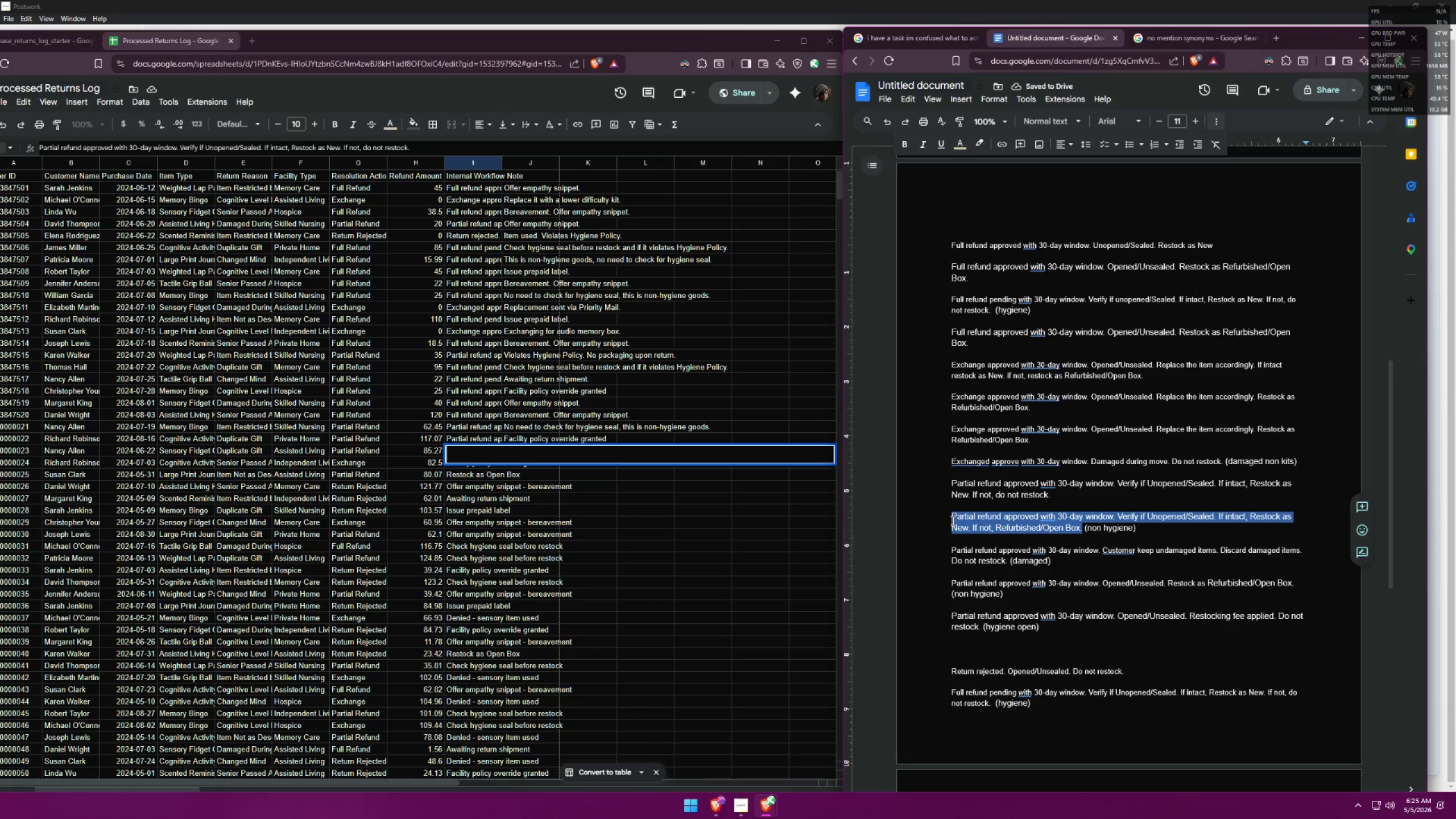 
key(Control+ControlLeft)
 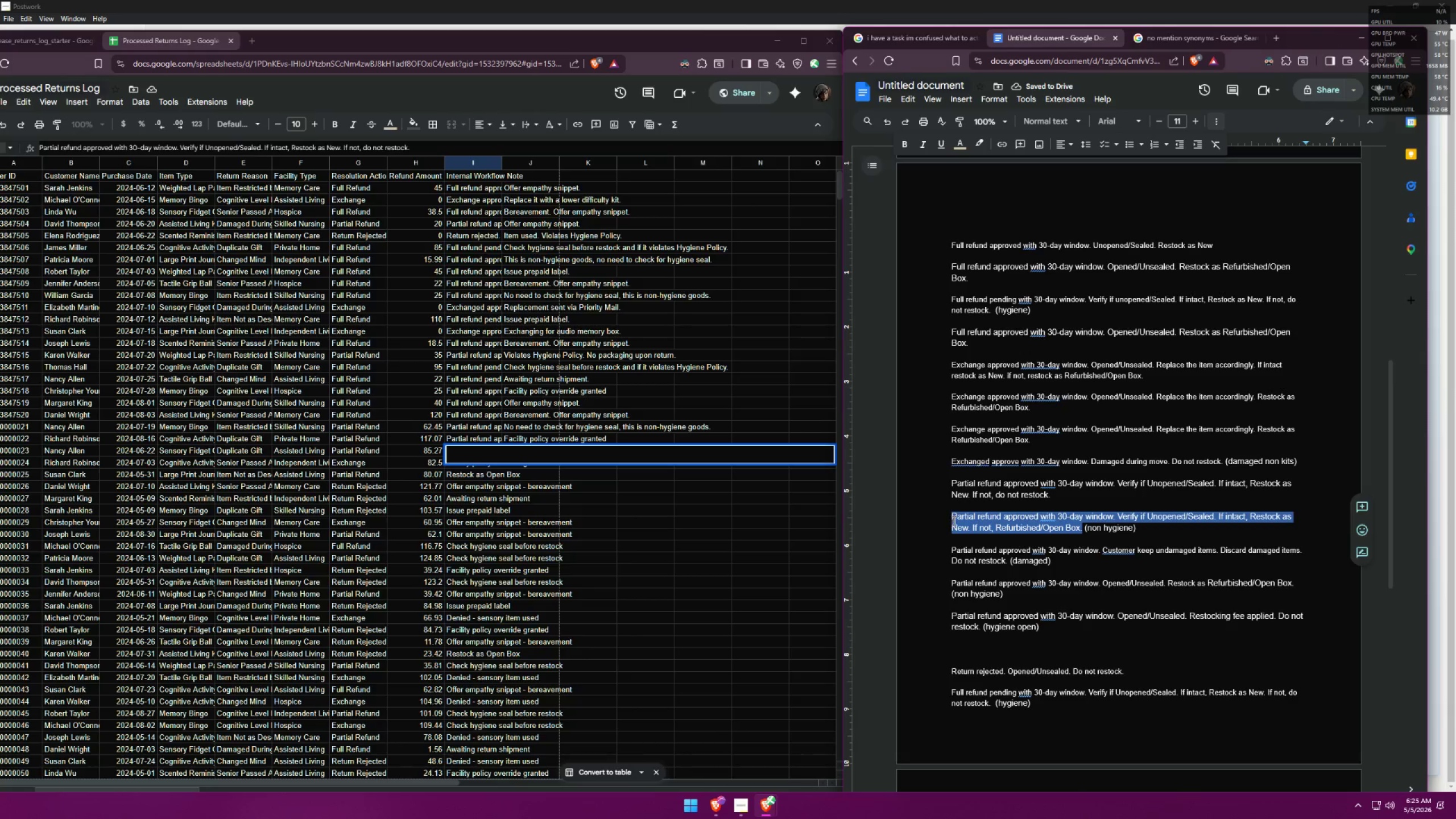 
key(Control+C)
 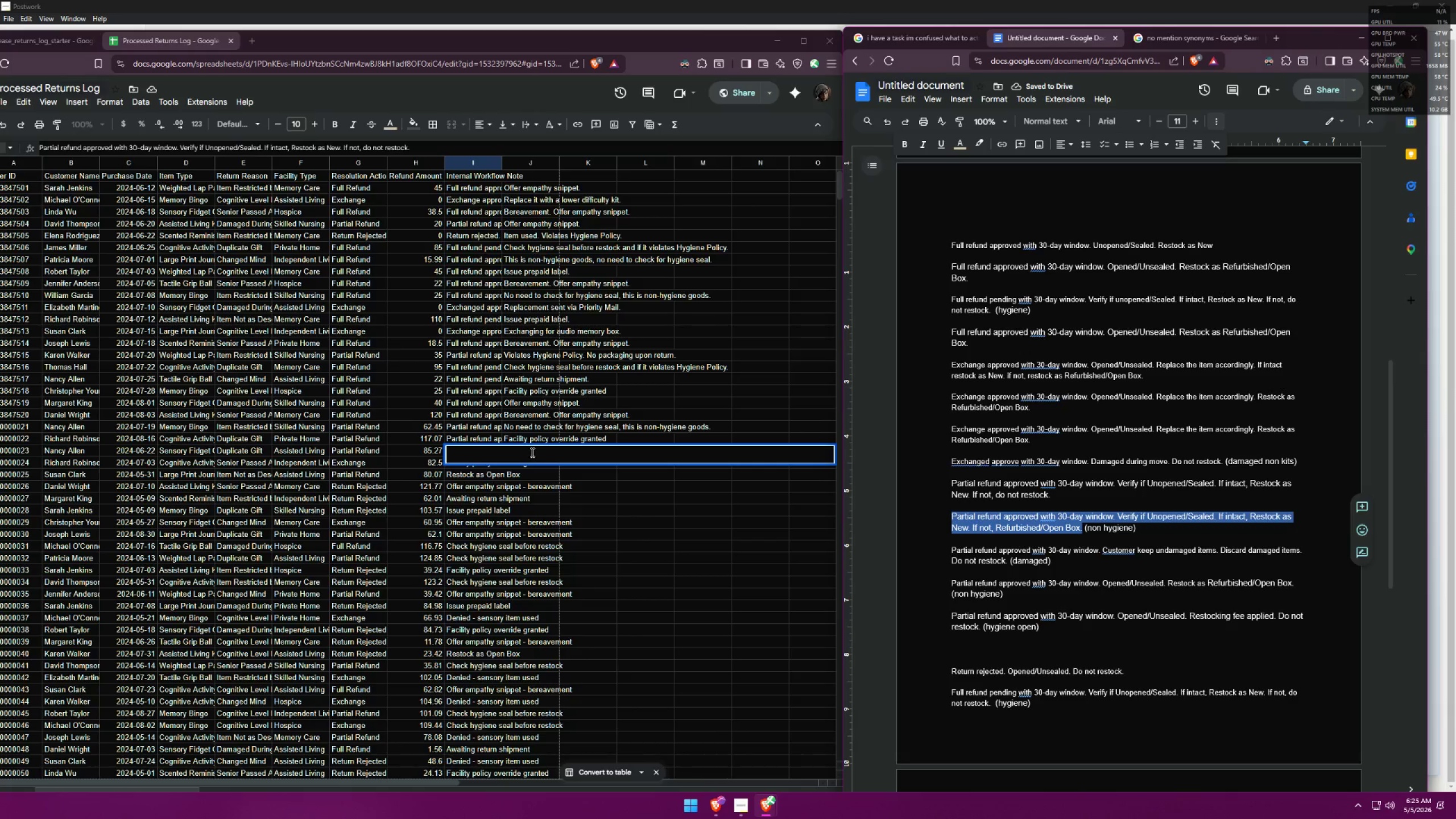 
double_click([531, 452])
 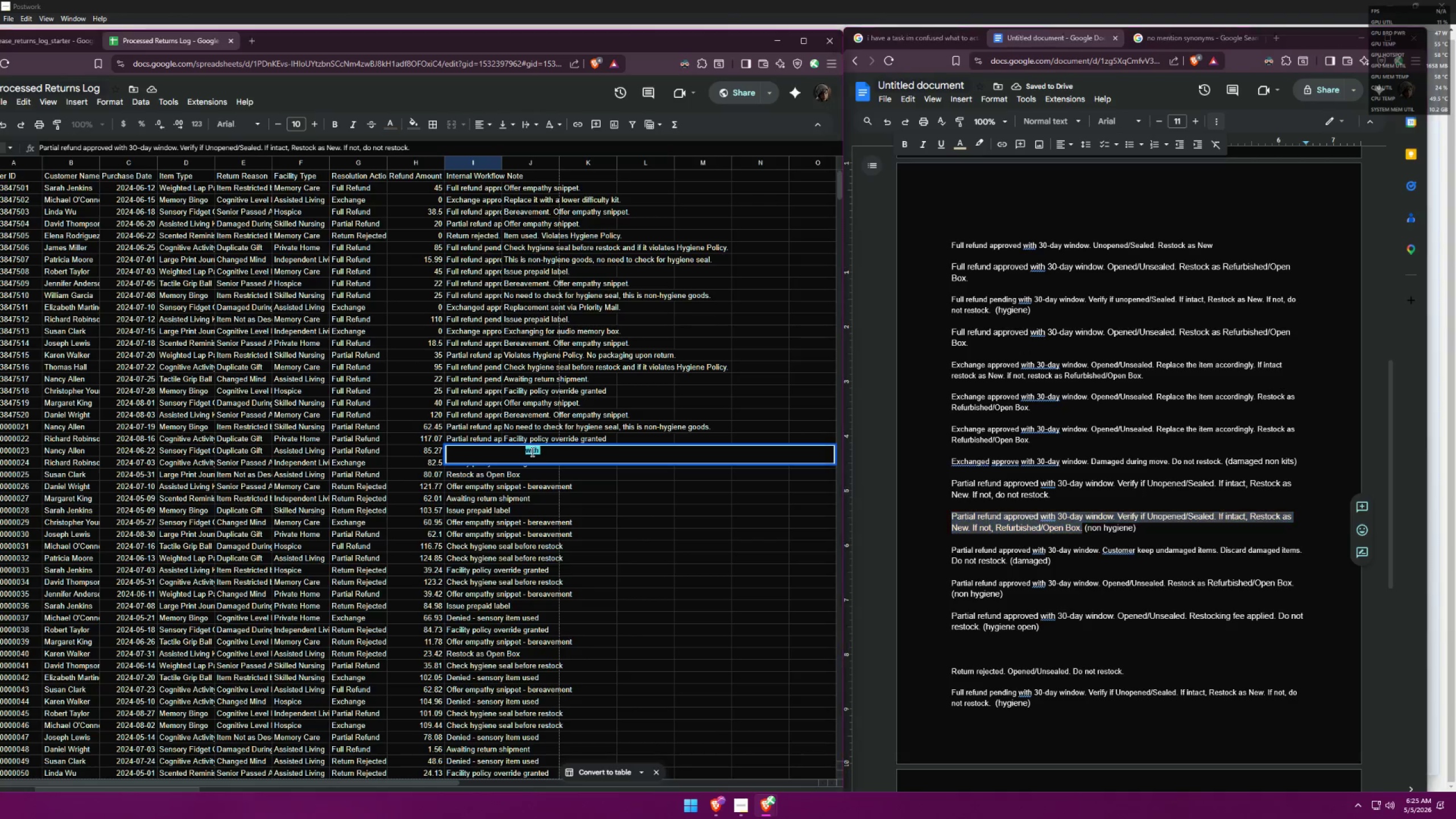 
key(Control+A)
 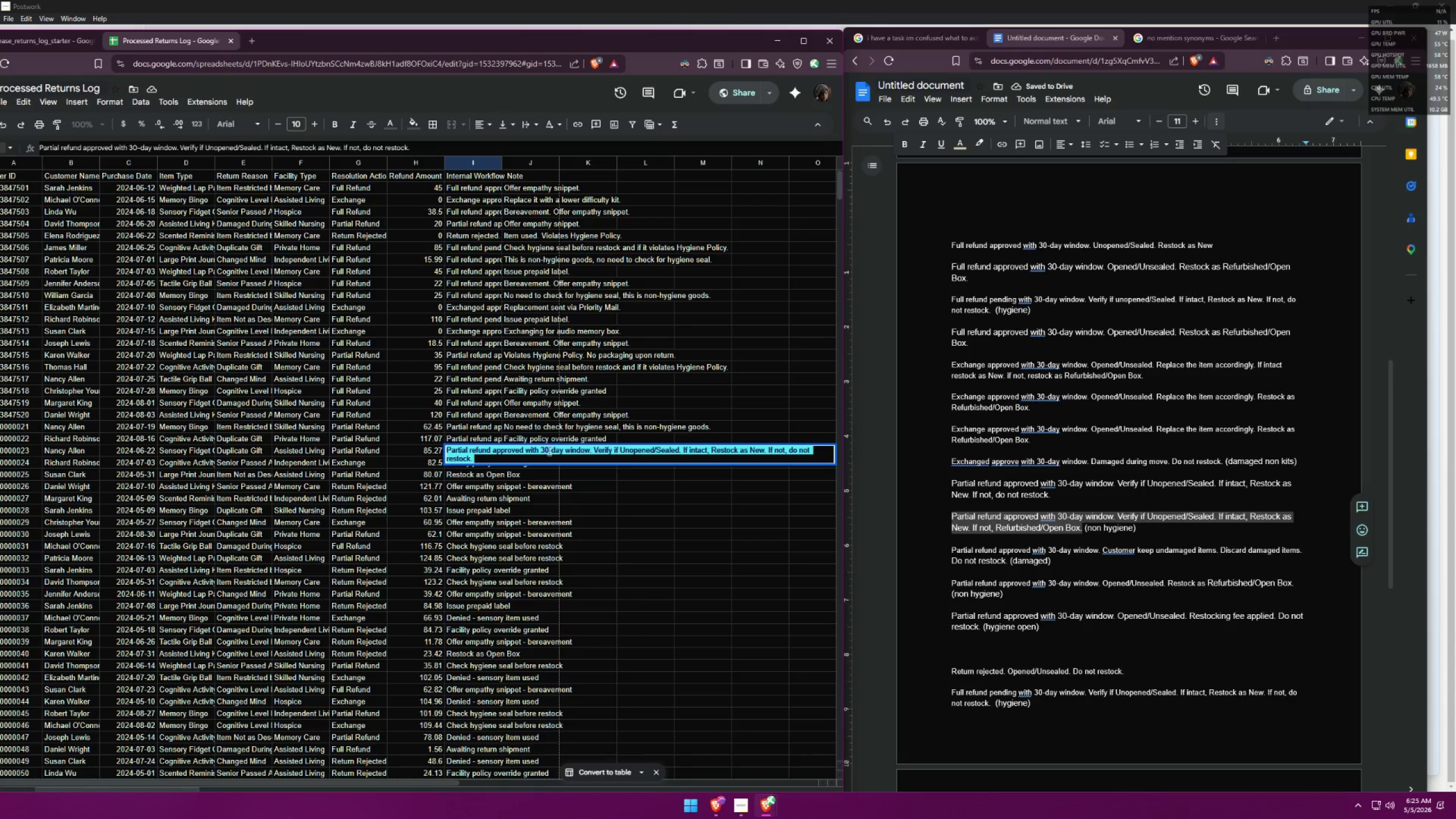 
key(Control+V)
 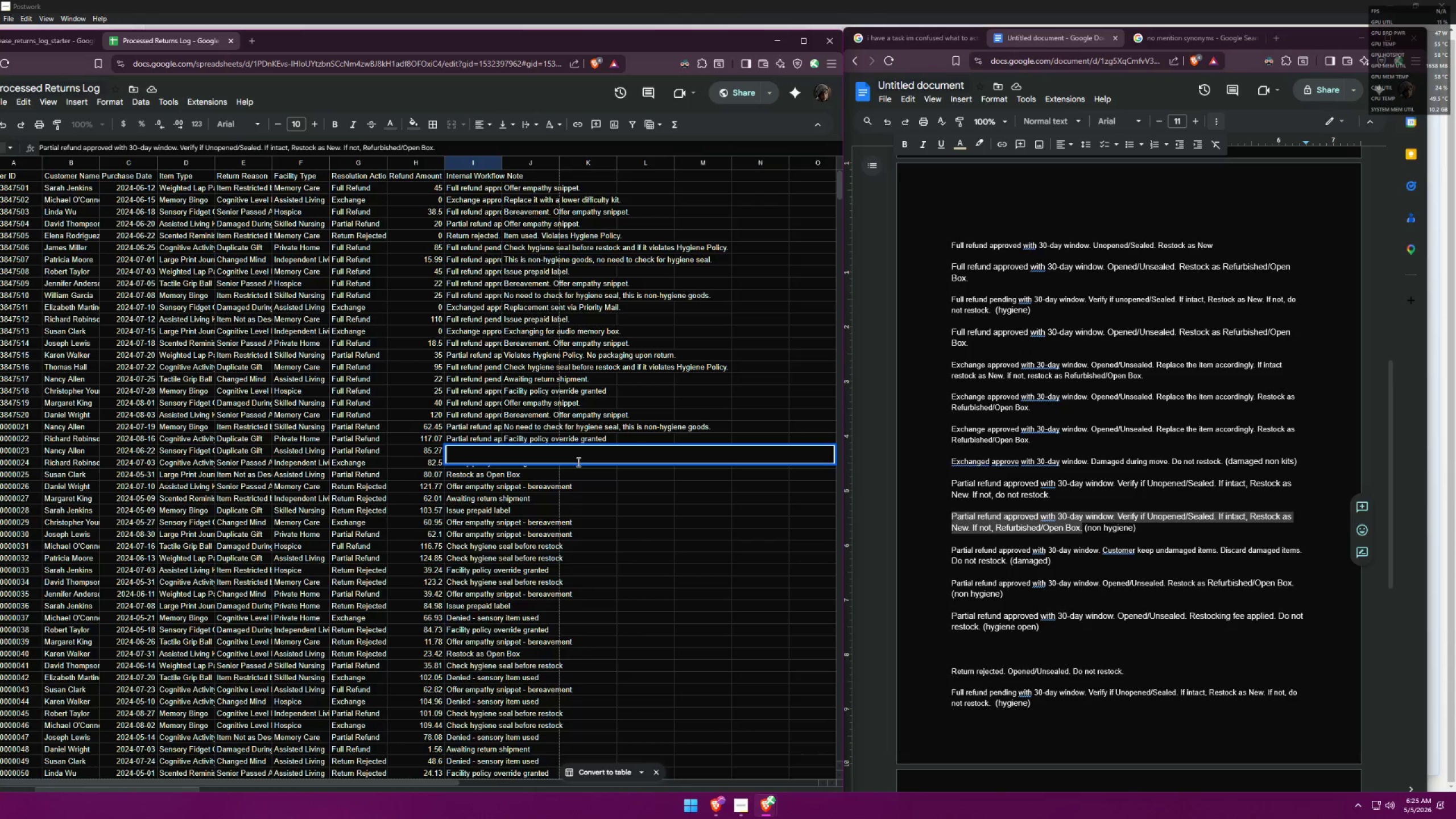 
left_click([612, 496])
 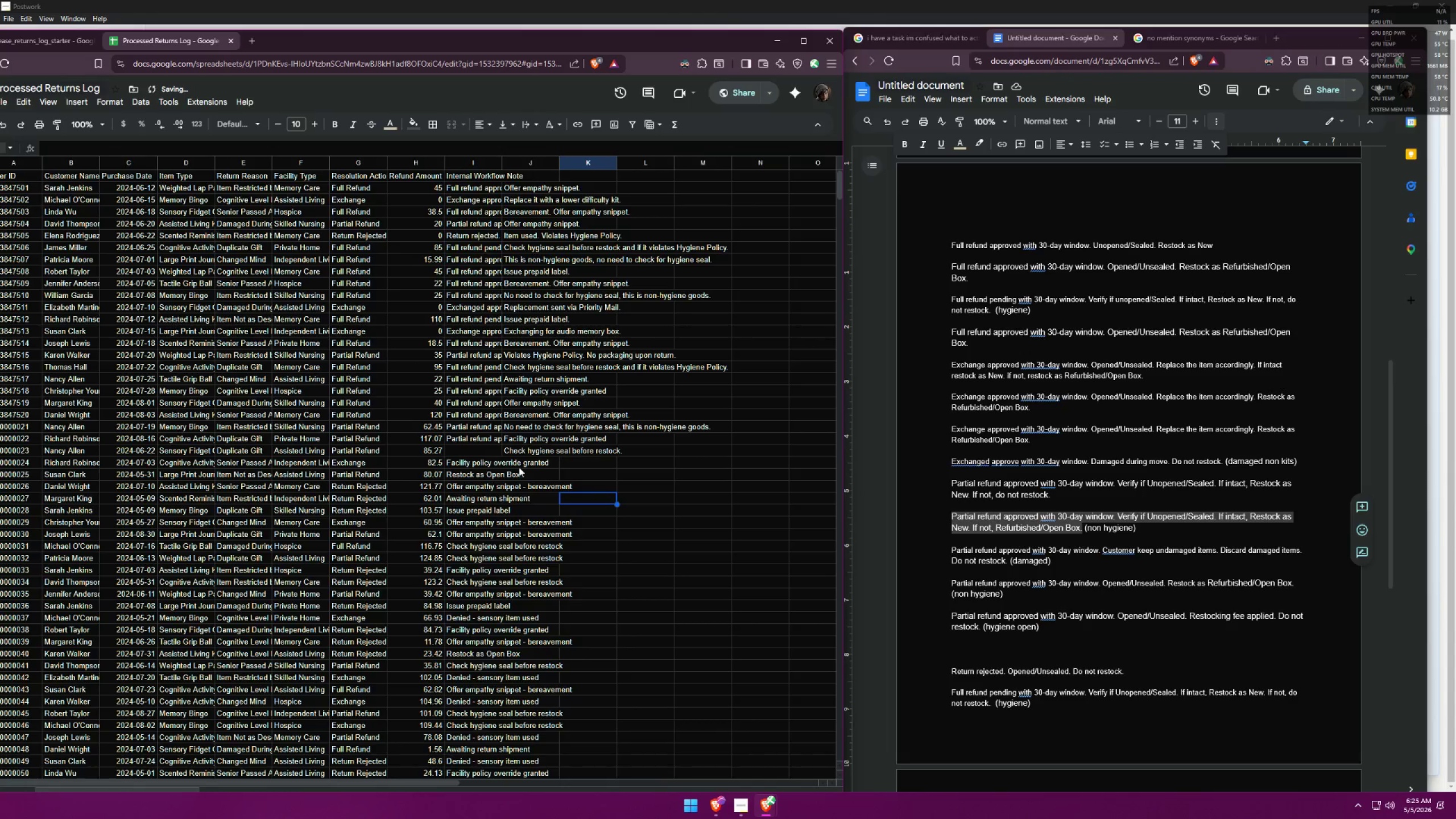 
left_click([495, 454])
 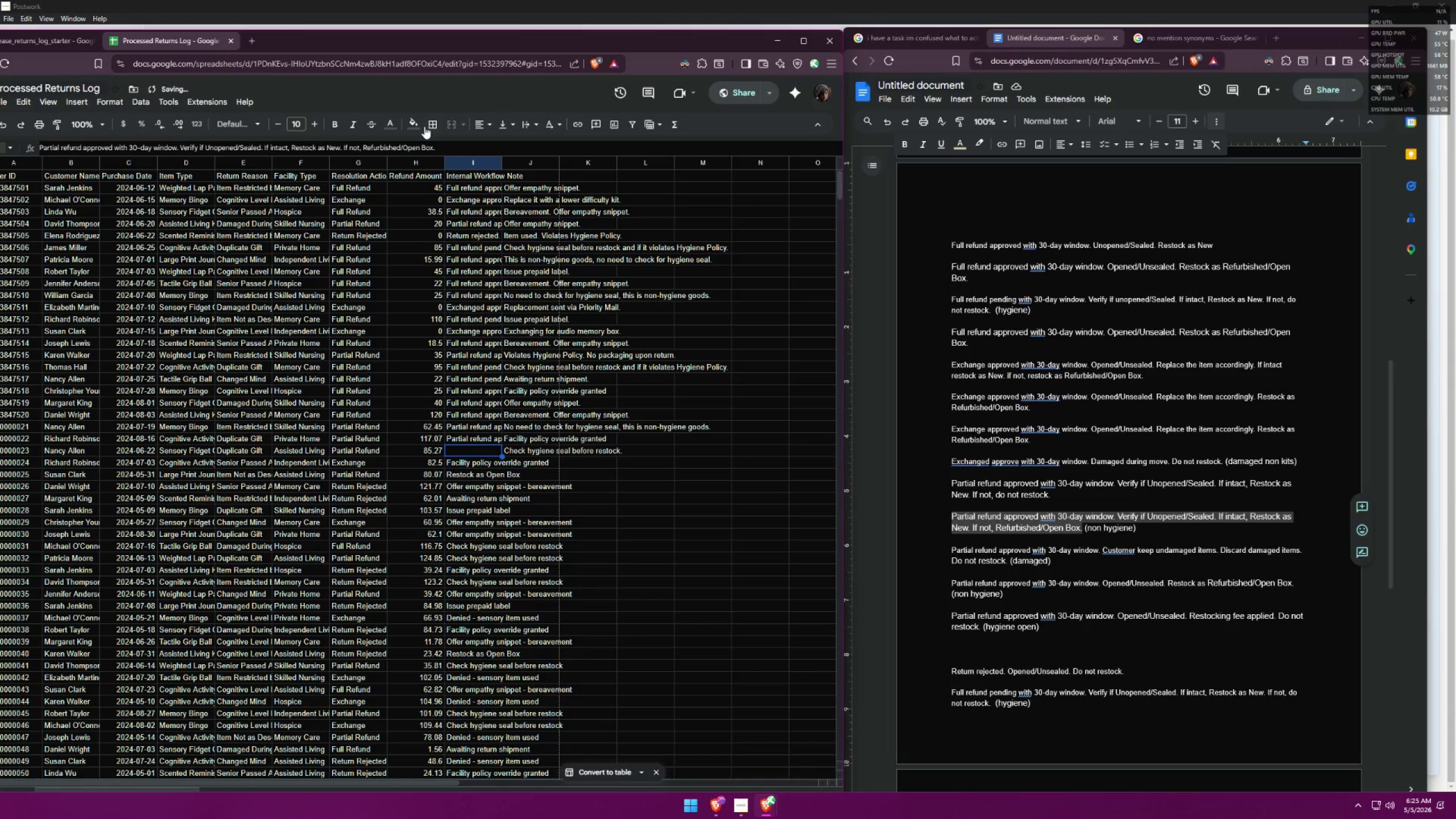 
left_click([387, 125])
 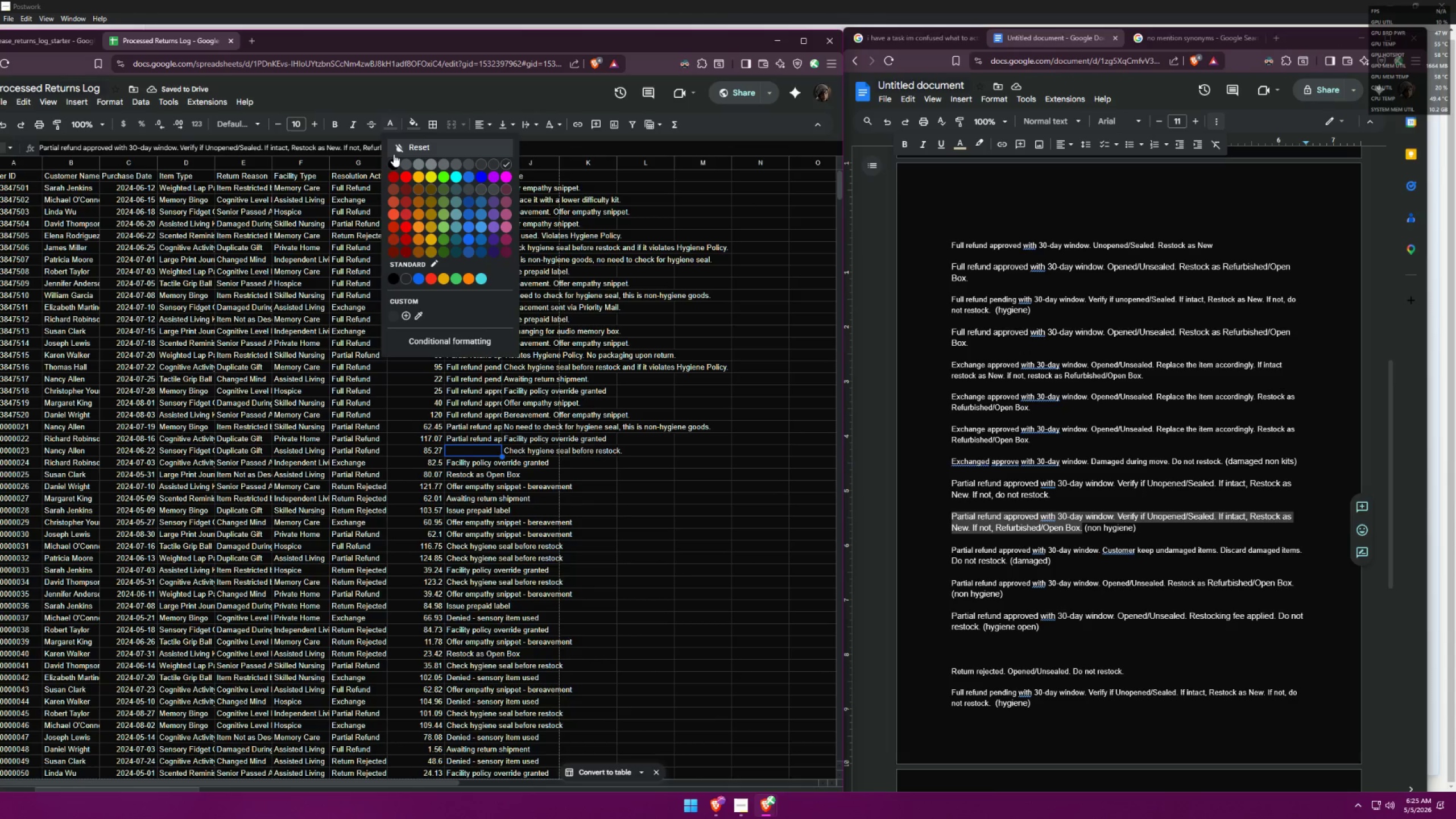 
left_click([393, 160])
 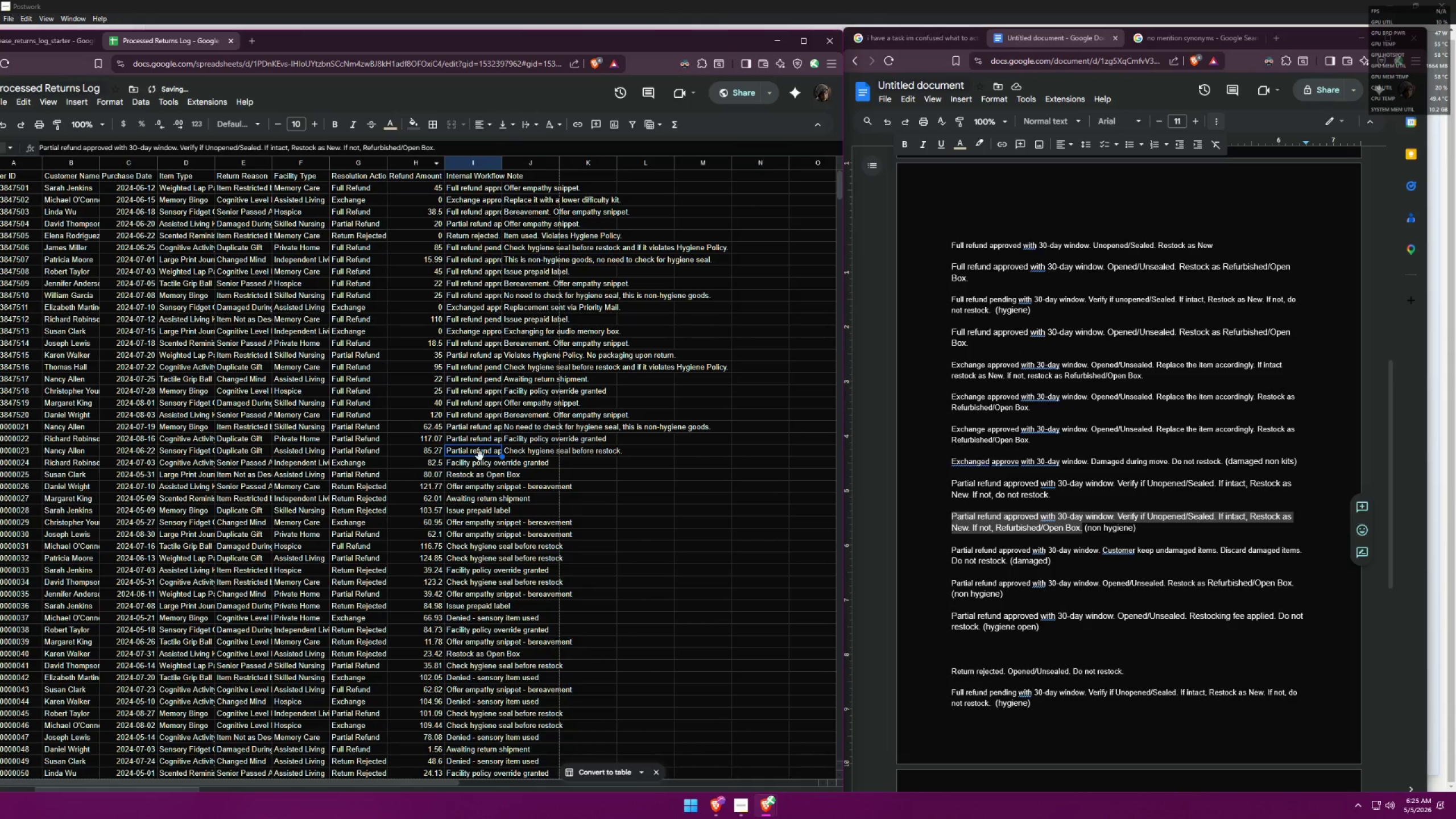 
left_click([514, 453])
 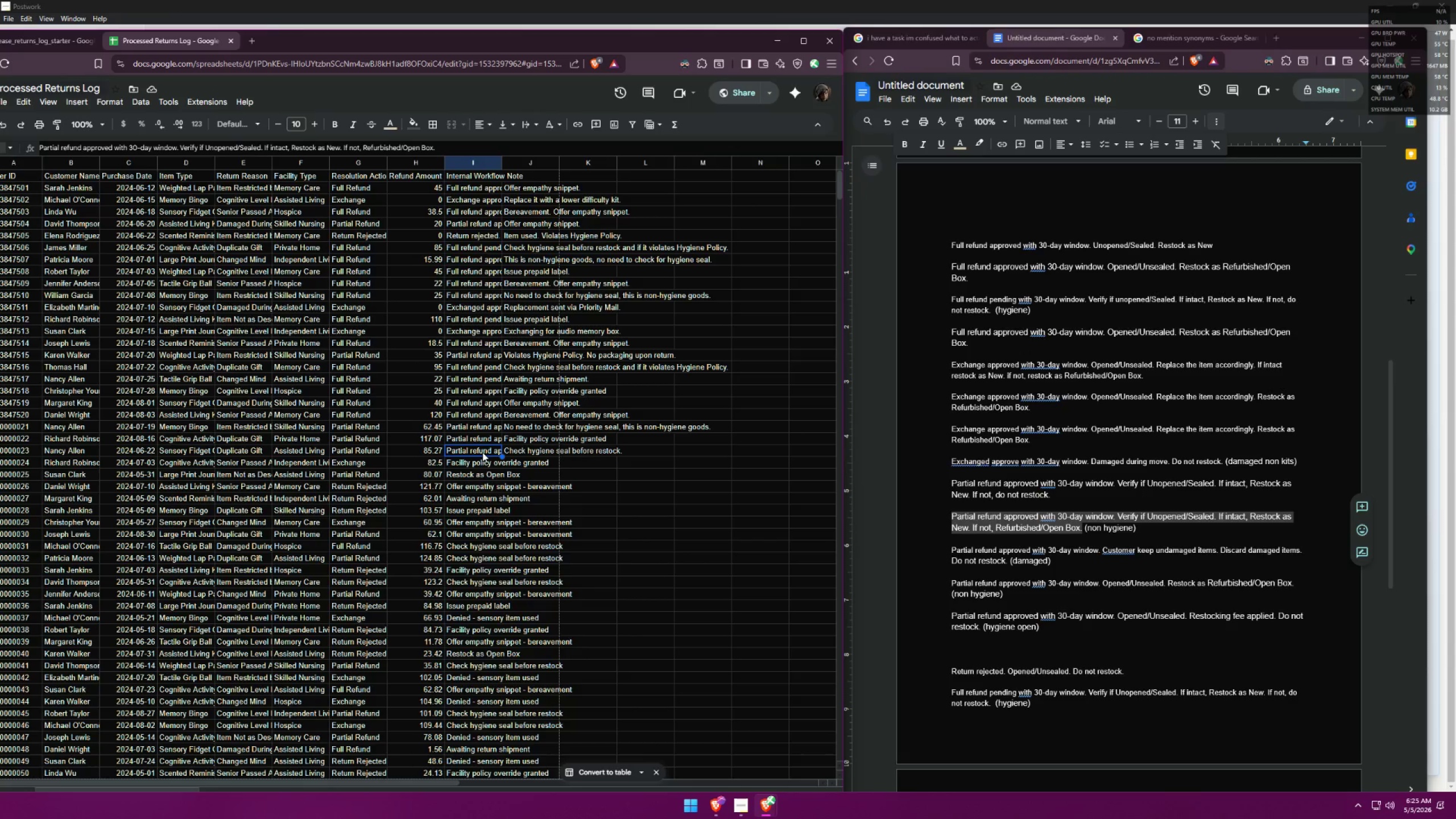 
wait(12.76)
 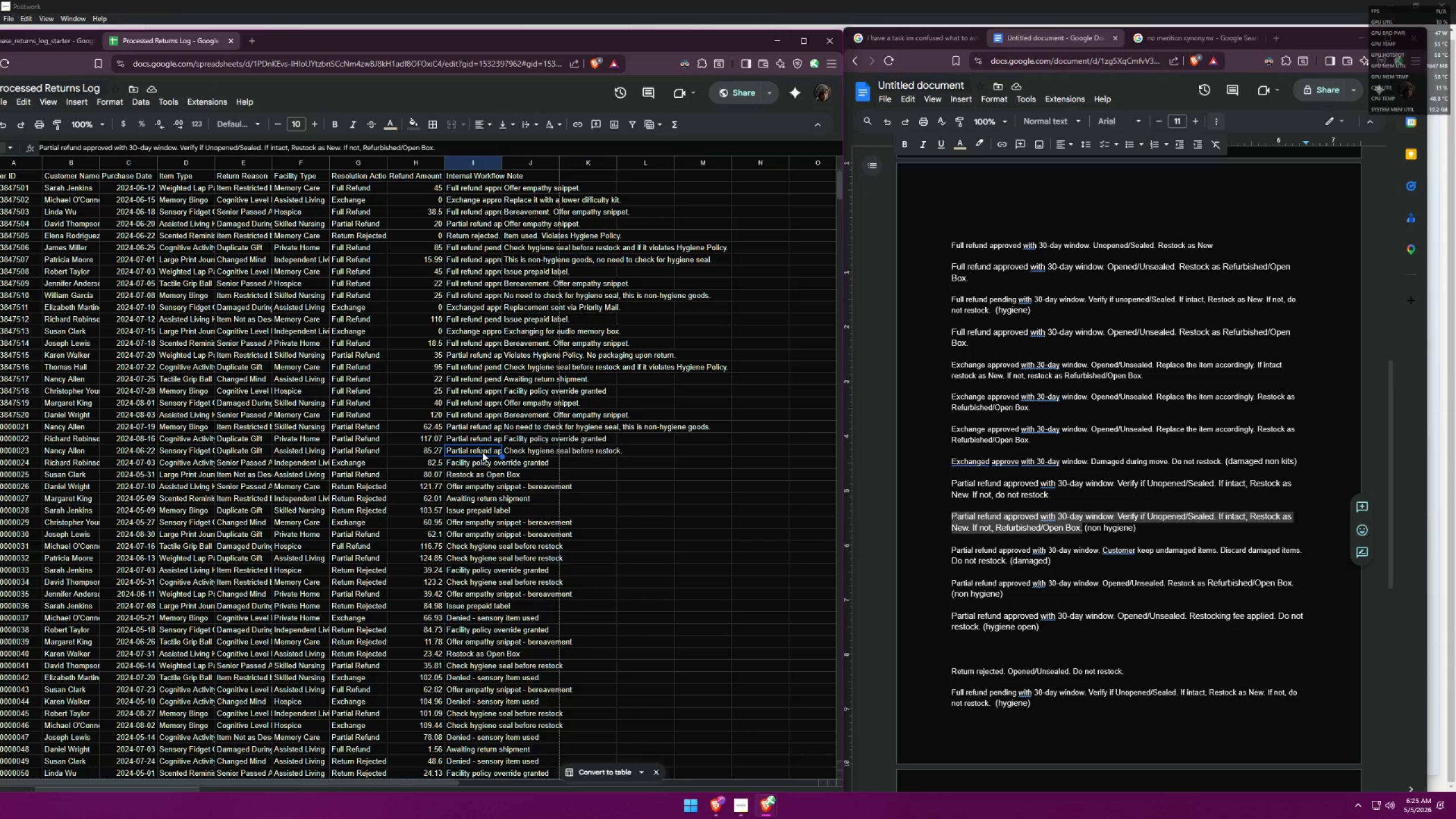 
left_click_drag(start_coordinate=[183, 190], to_coordinate=[177, 655])
 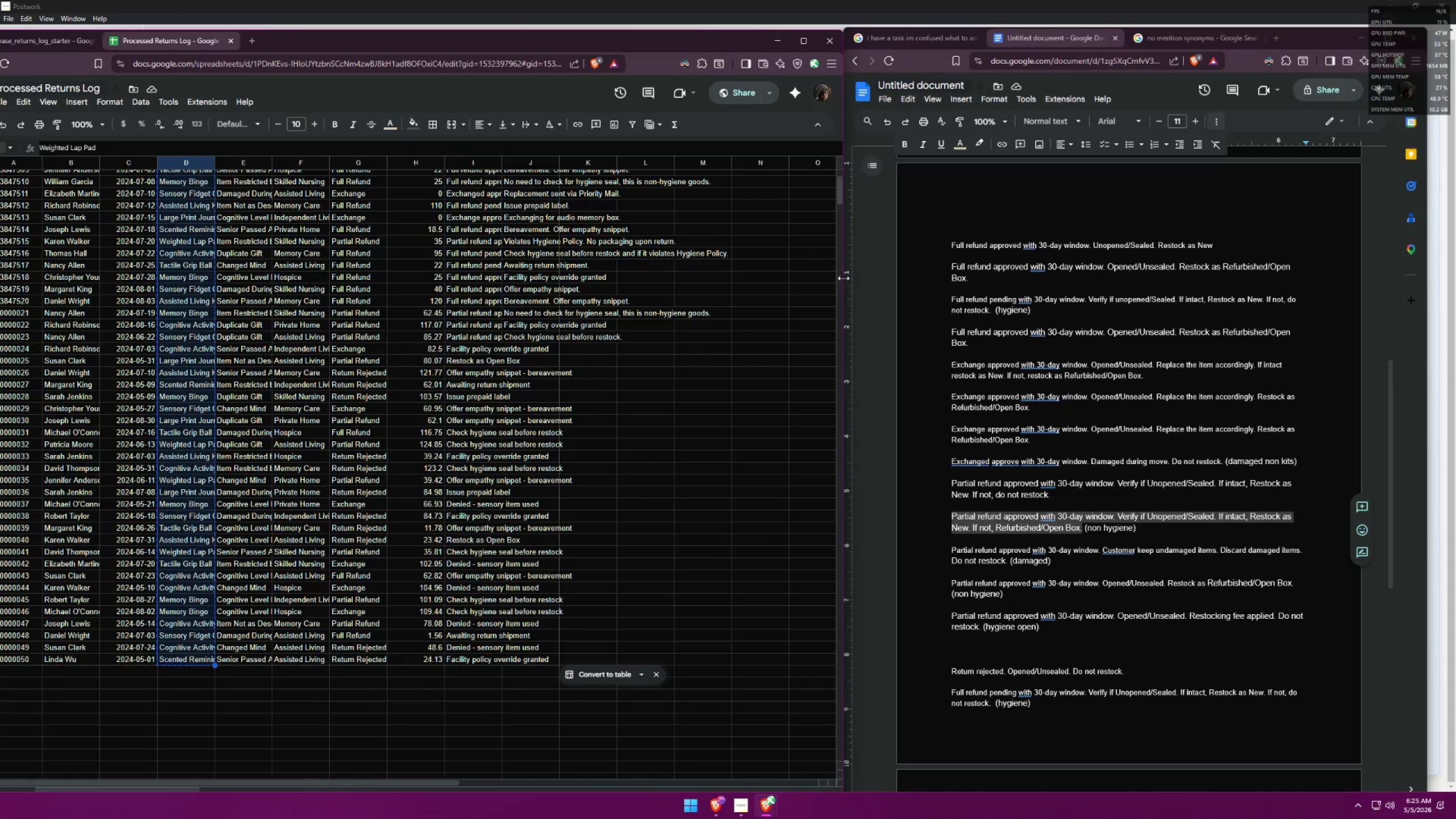 
scroll: coordinate [187, 507], scroll_direction: down, amount: 2.0
 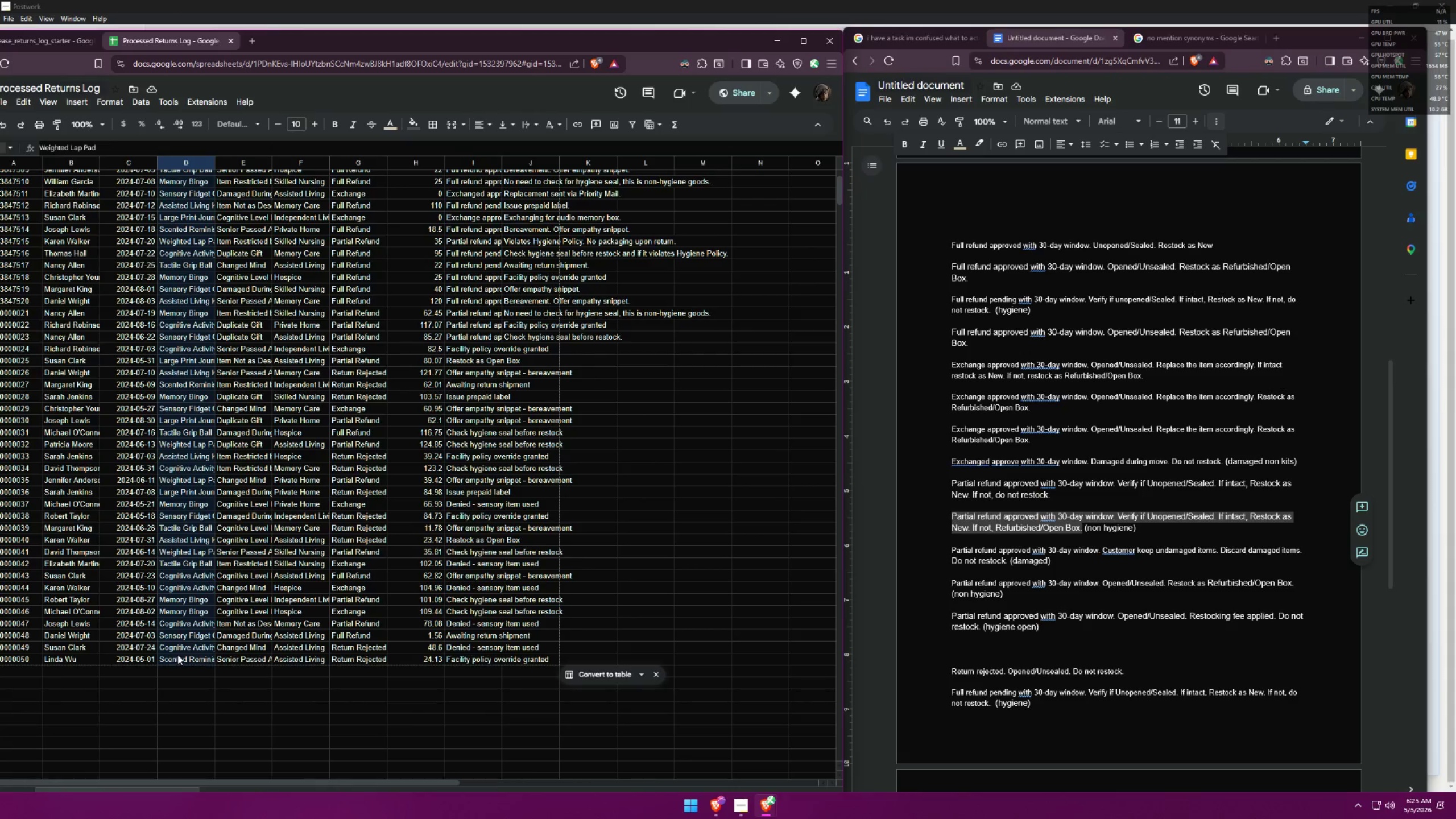 
key(Control+ControlLeft)
 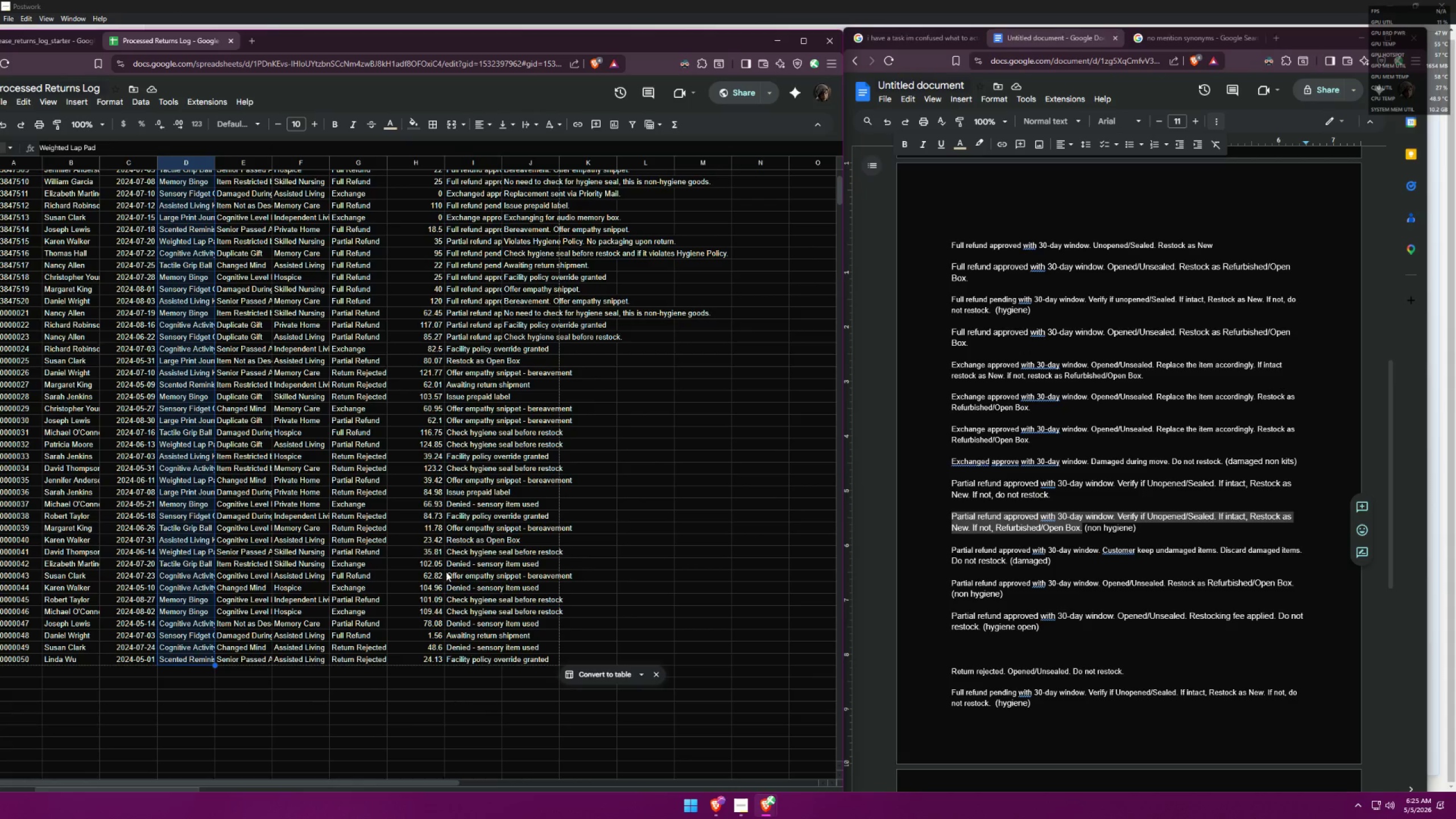 
key(Control+C)
 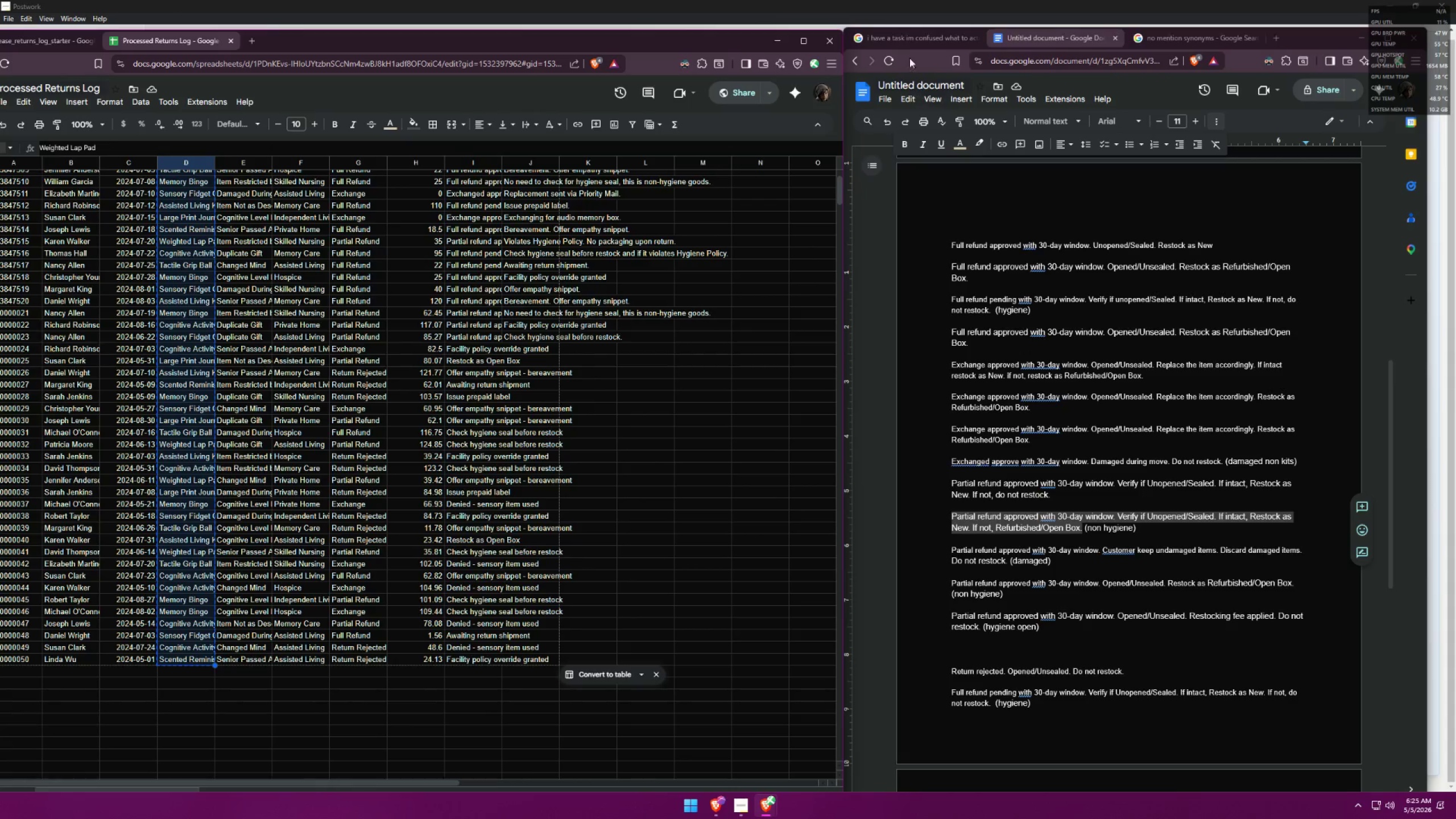 
left_click([917, 43])
 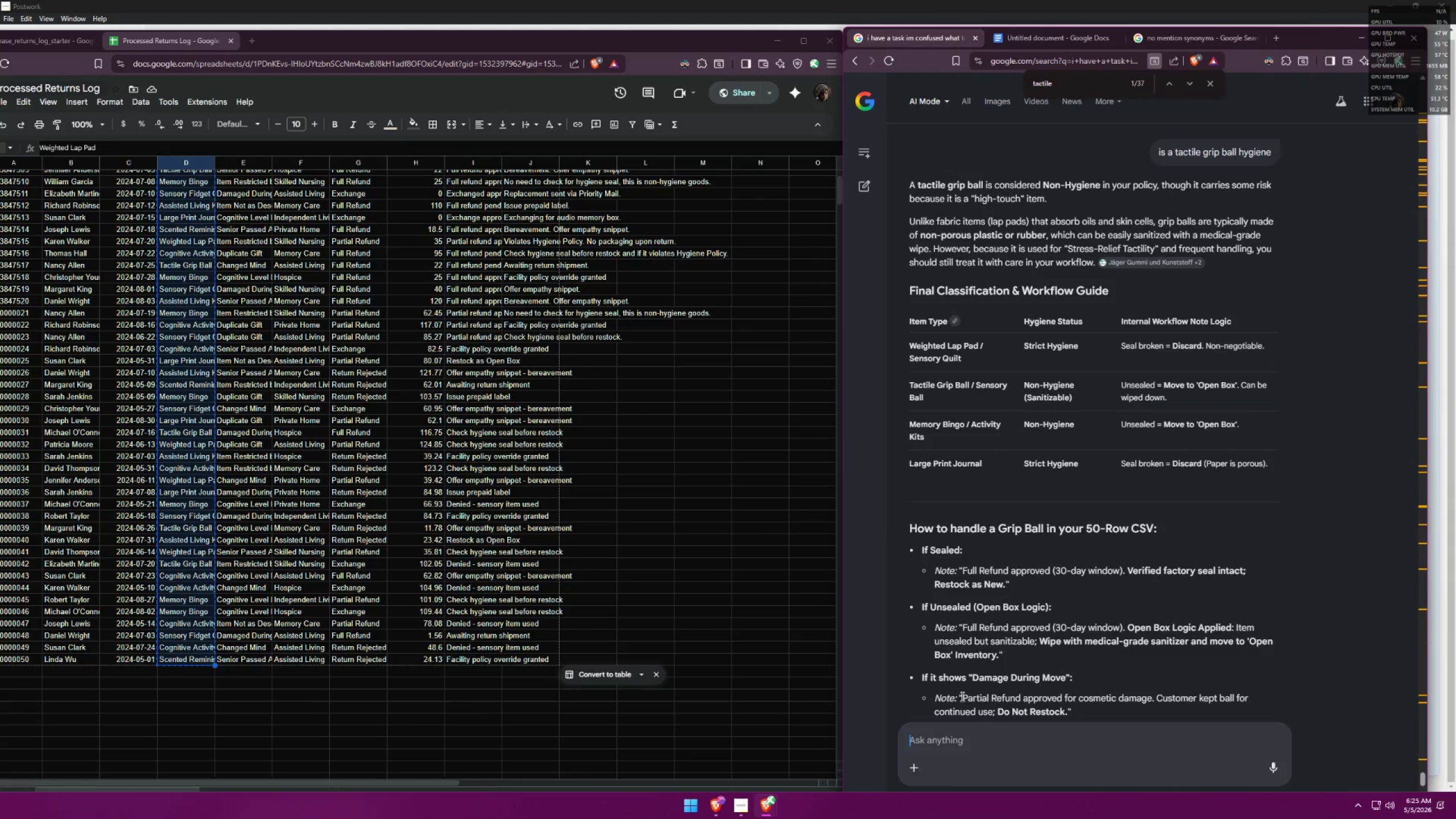 
left_click([969, 748])
 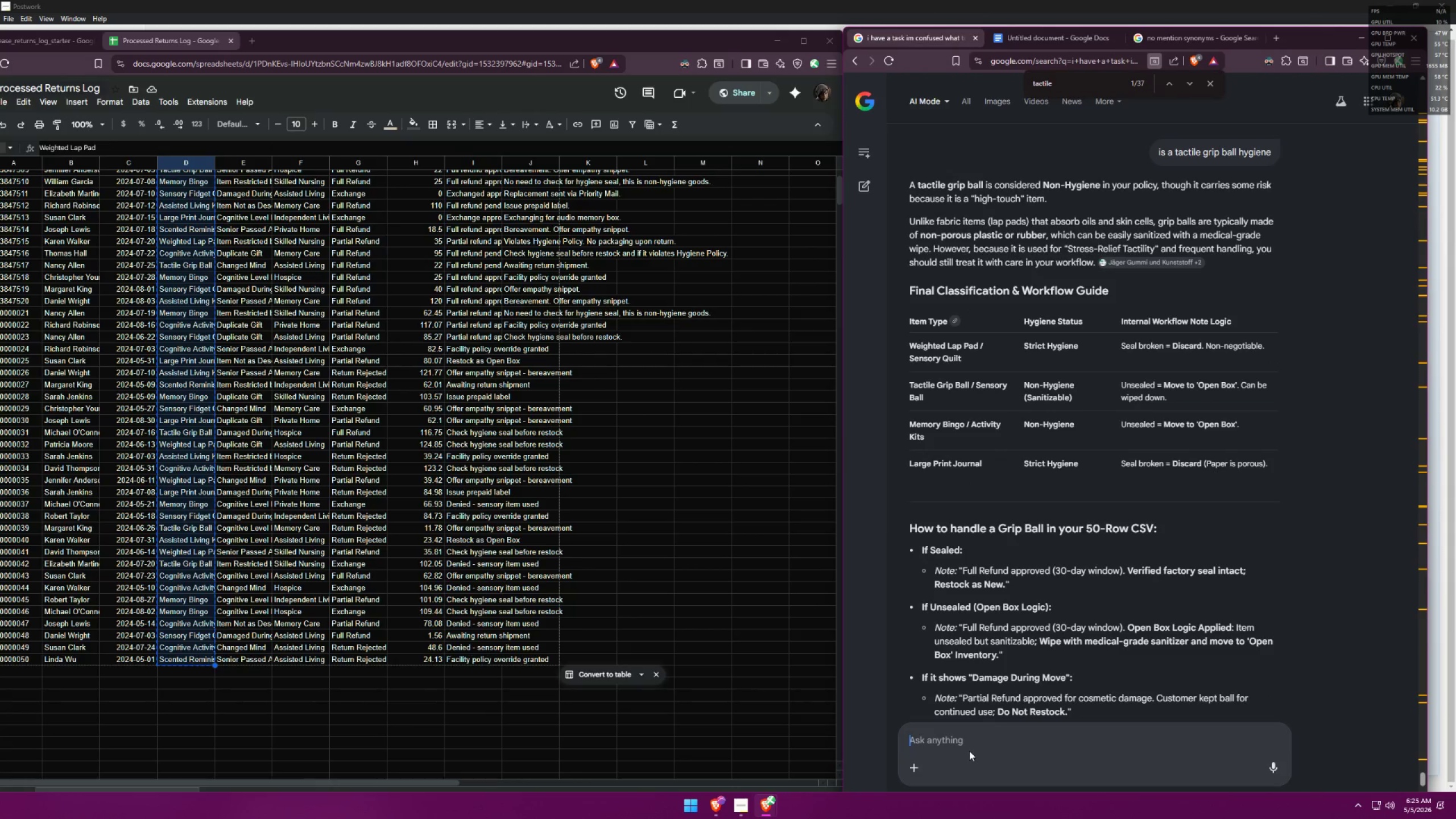 
type(can u like categorize which is strictly hygiene that apply)
key(Backspace)
type(ies do not restock if unseaed or violates the hygiene policy )
 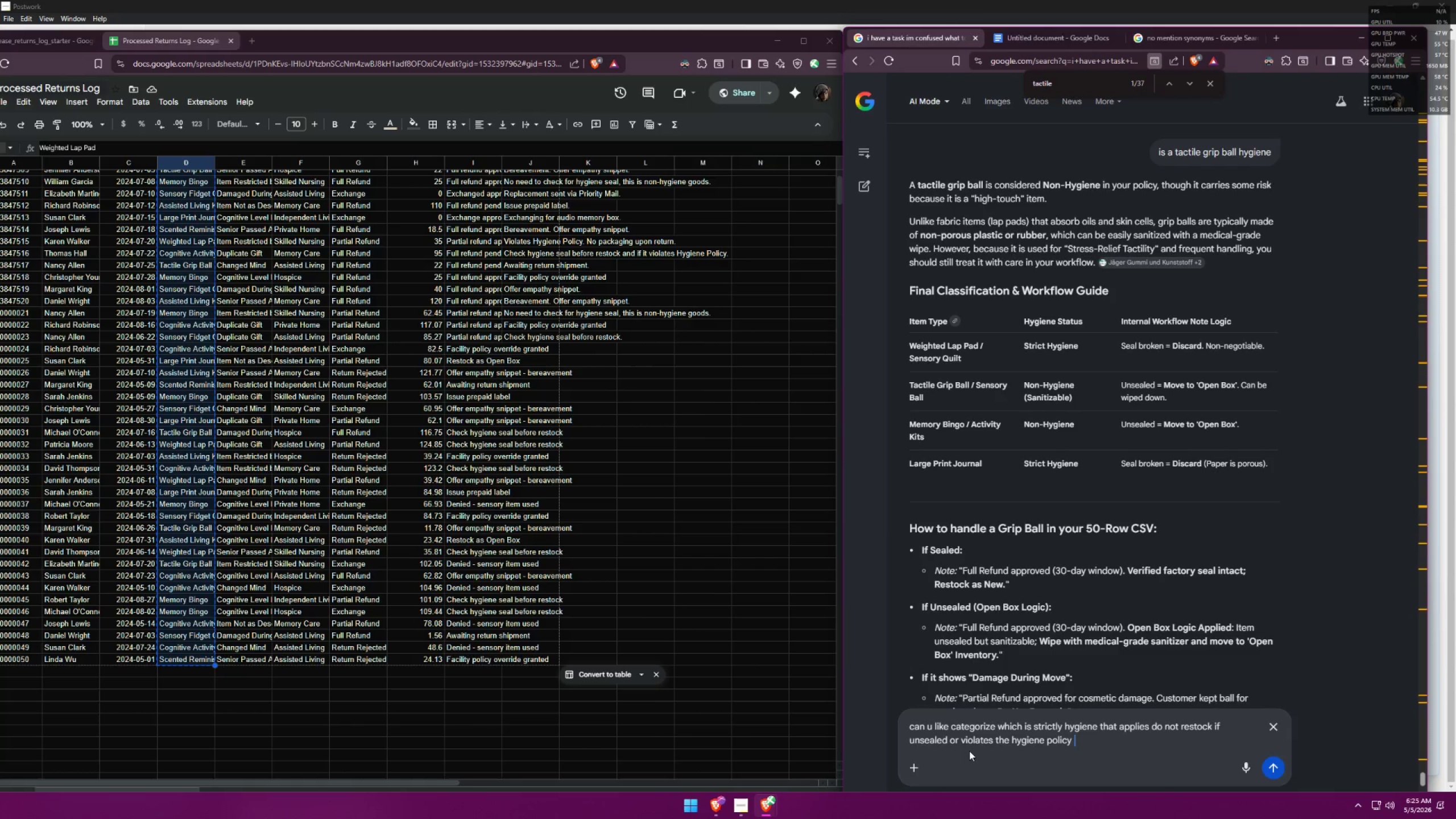 
key(Control+ControlLeft)
 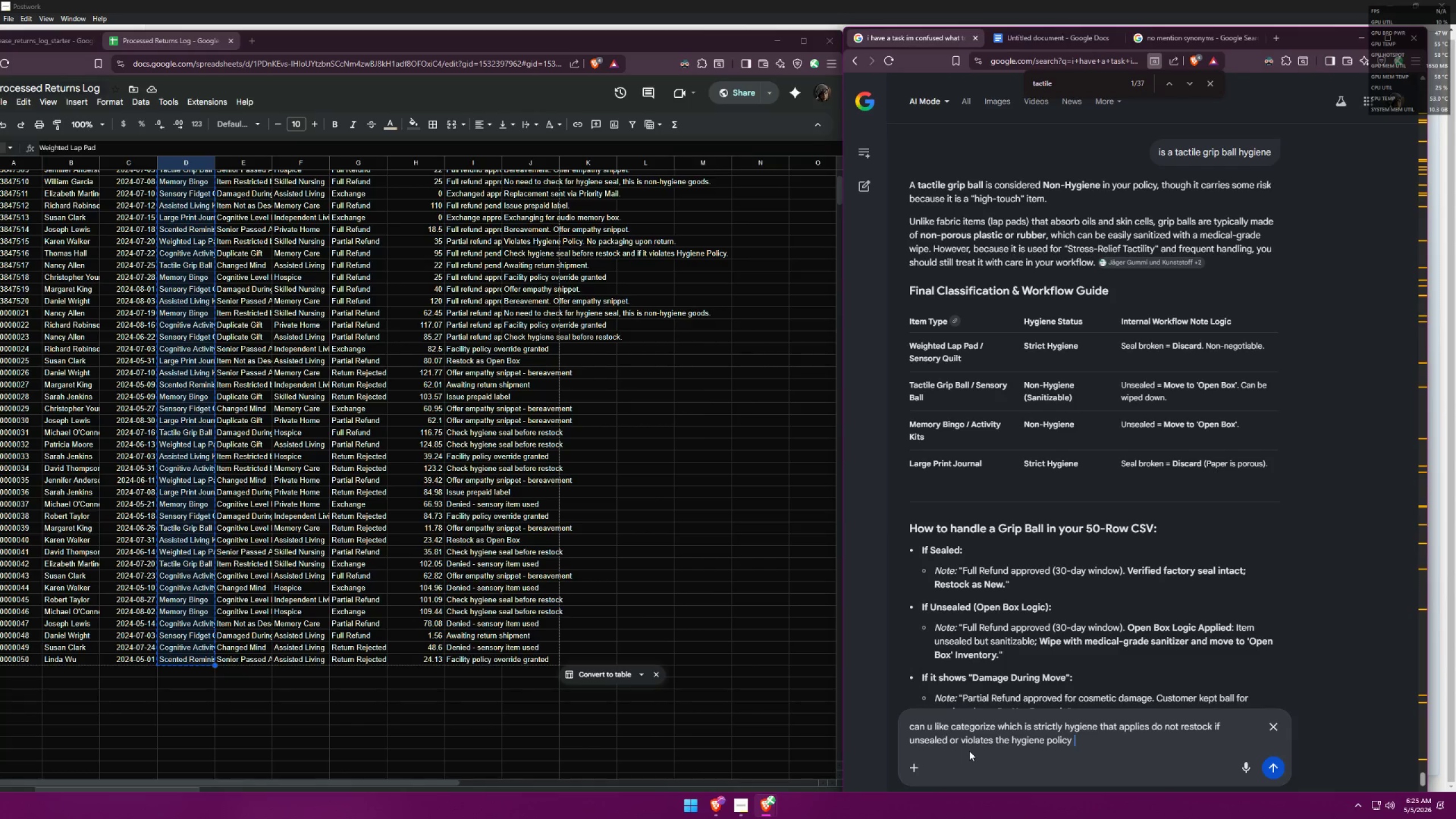 
key(Control+V)
 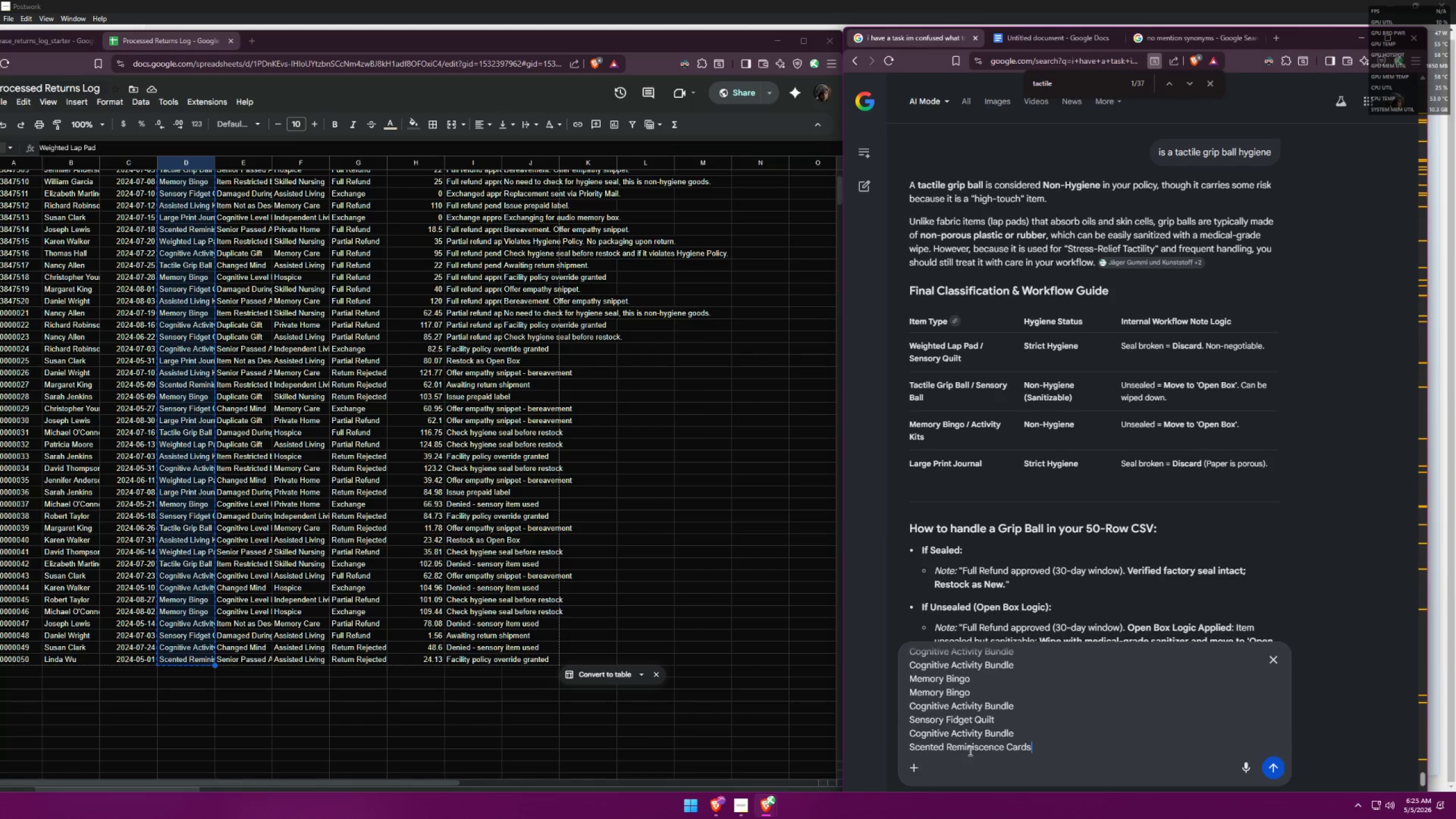 
key(Enter)
 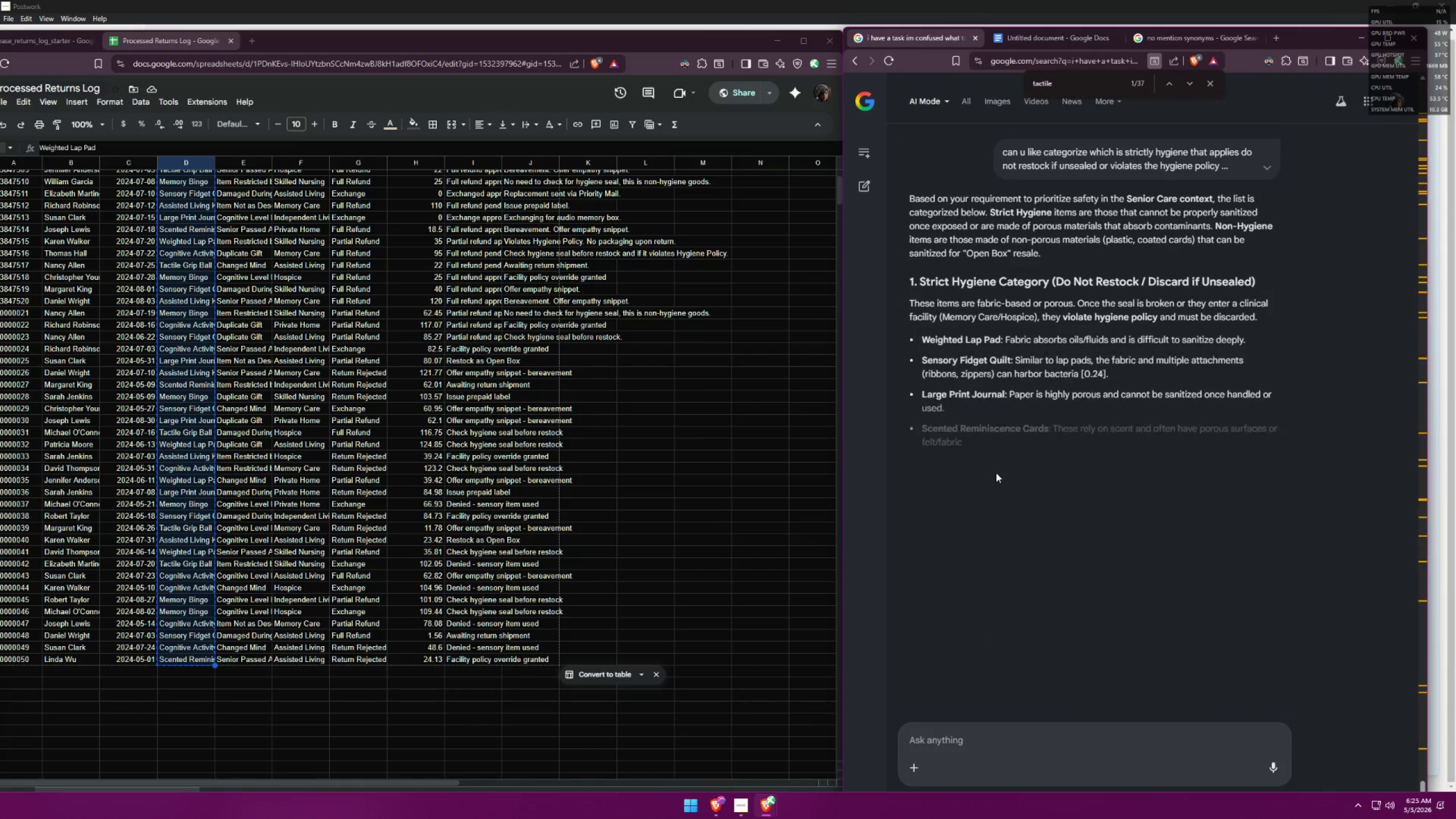 
wait(6.25)
 